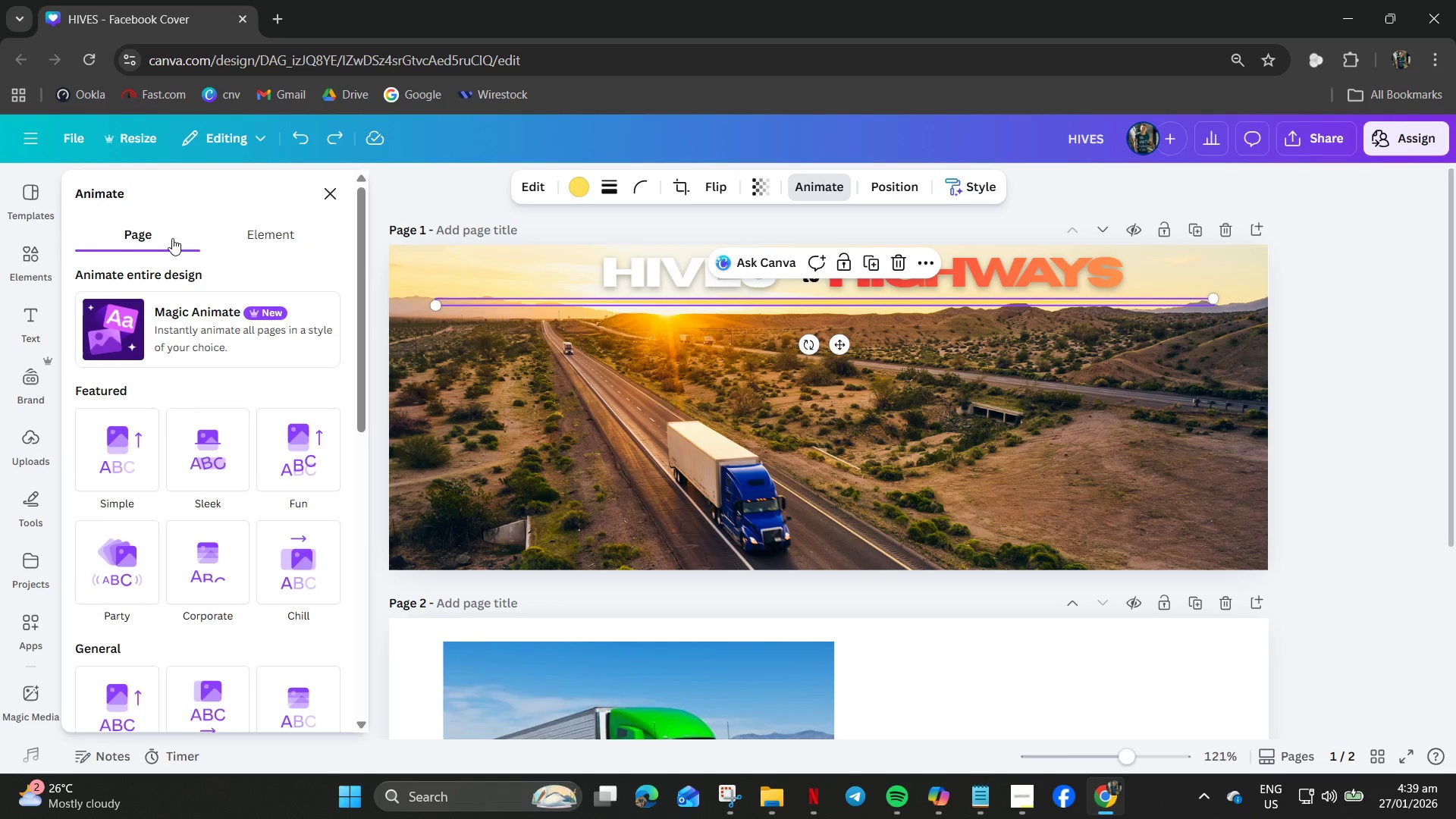 
left_click([278, 239])
 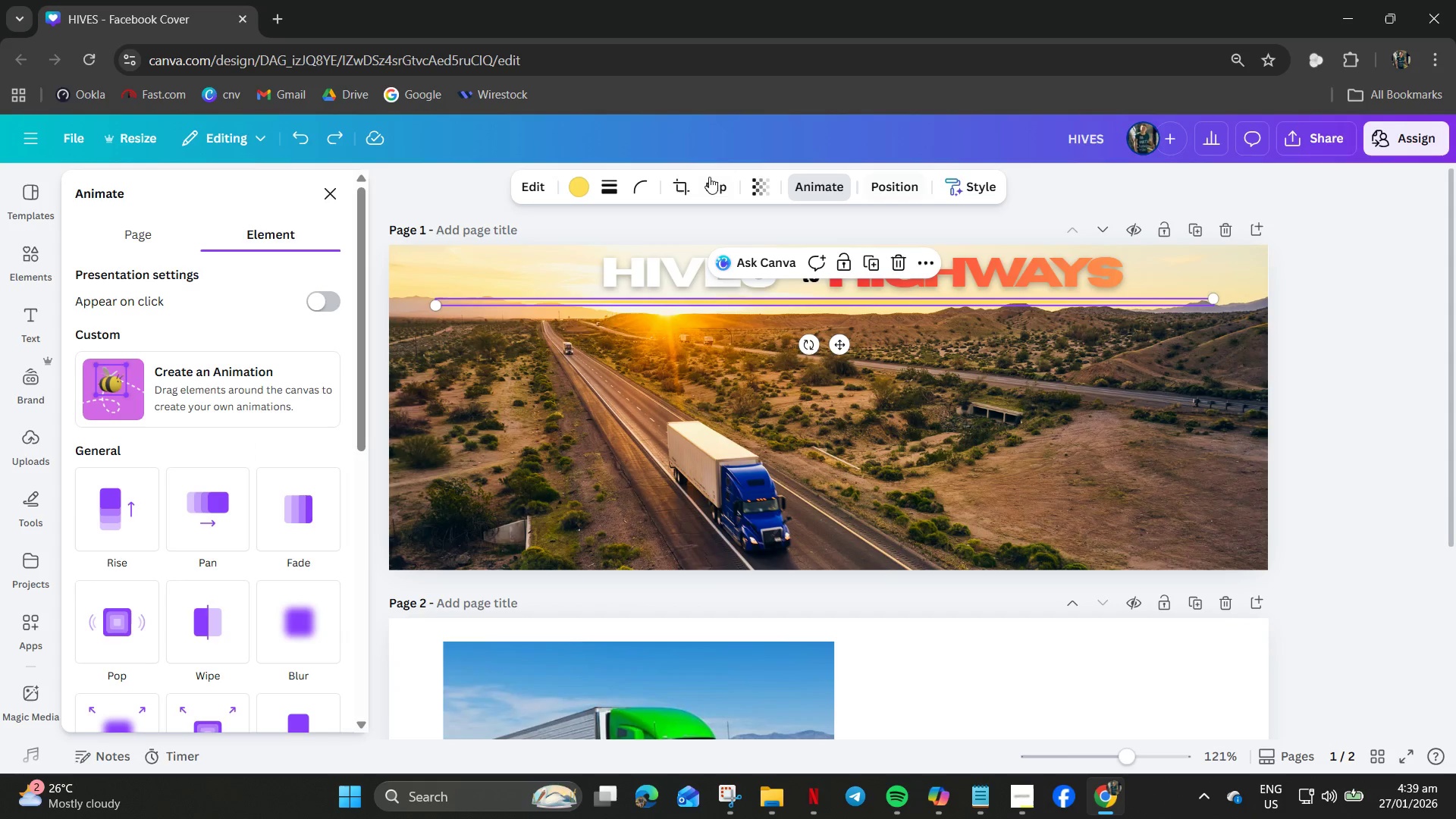 
left_click([764, 189])
 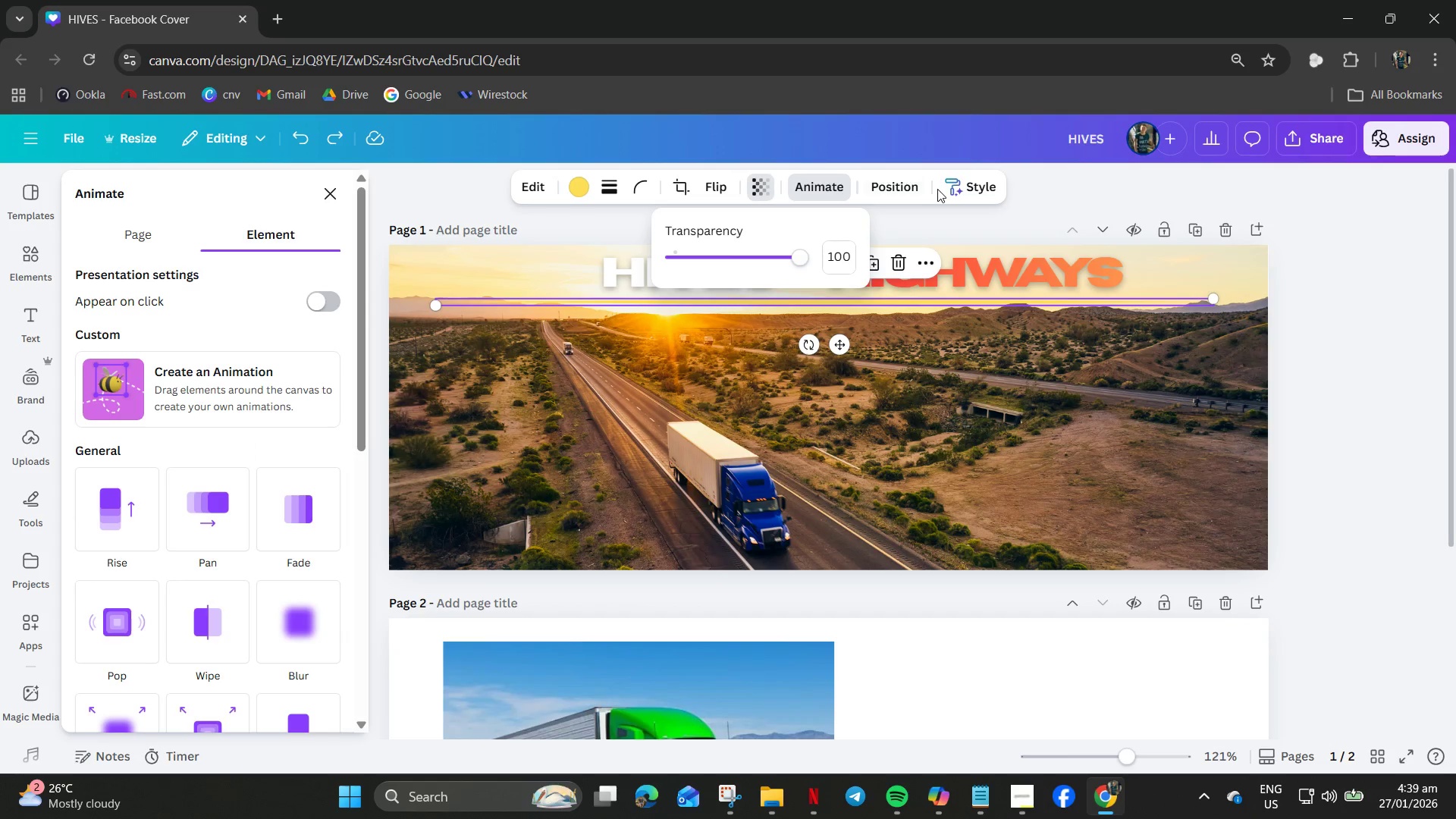 
left_click([947, 190])
 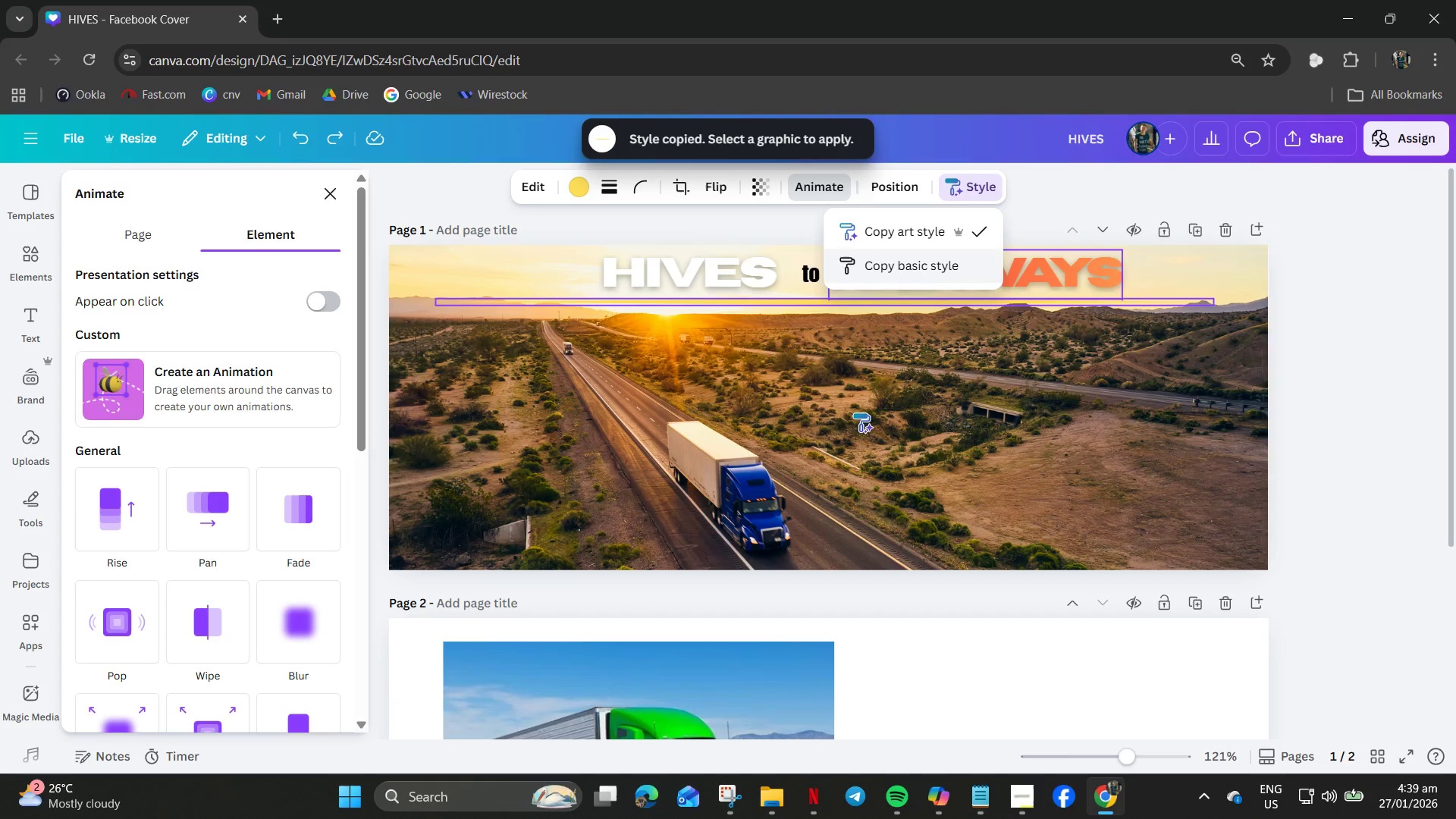 
left_click([881, 500])
 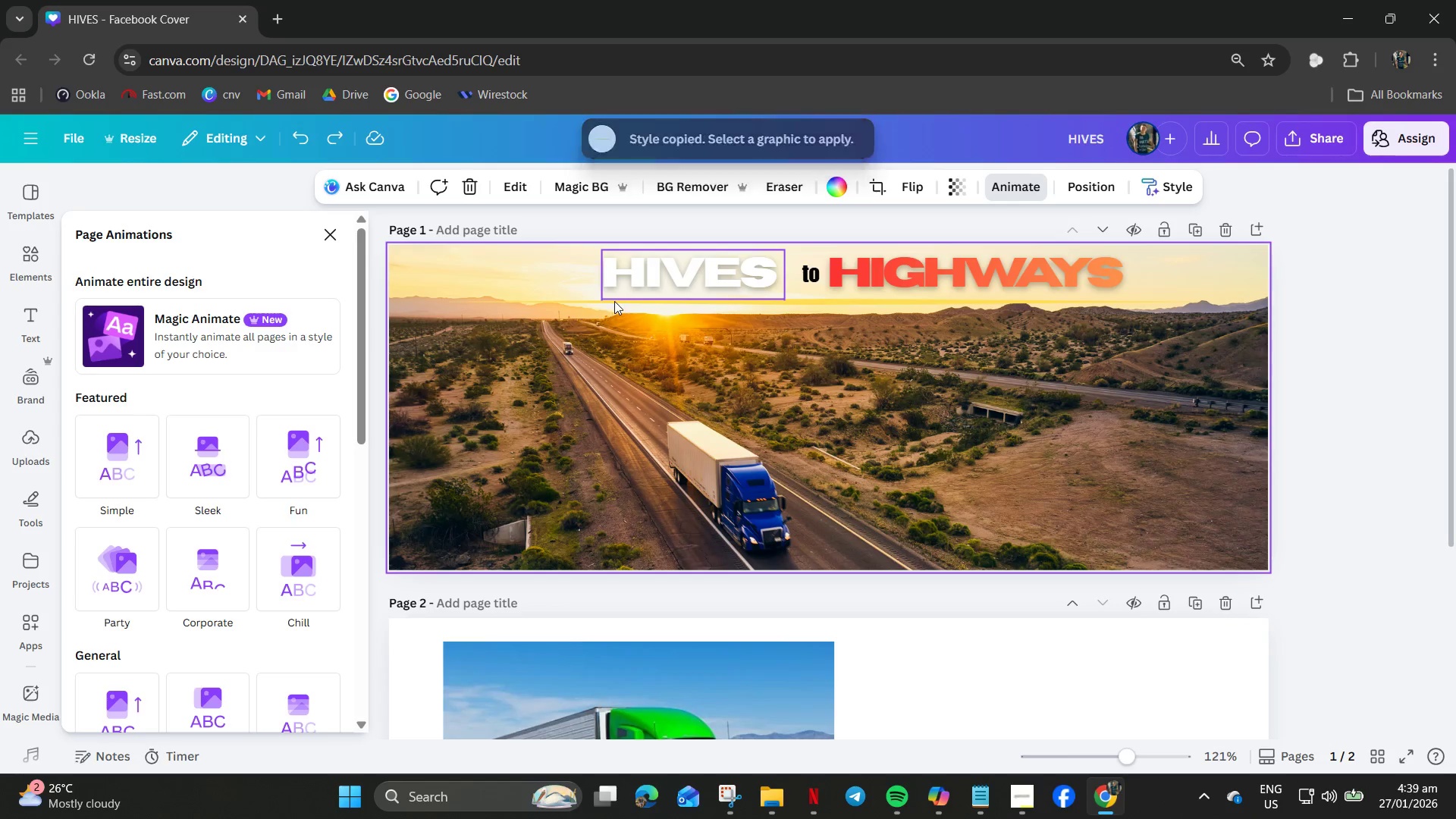 
left_click([578, 303])
 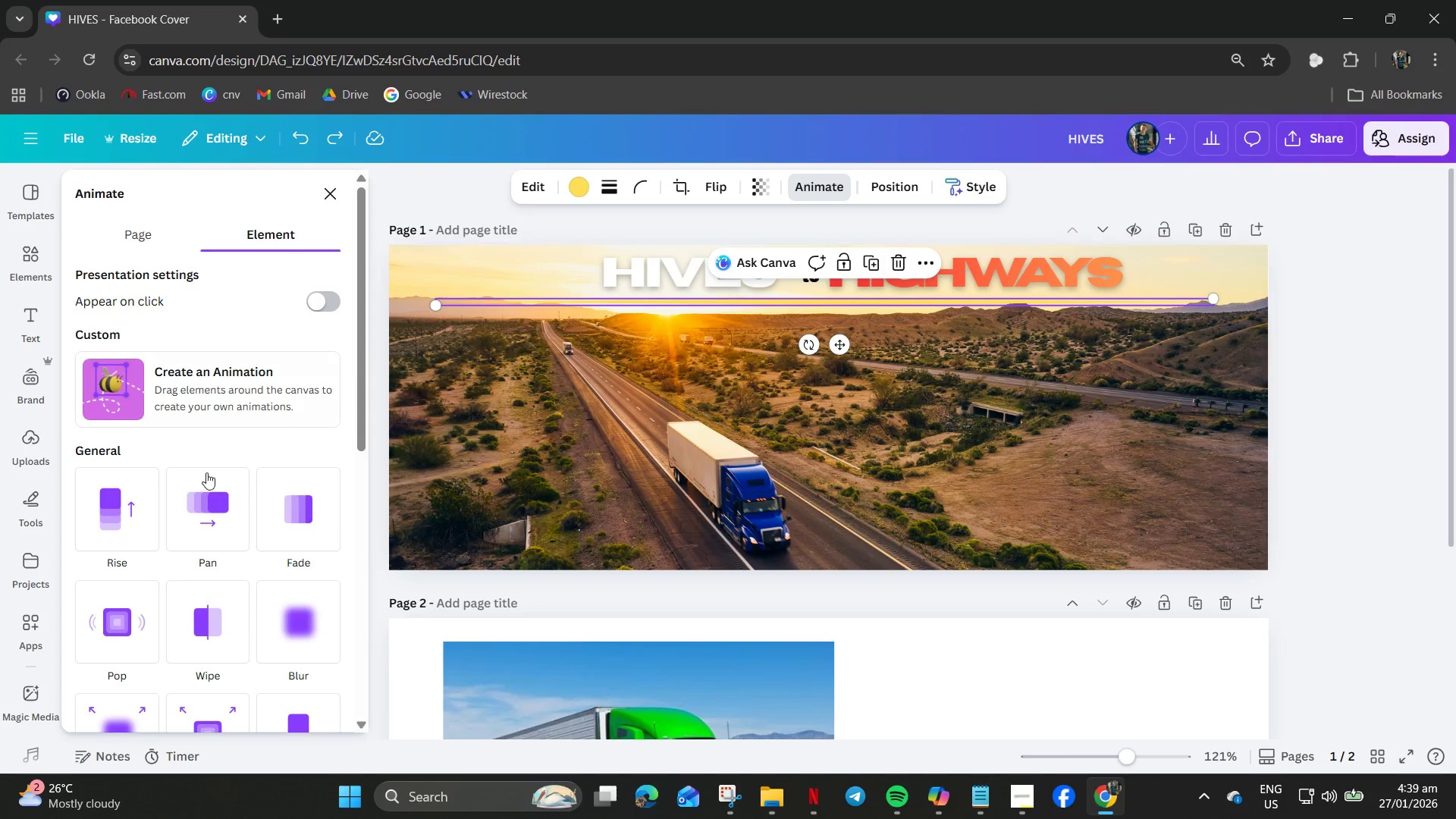 
scroll: coordinate [119, 548], scroll_direction: down, amount: 14.0
 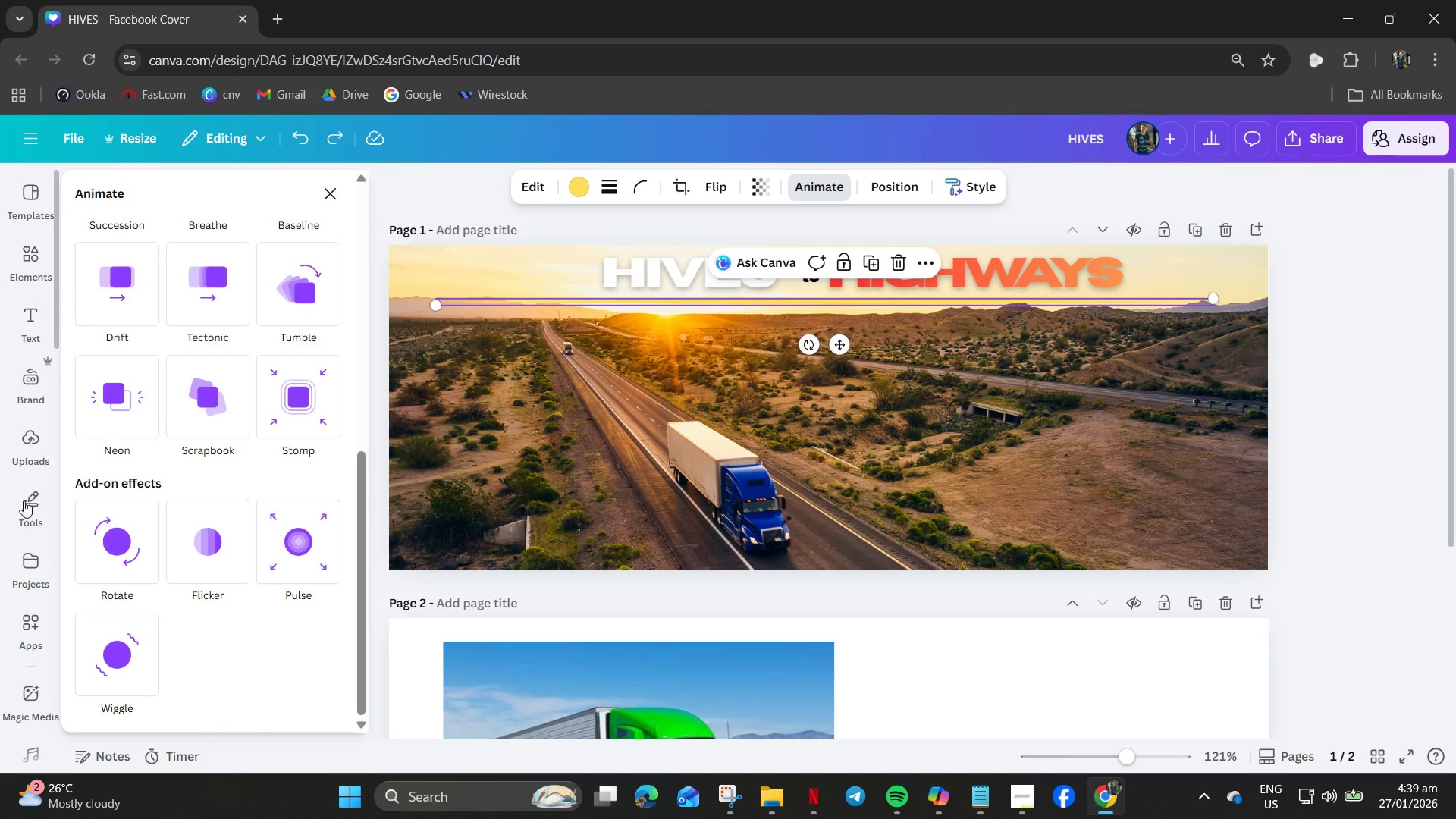 
left_click([34, 268])
 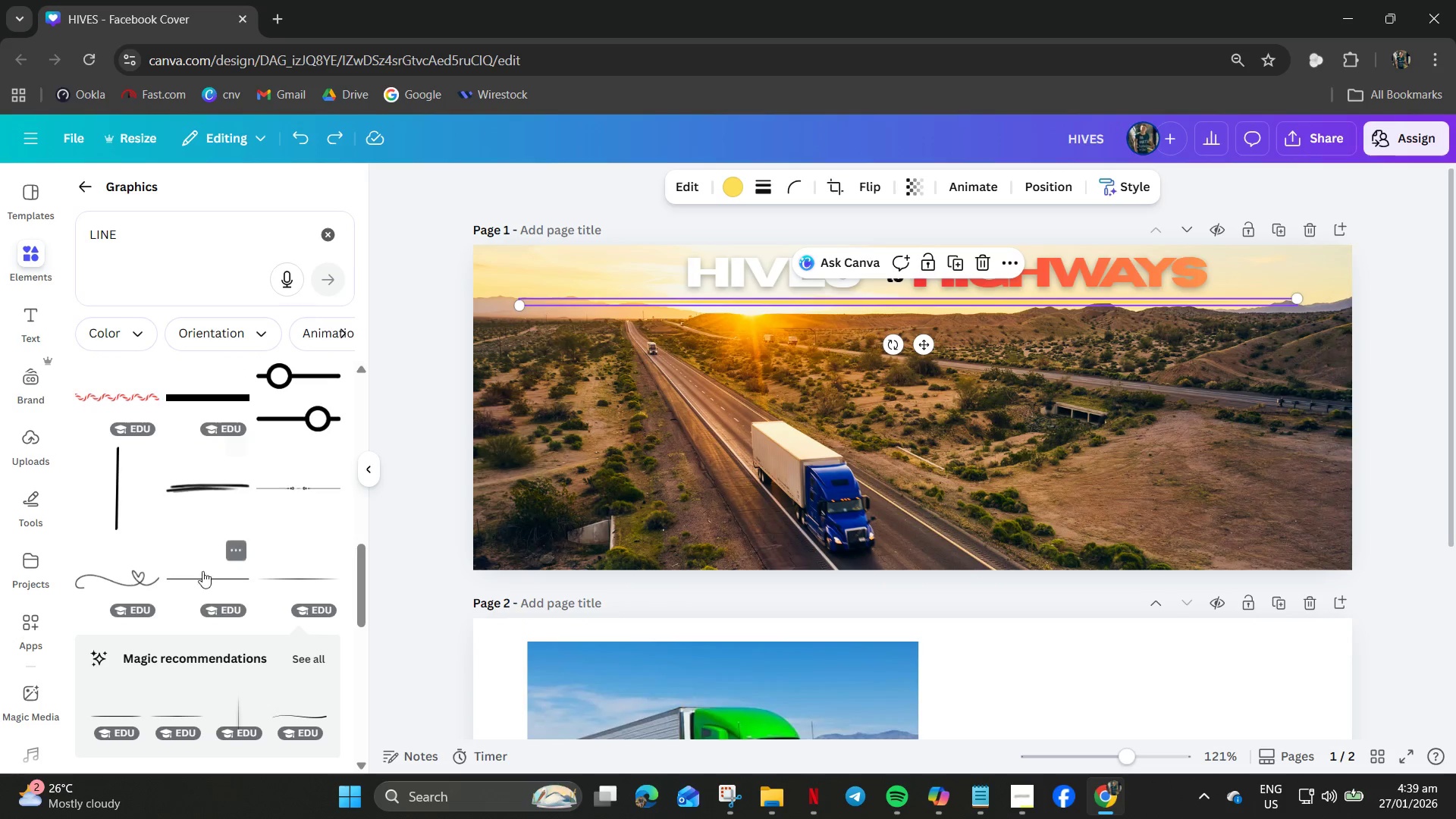 
scroll: coordinate [212, 601], scroll_direction: down, amount: 21.0
 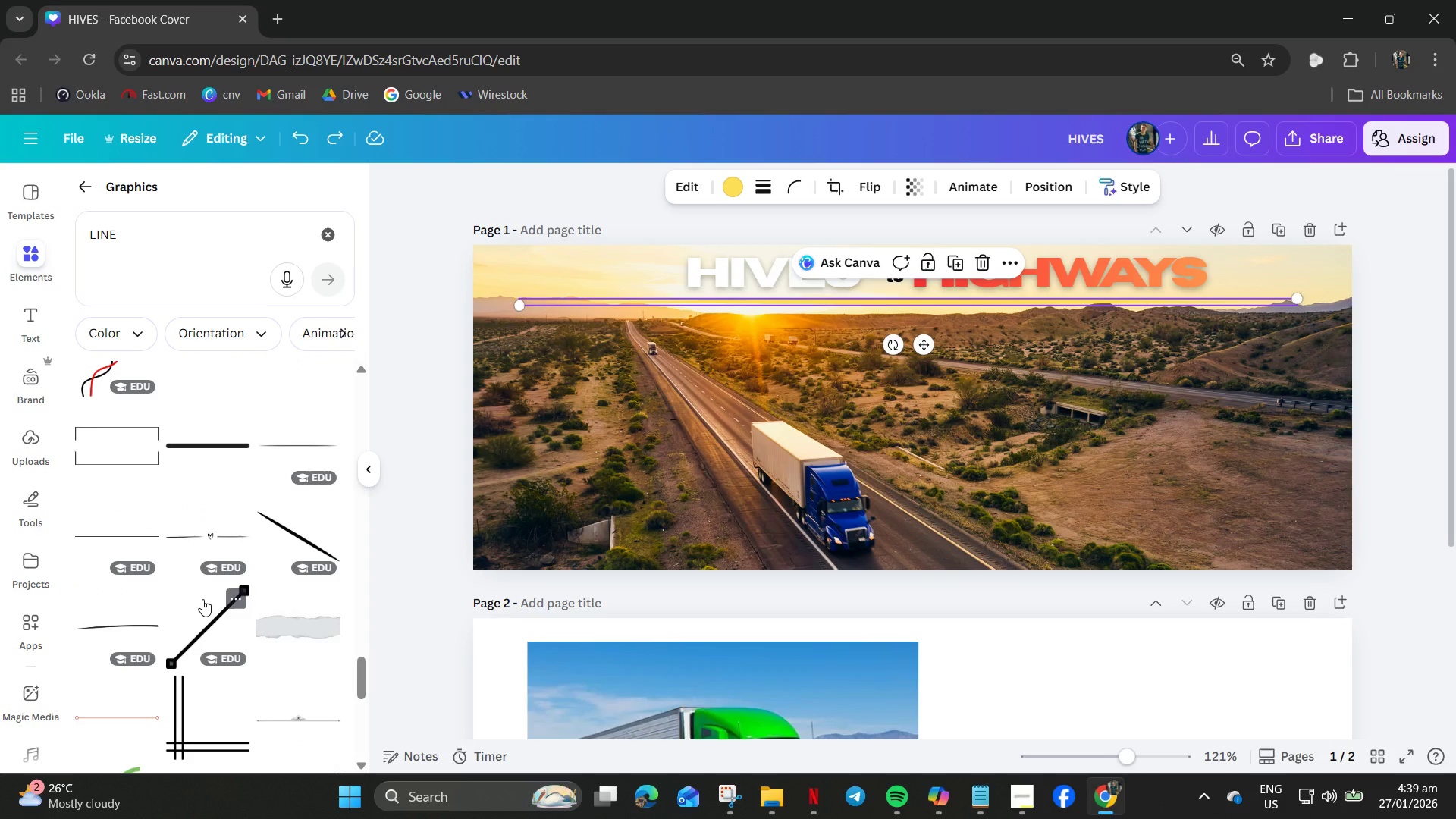 
scroll: coordinate [202, 606], scroll_direction: down, amount: 22.0
 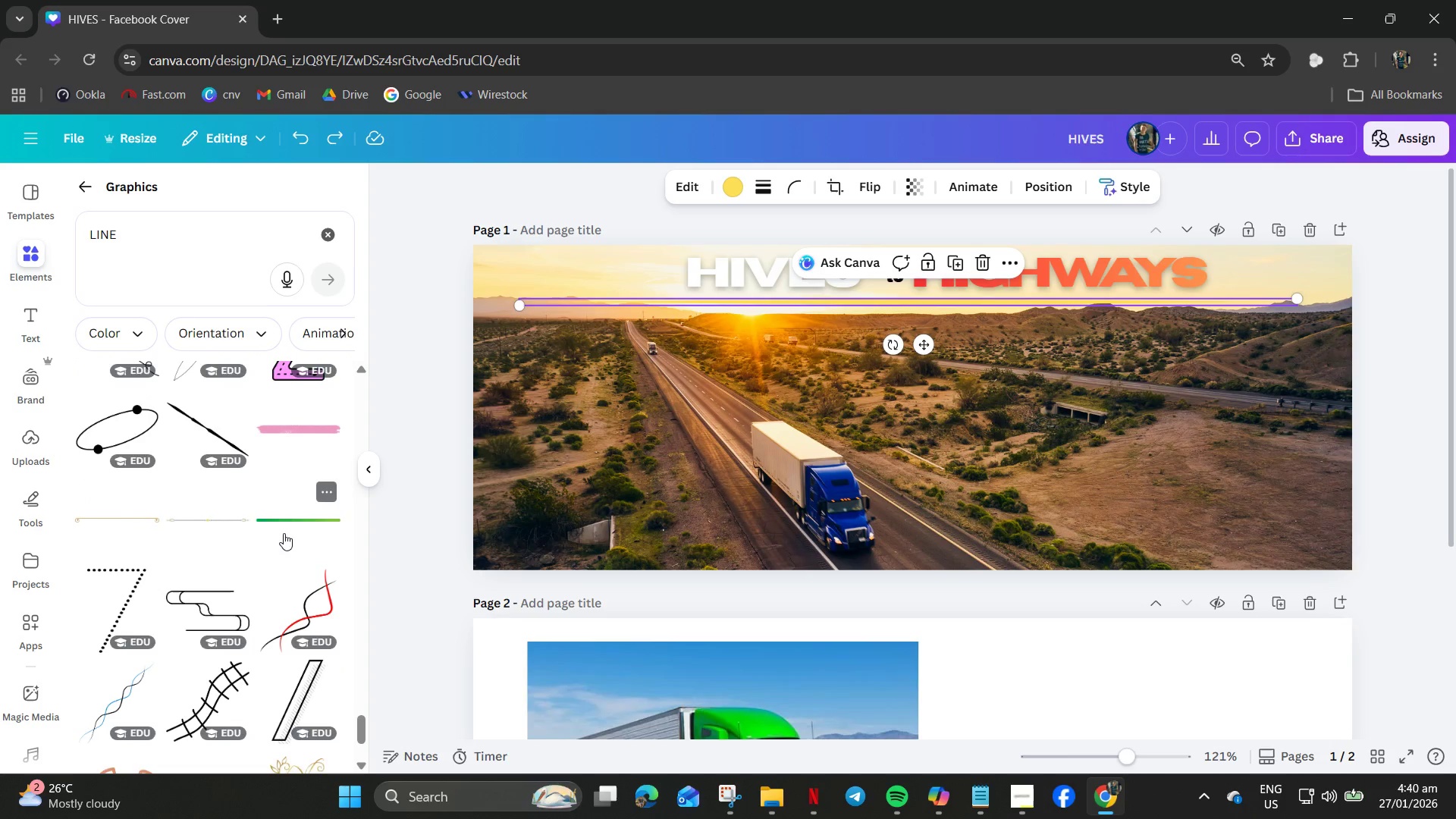 
mouse_move([165, 532])
 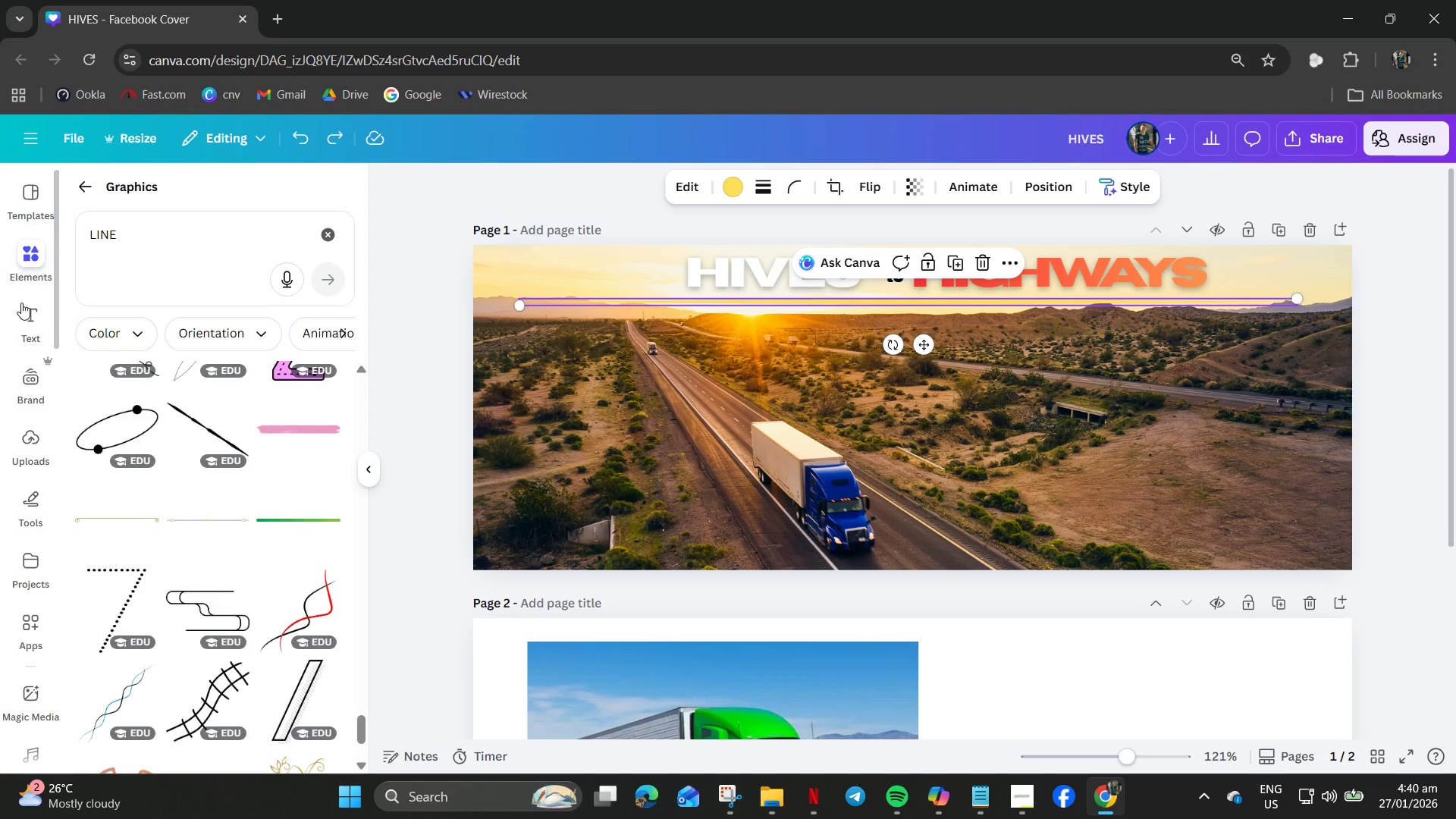 
left_click([39, 324])
 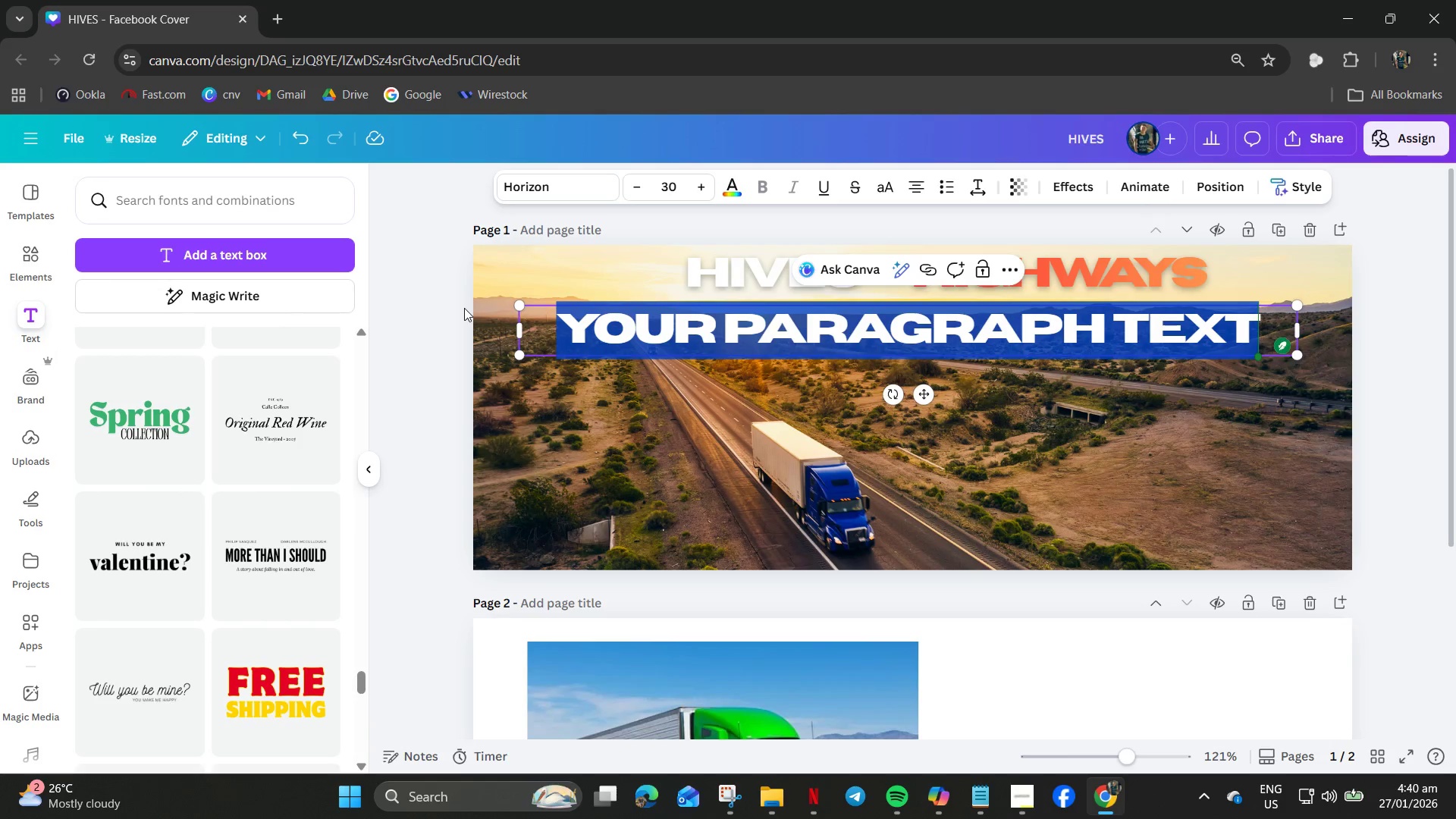 
key(Control+ControlLeft)
 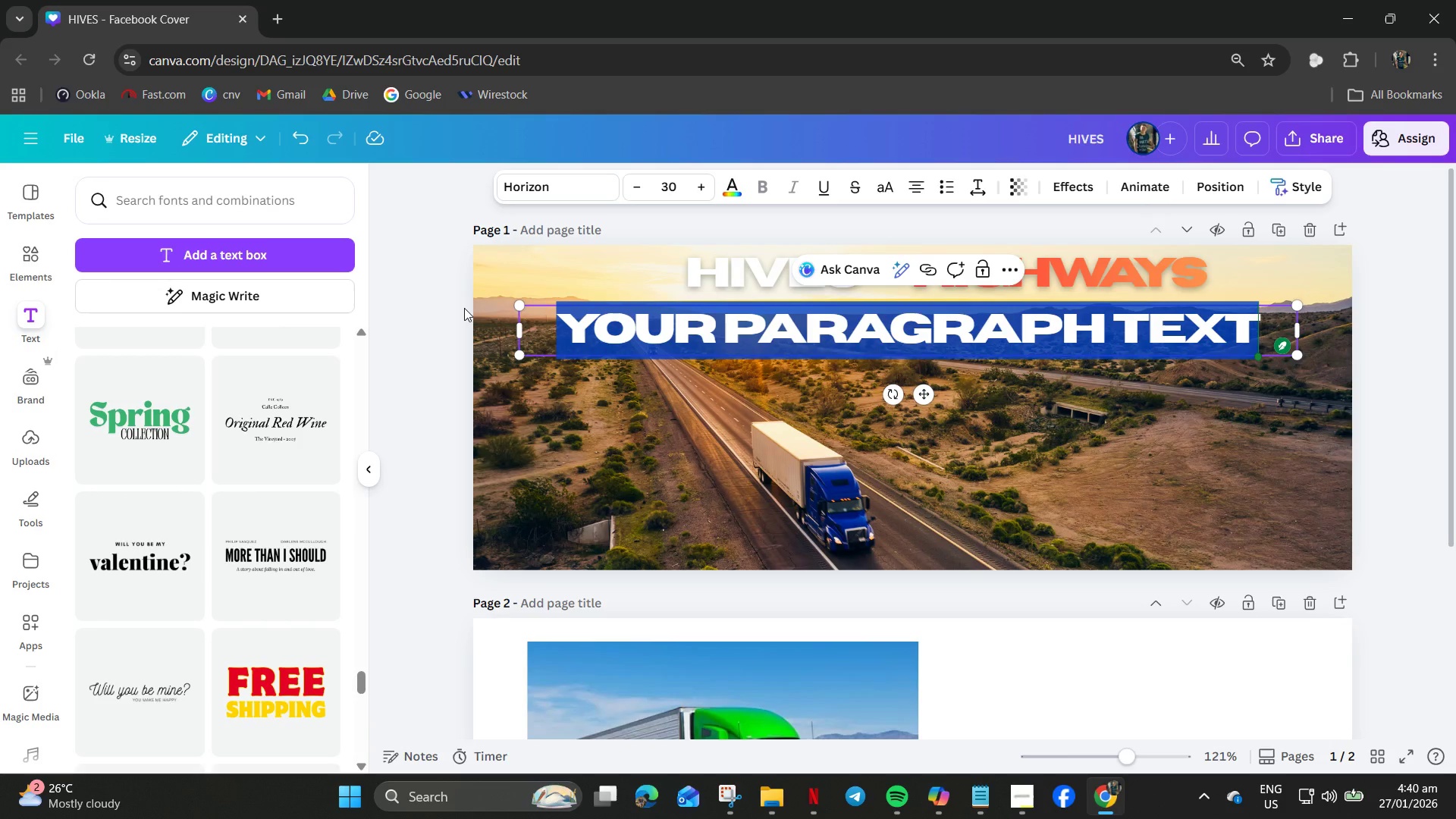 
key(Control+A)
 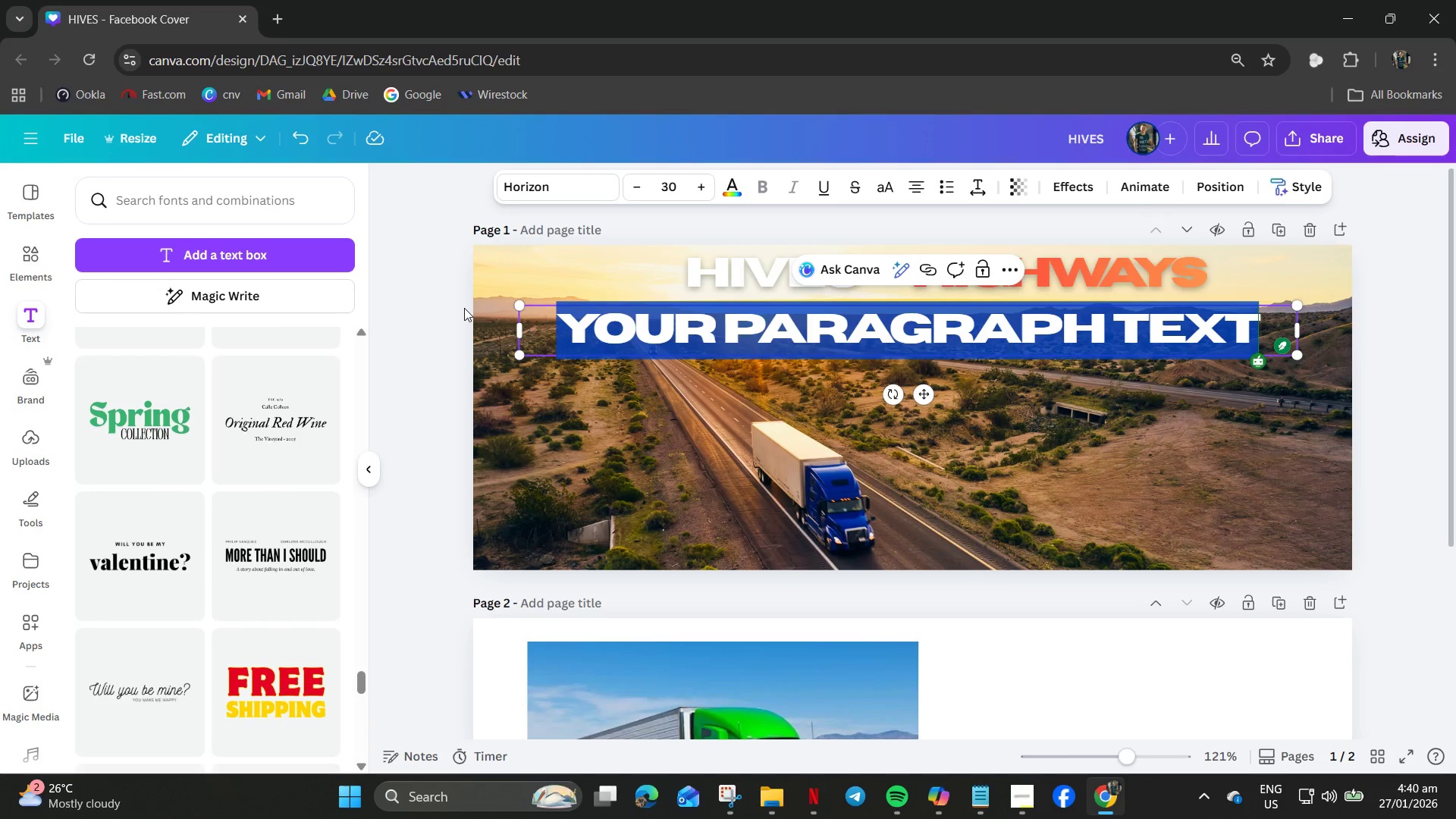 
key(B)
 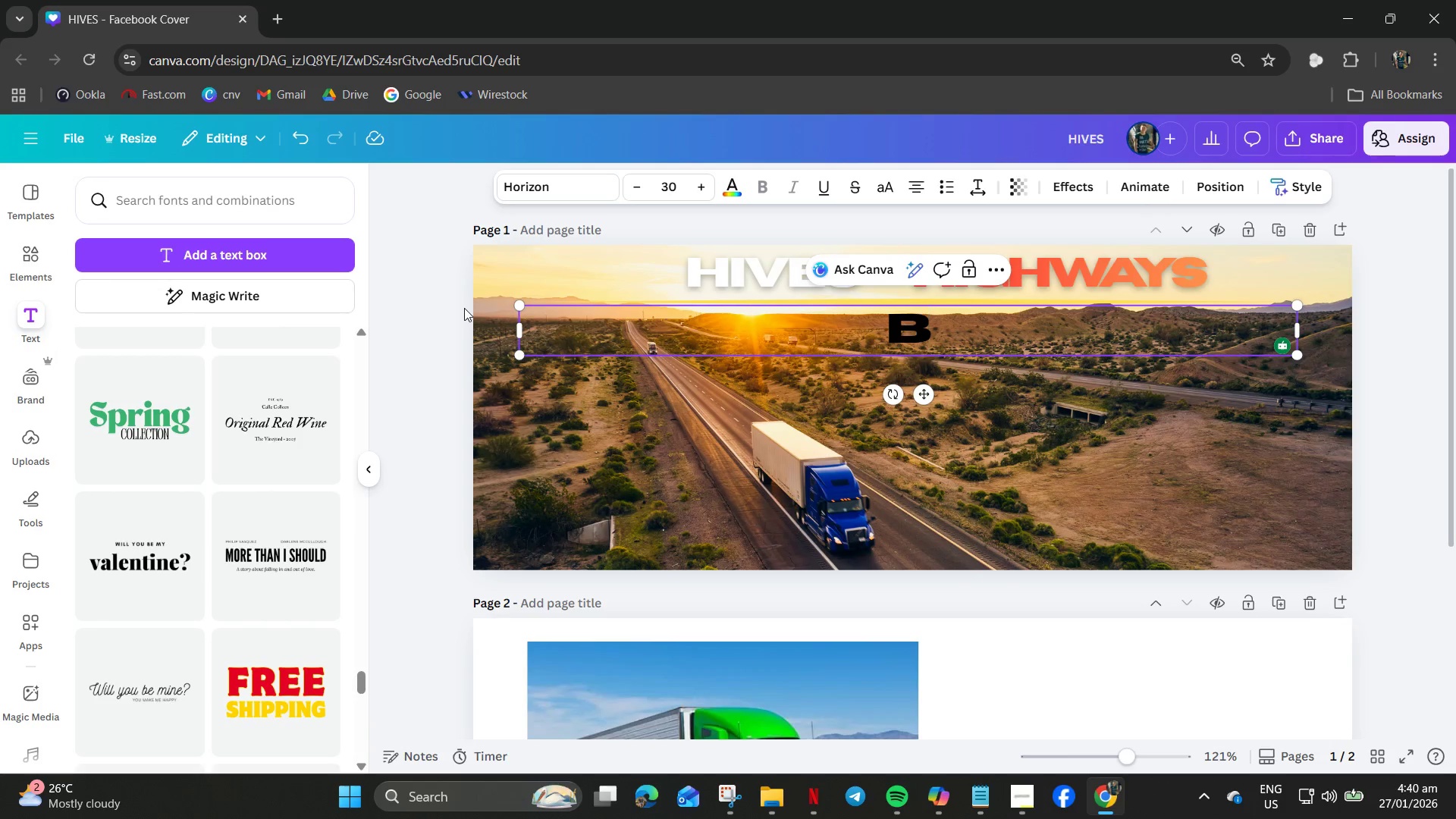 
key(CapsLock)
 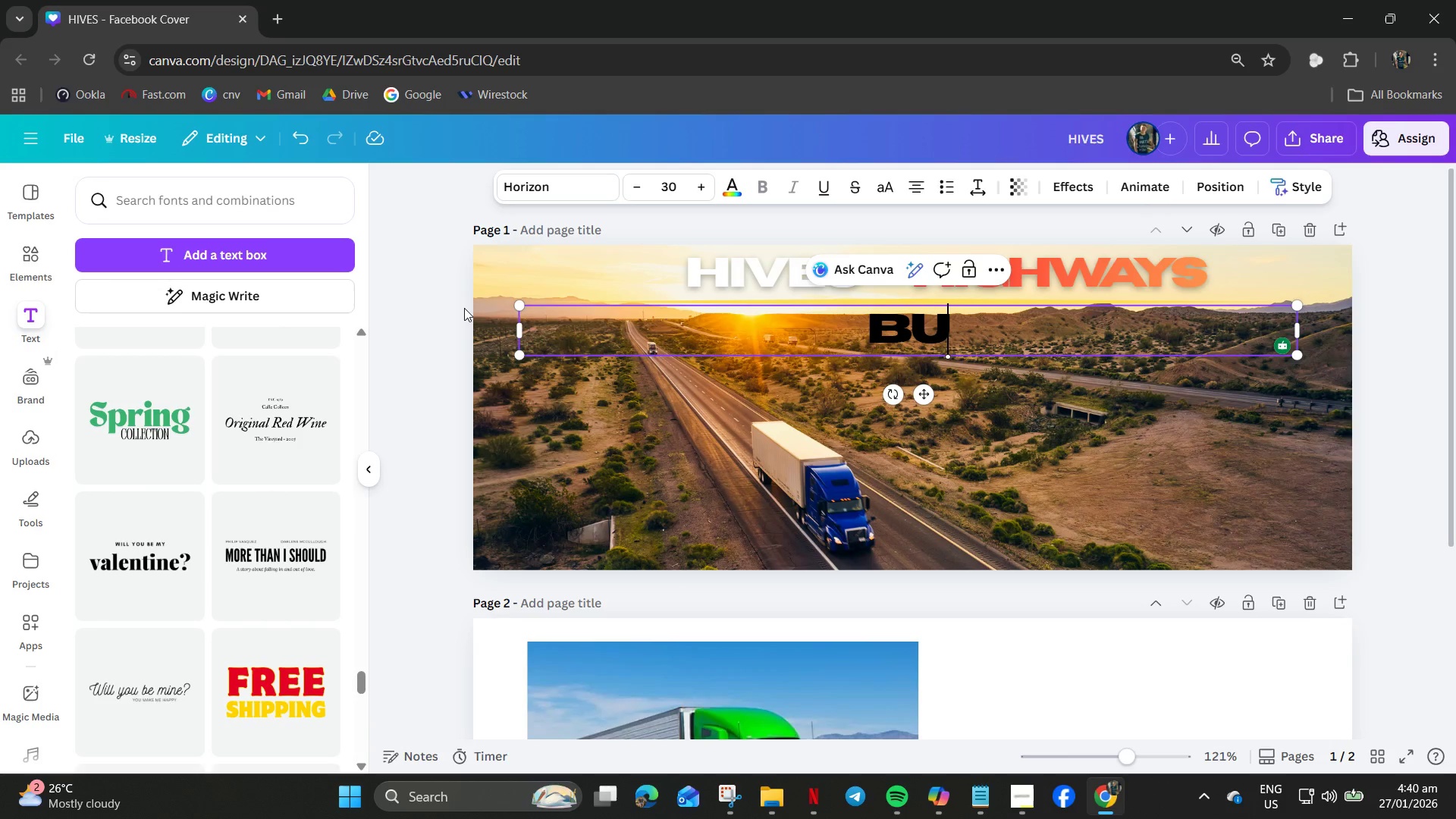 
key(U)
 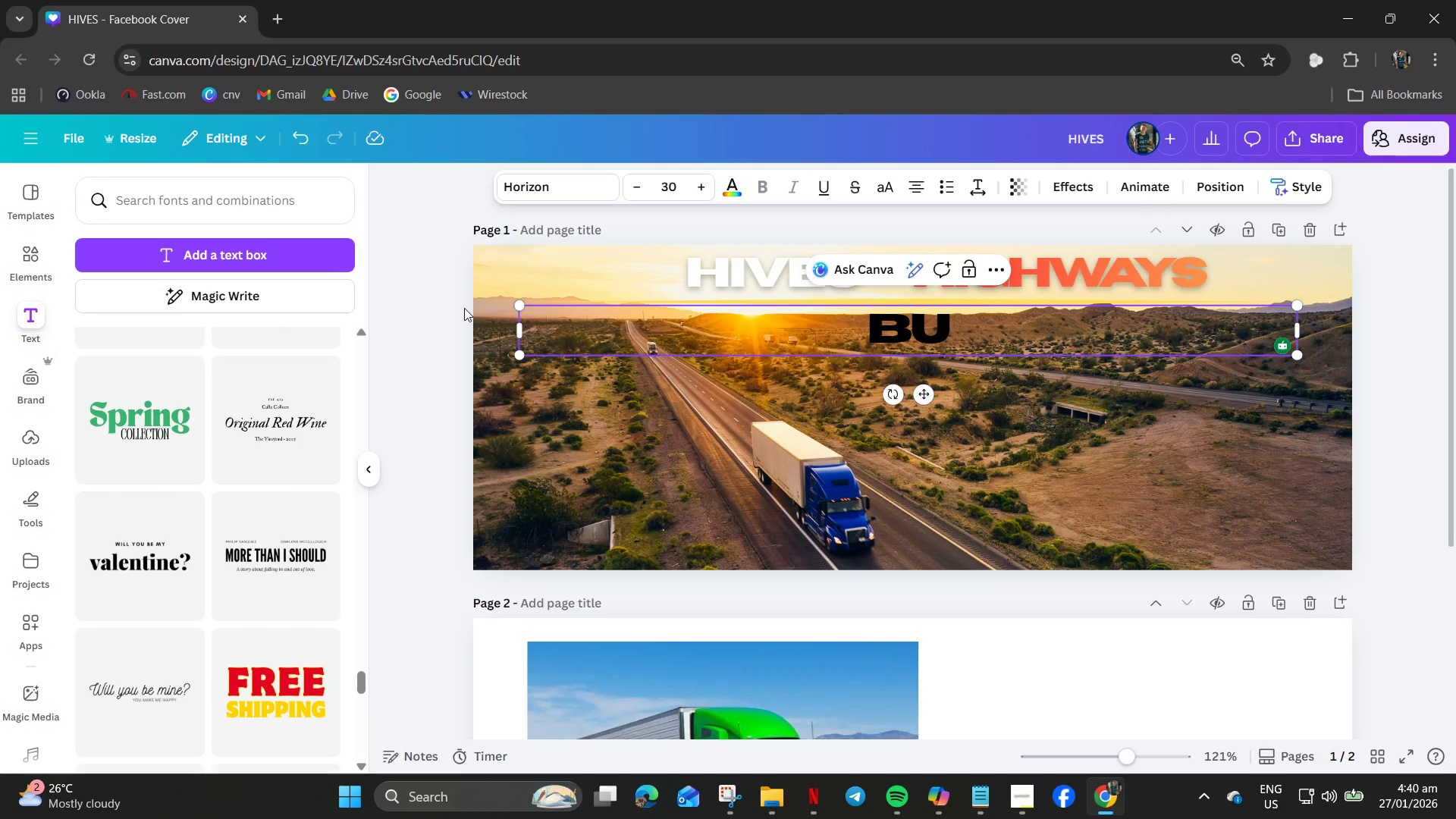 
key(Backspace)
 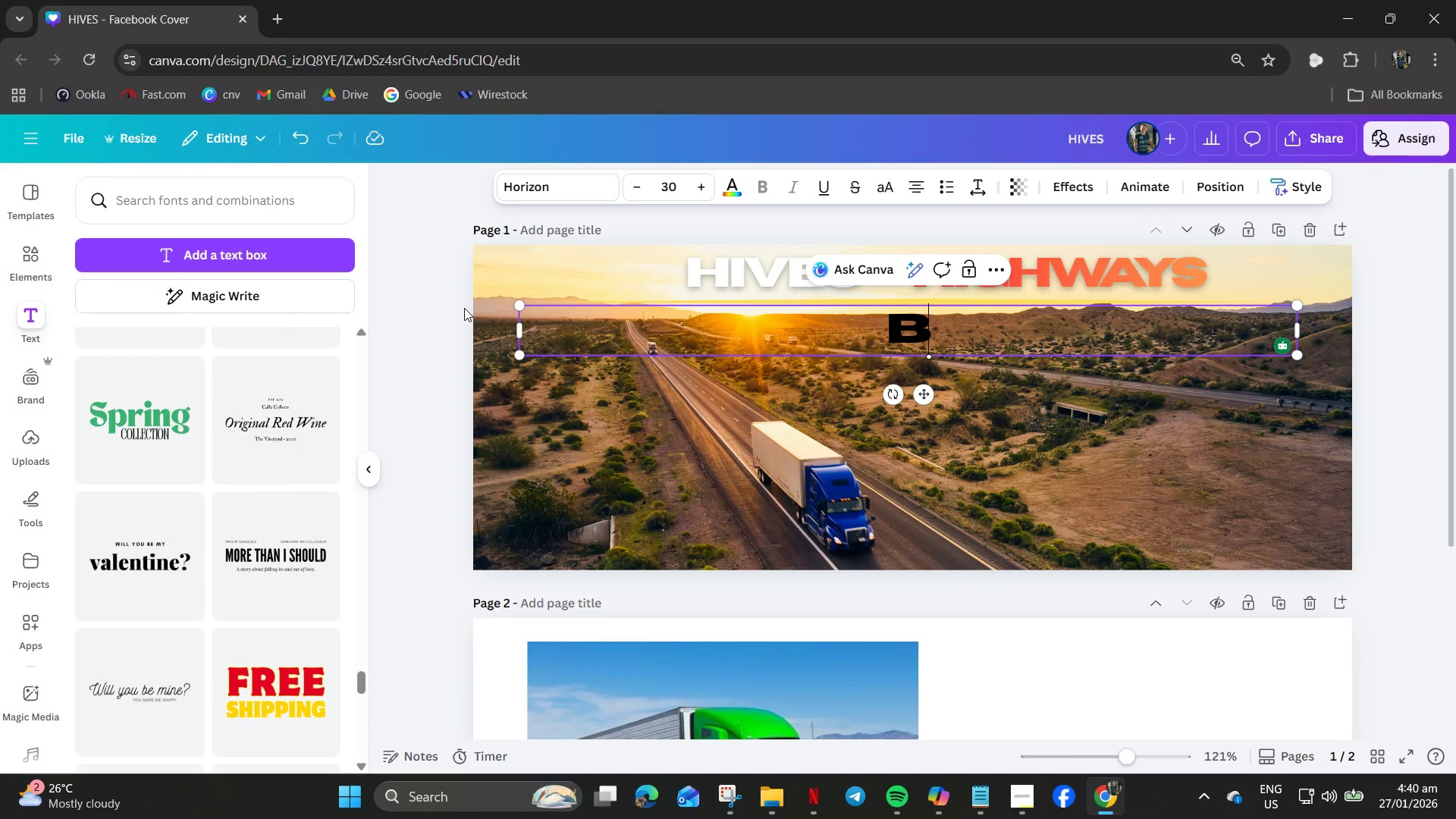 
key(CapsLock)
 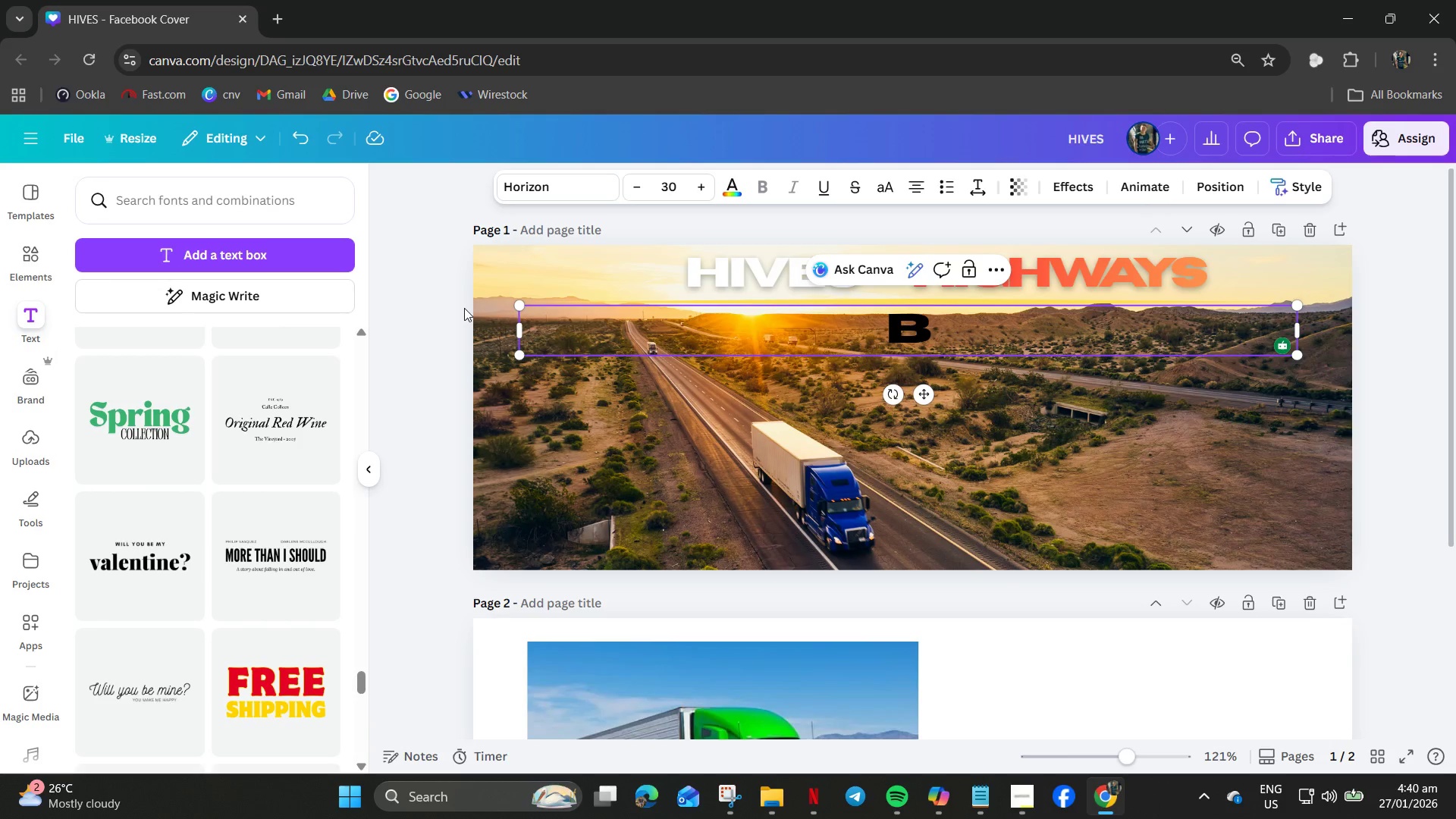 
key(U)
 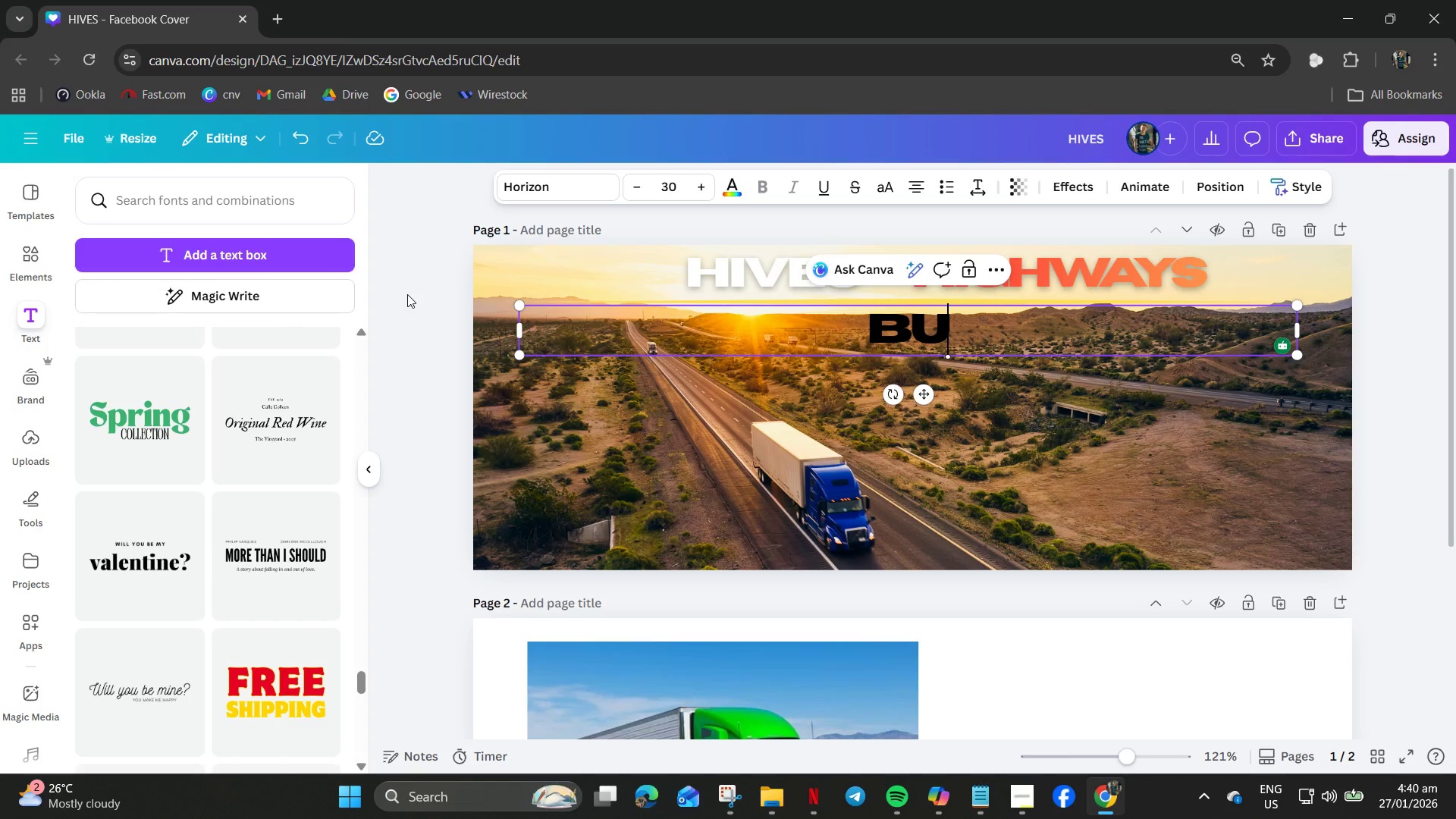 
key(Control+A)
 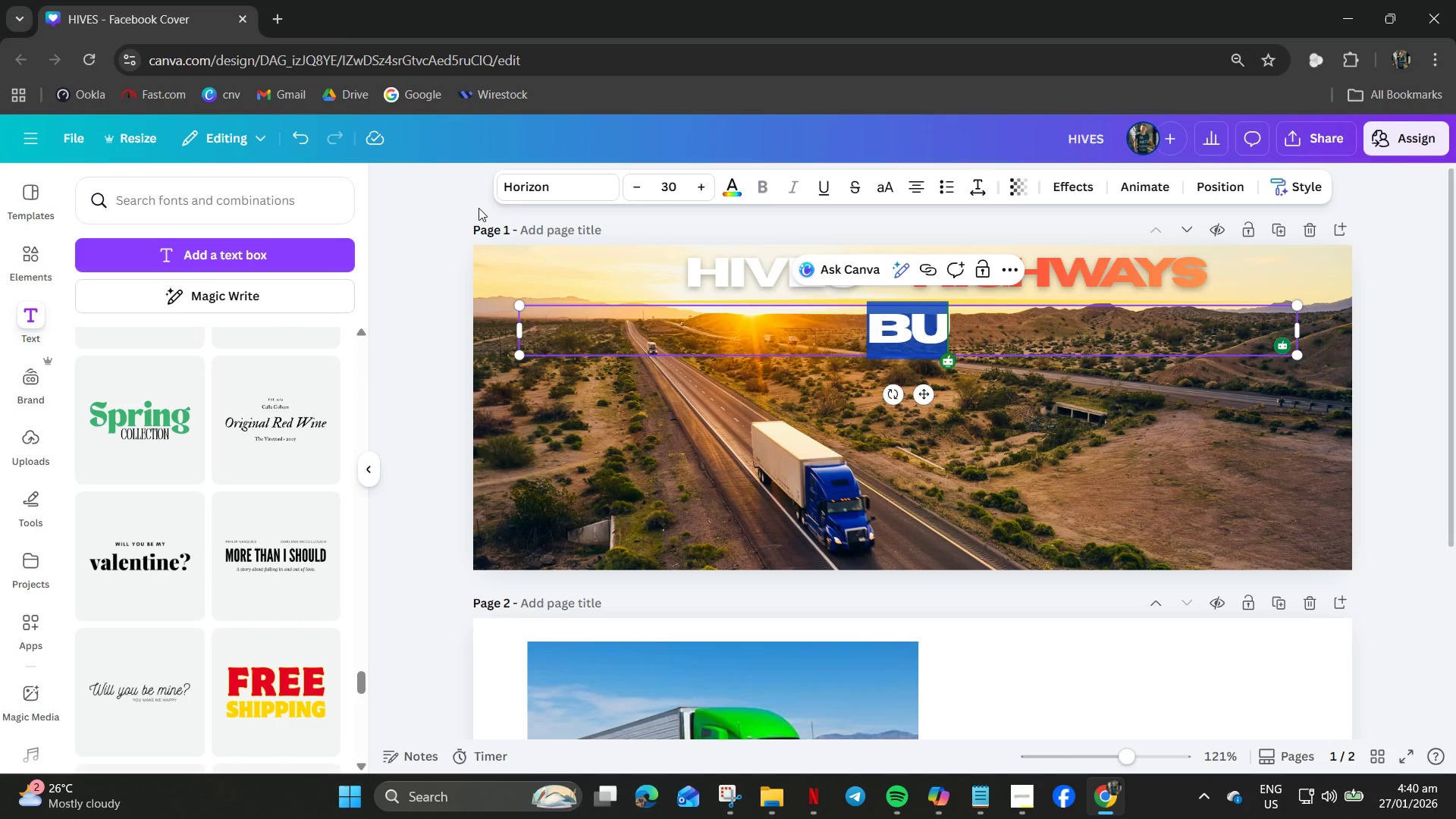 
left_click([519, 191])
 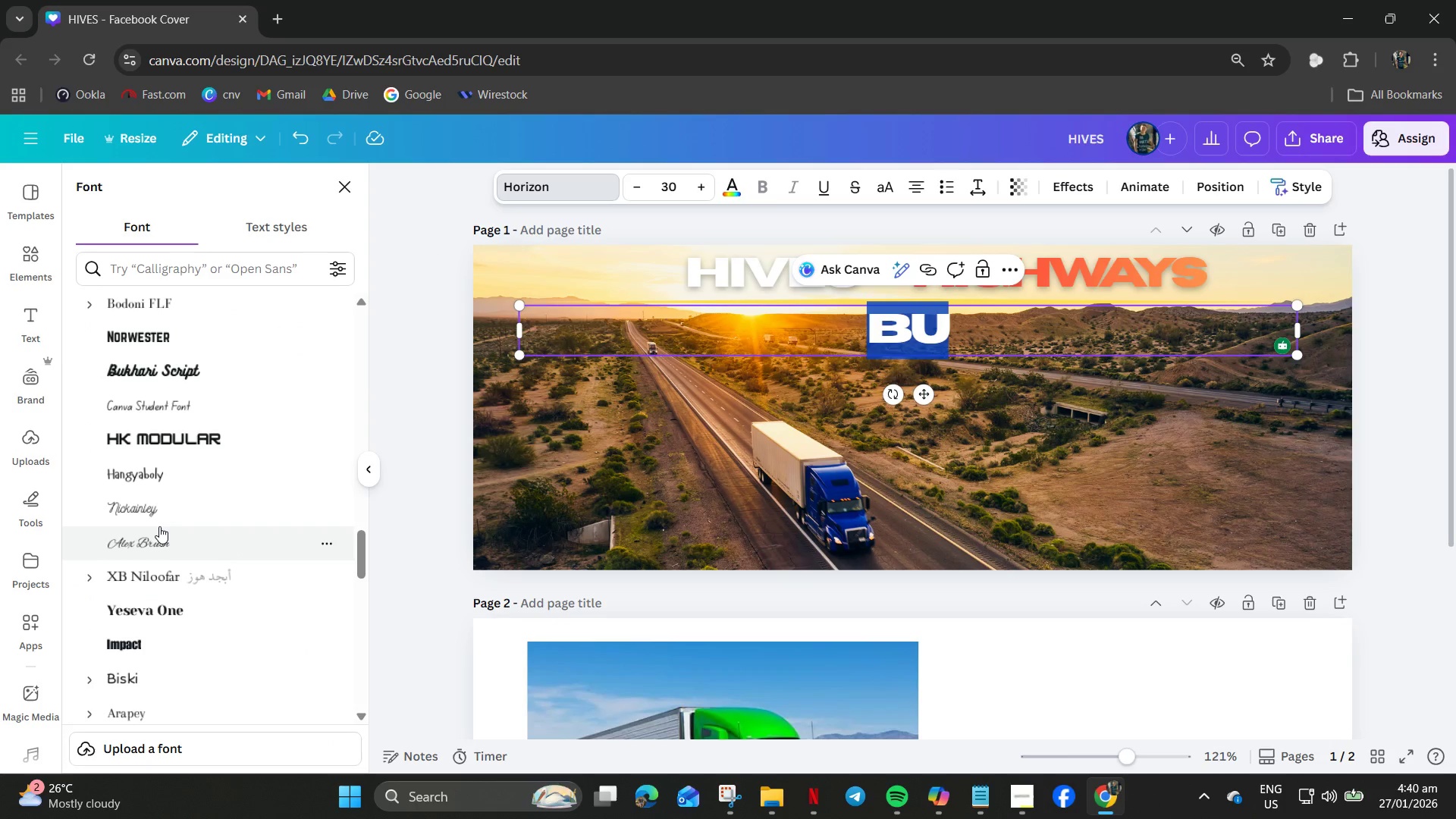 
scroll: coordinate [161, 527], scroll_direction: down, amount: 4.0
 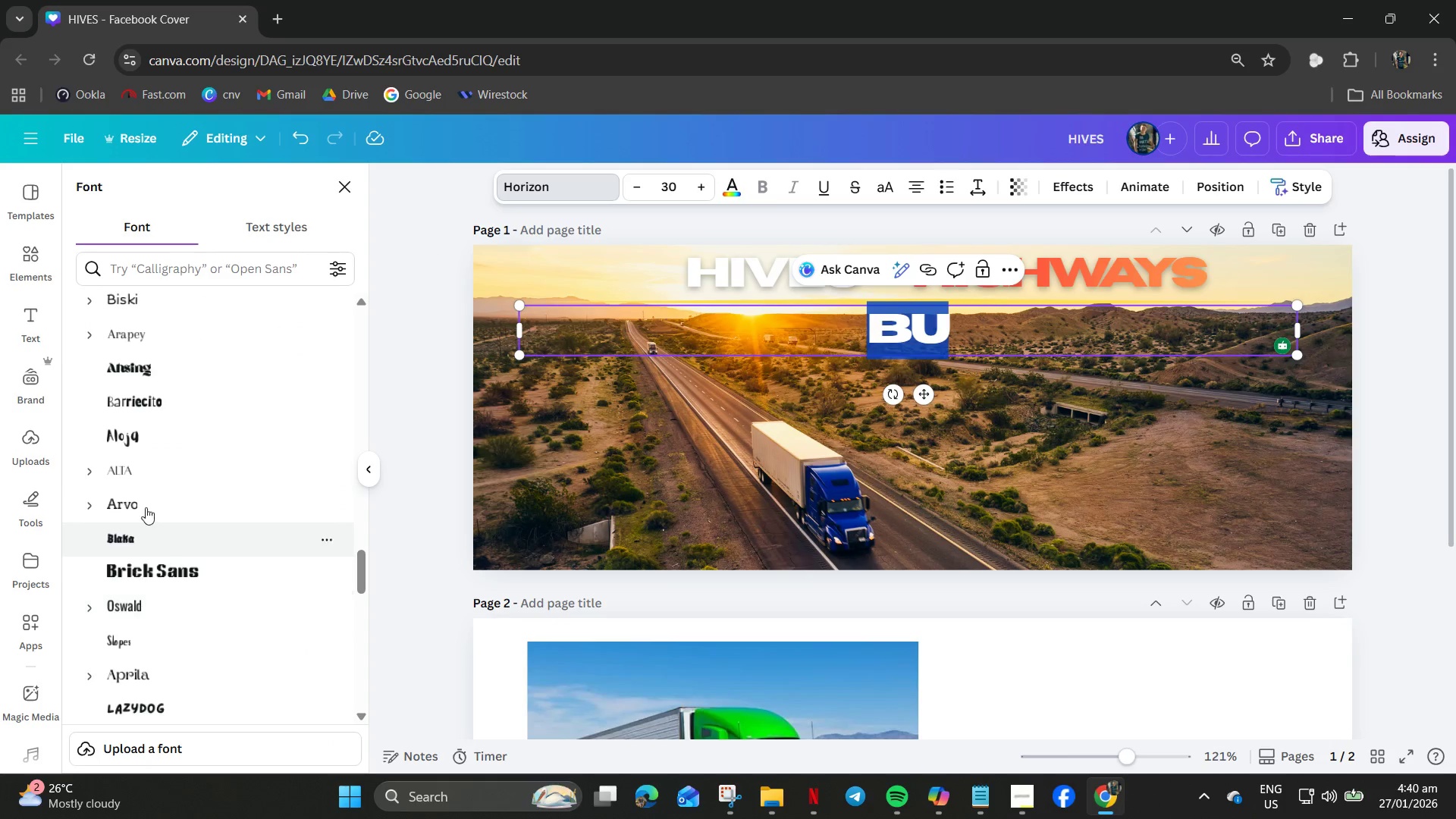 
scroll: coordinate [136, 428], scroll_direction: up, amount: 1.0
 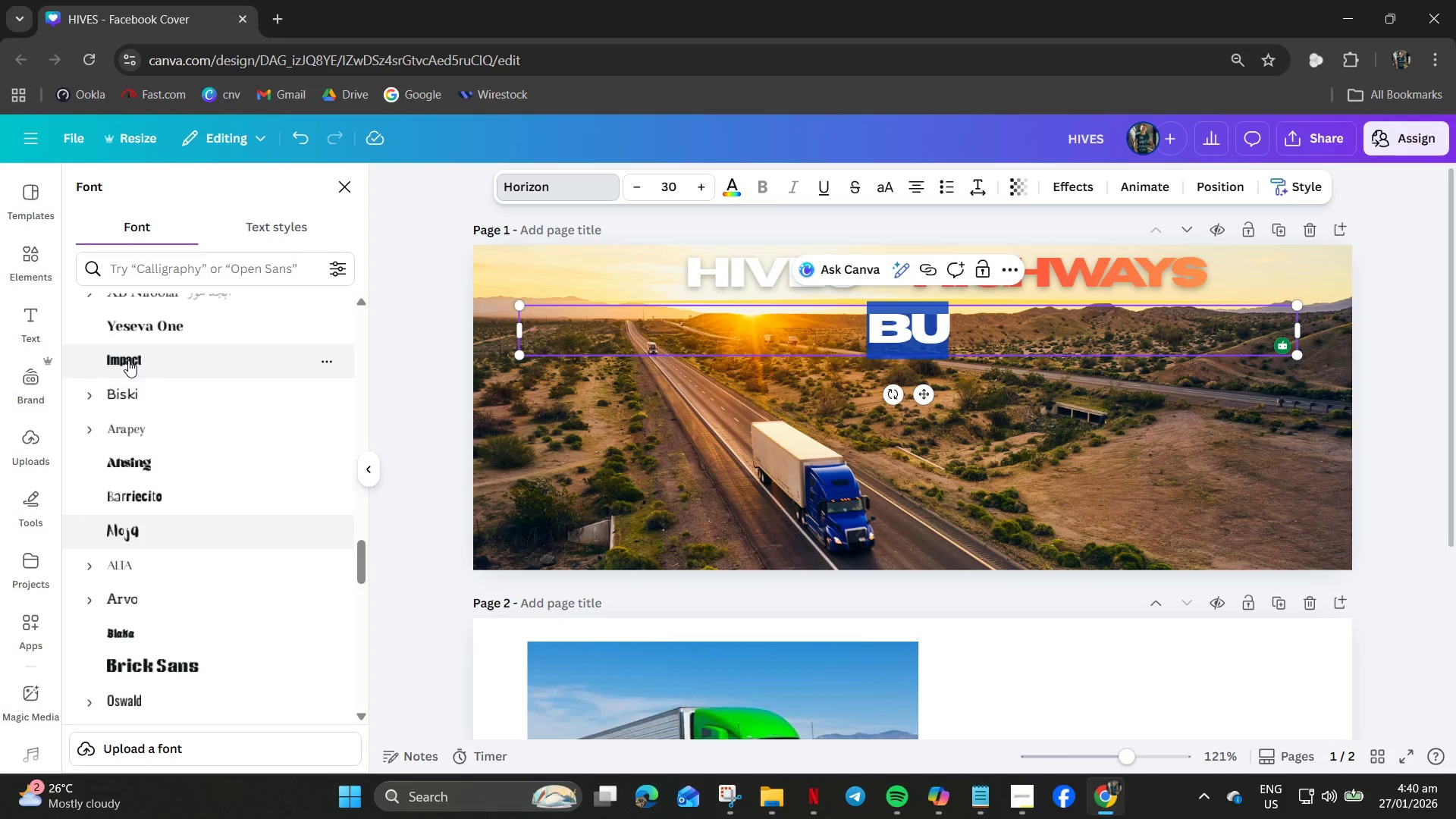 
left_click([128, 359])
 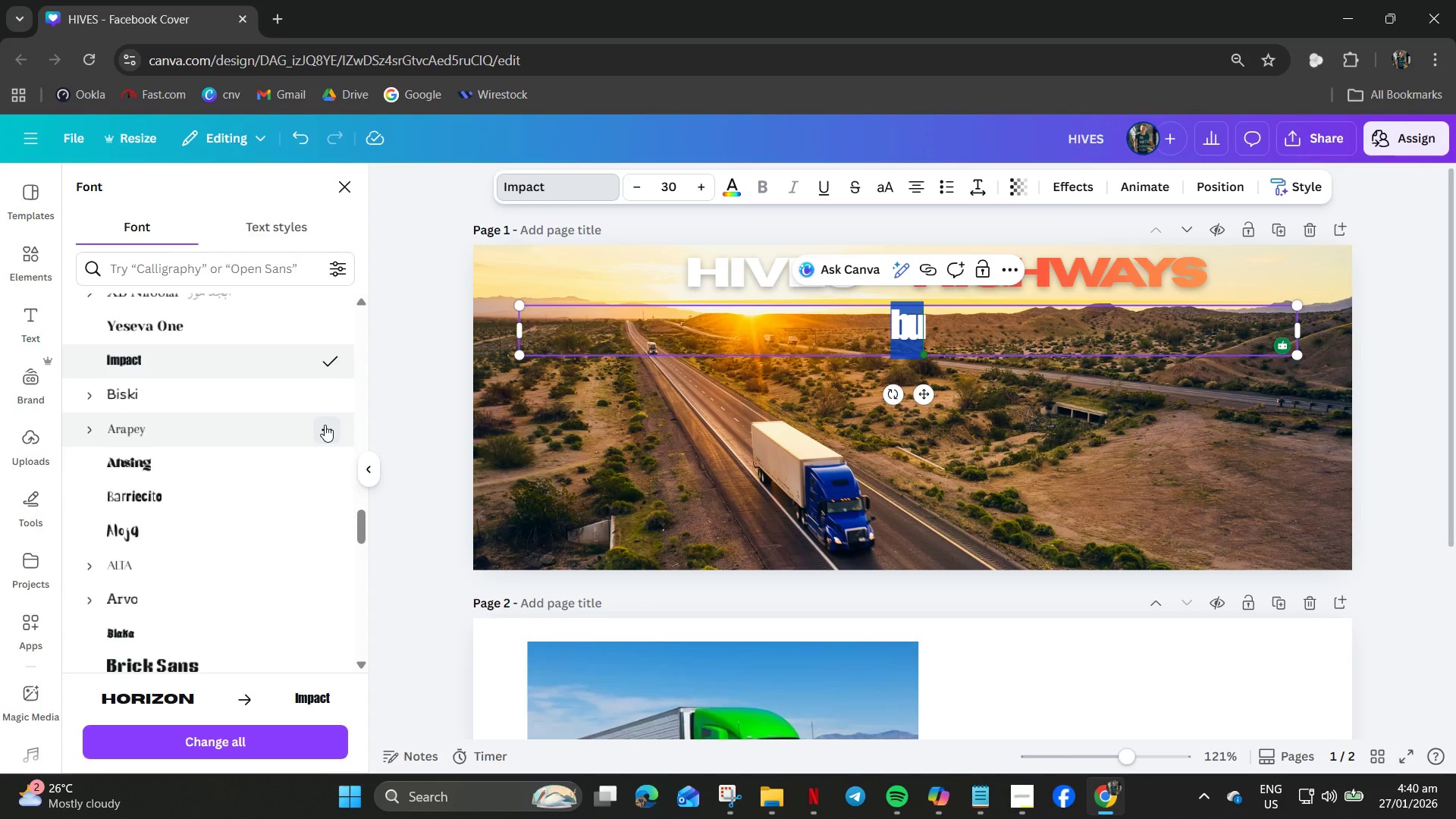 
type(Building Pollinator corridors a)
key(Backspace)
type(Along Trucking Routes)
 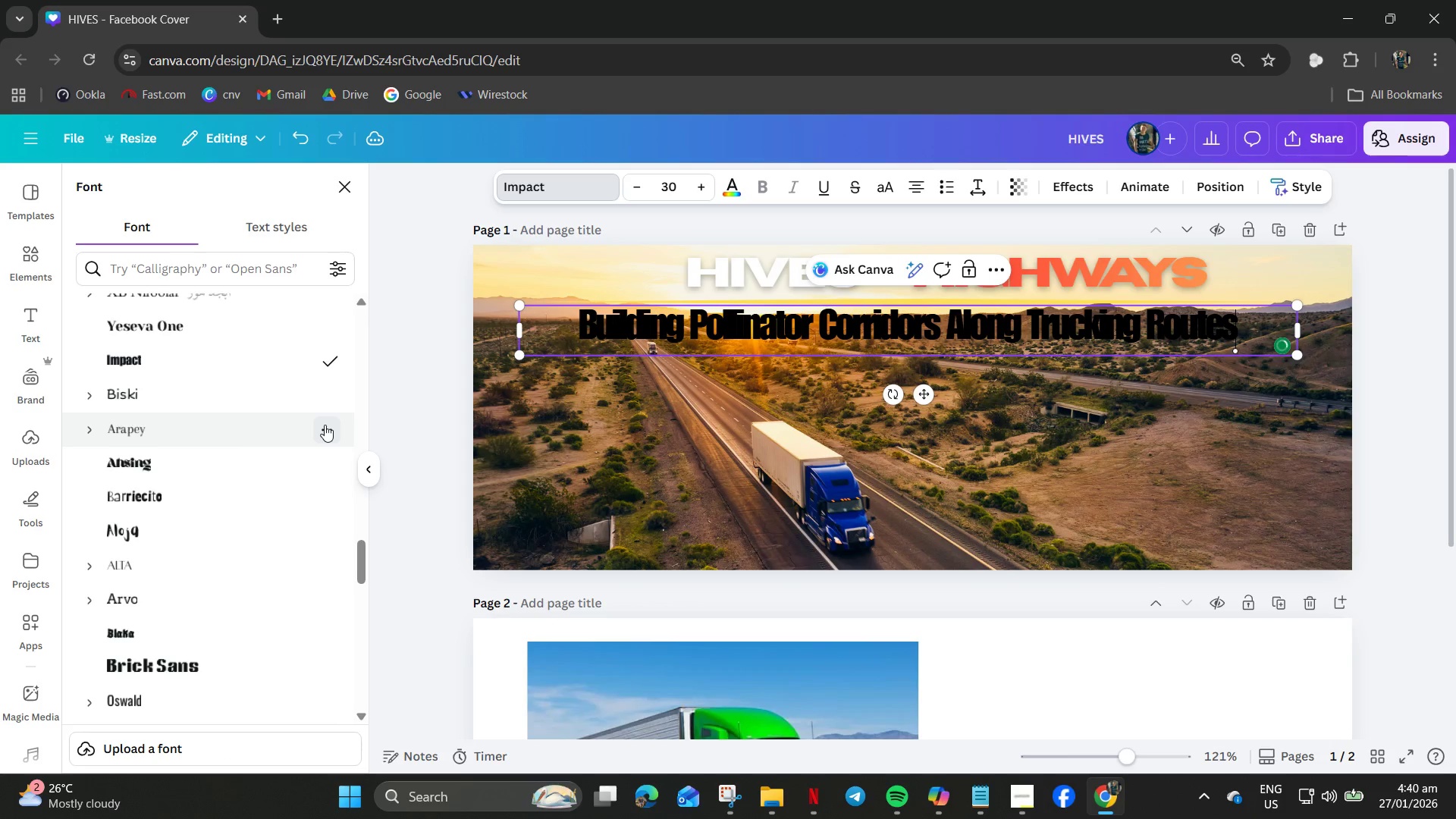 
key(Control+A)
 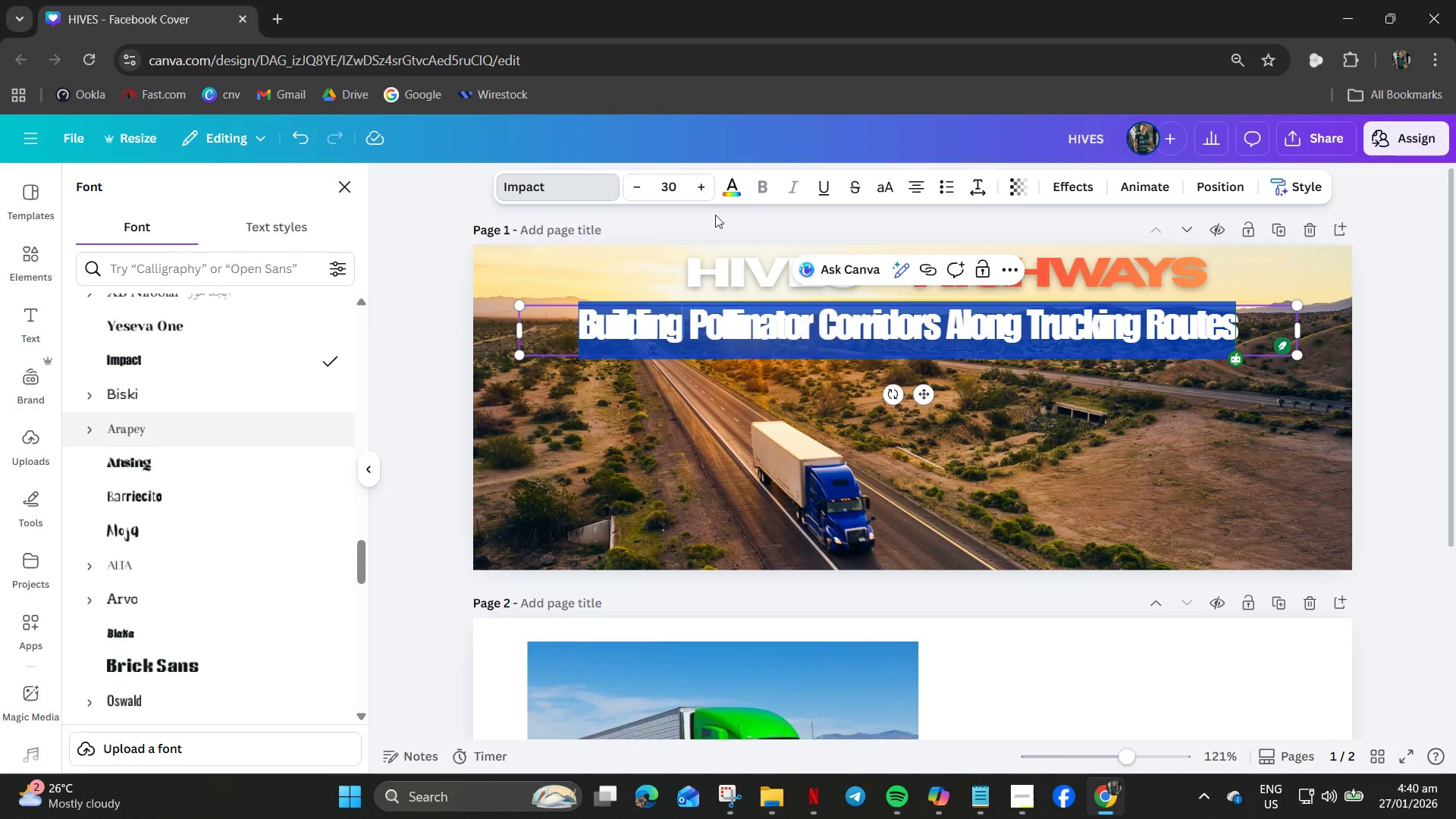 
left_click([733, 189])
 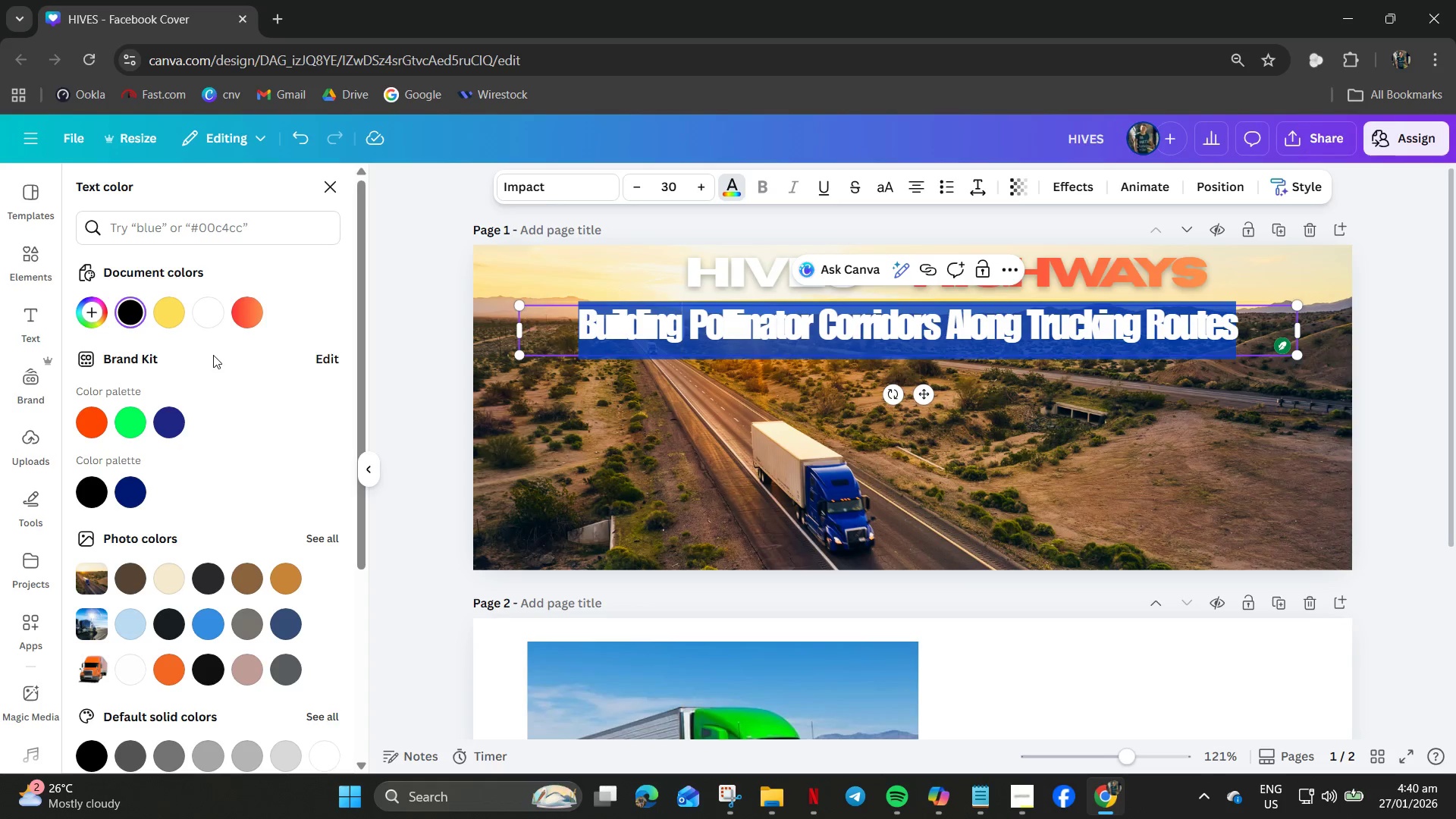 
left_click([209, 307])
 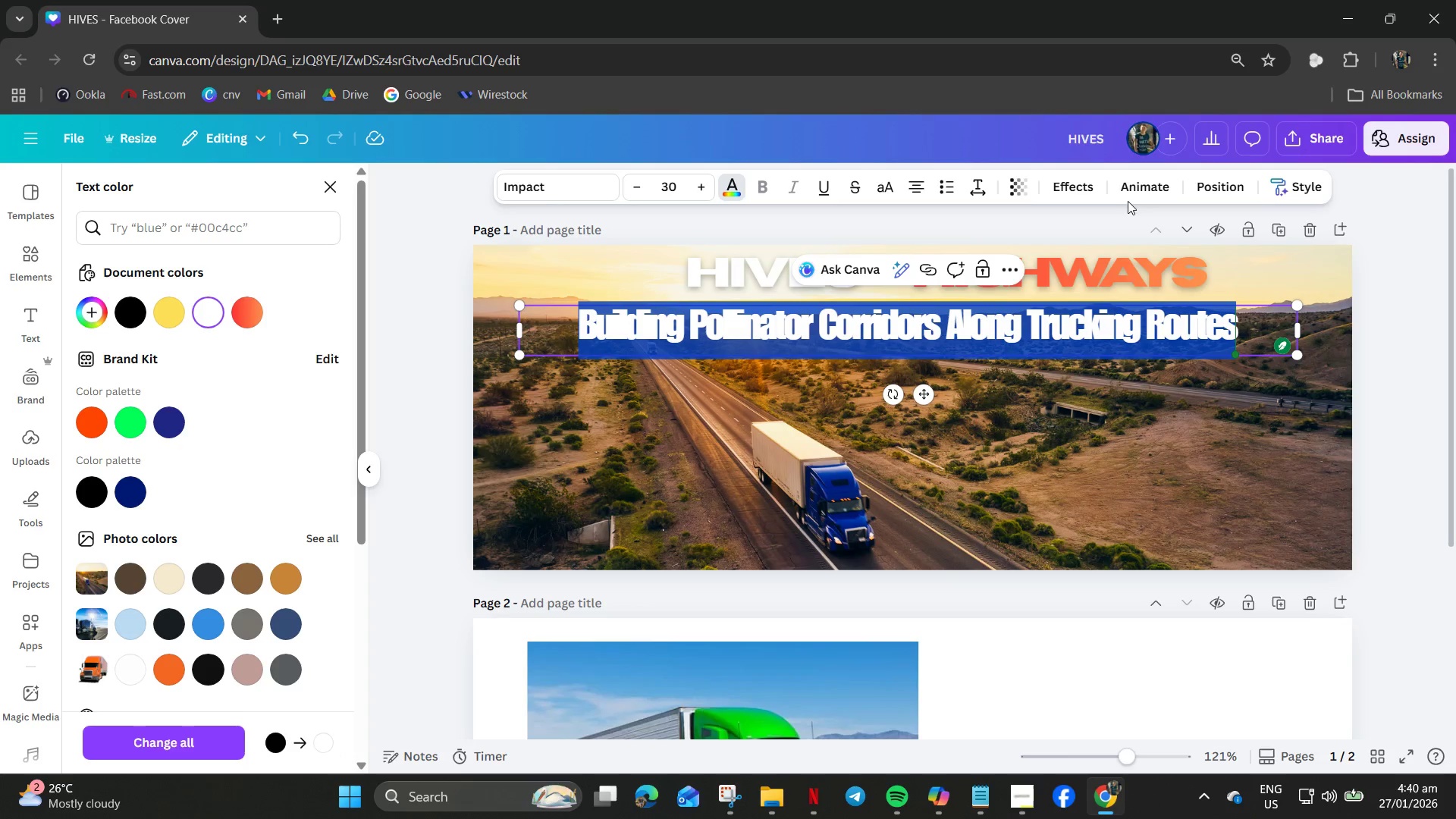 
left_click([967, 191])
 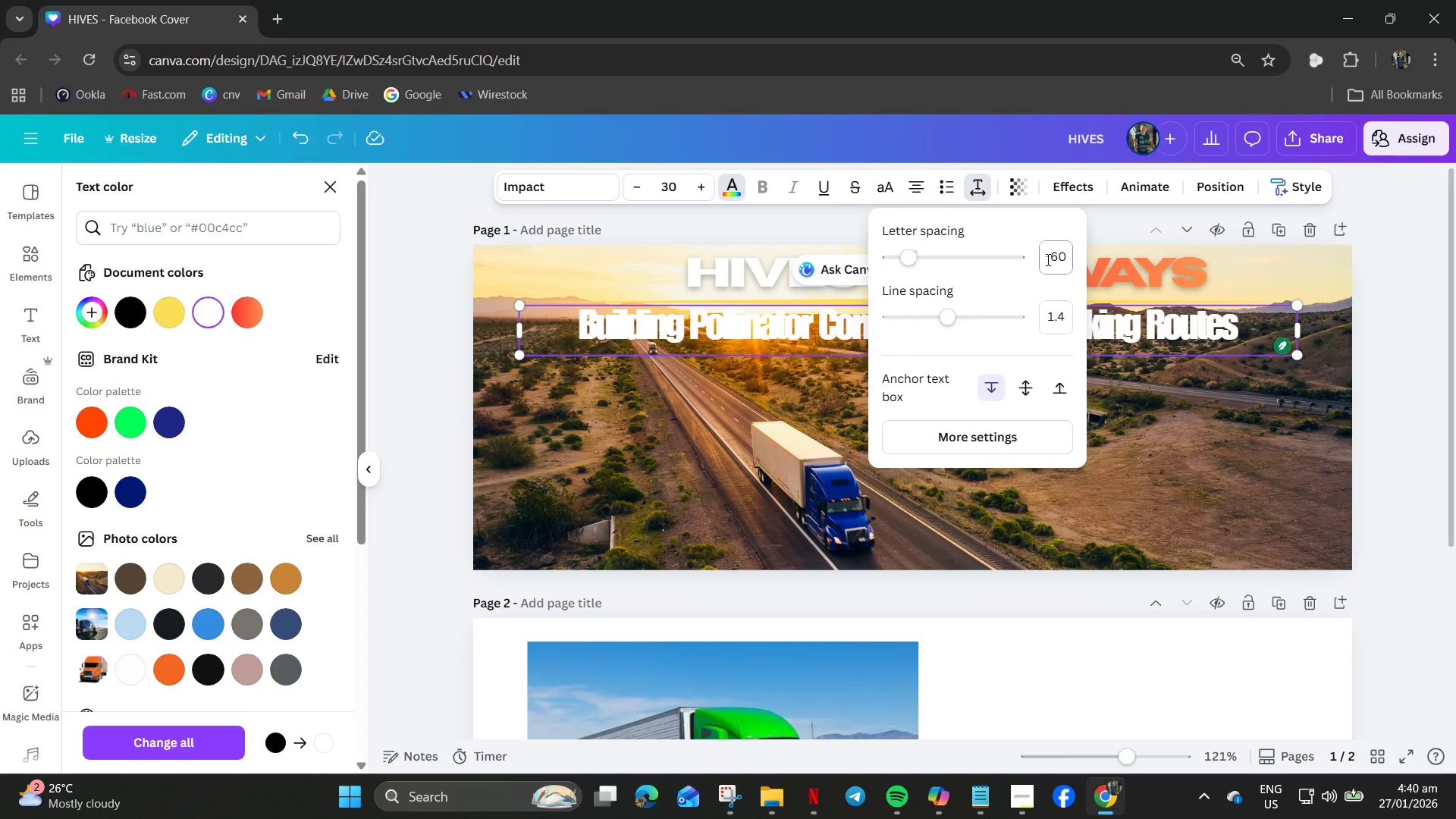 
left_click([1058, 257])
 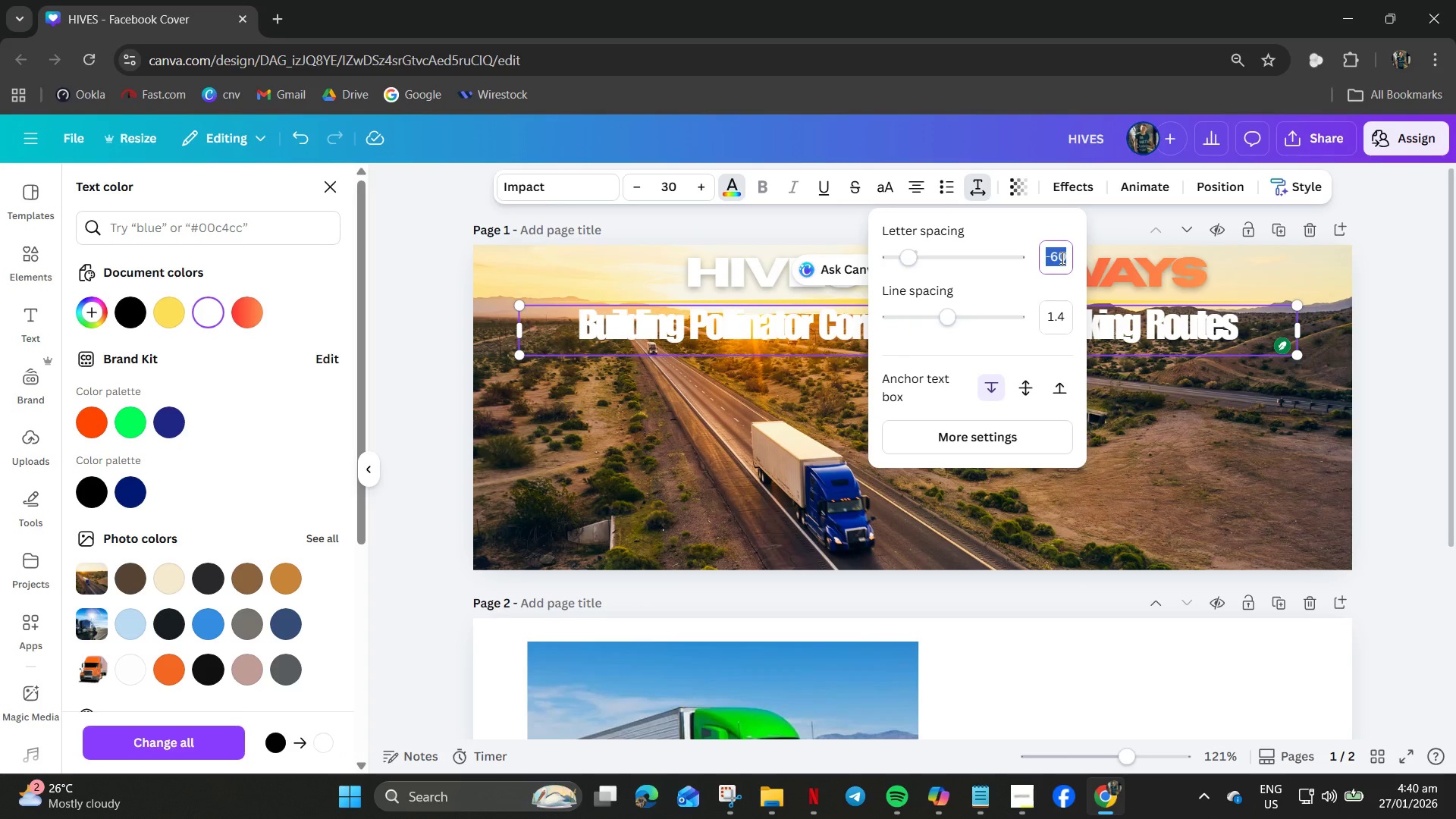 
key(Numpad0)
 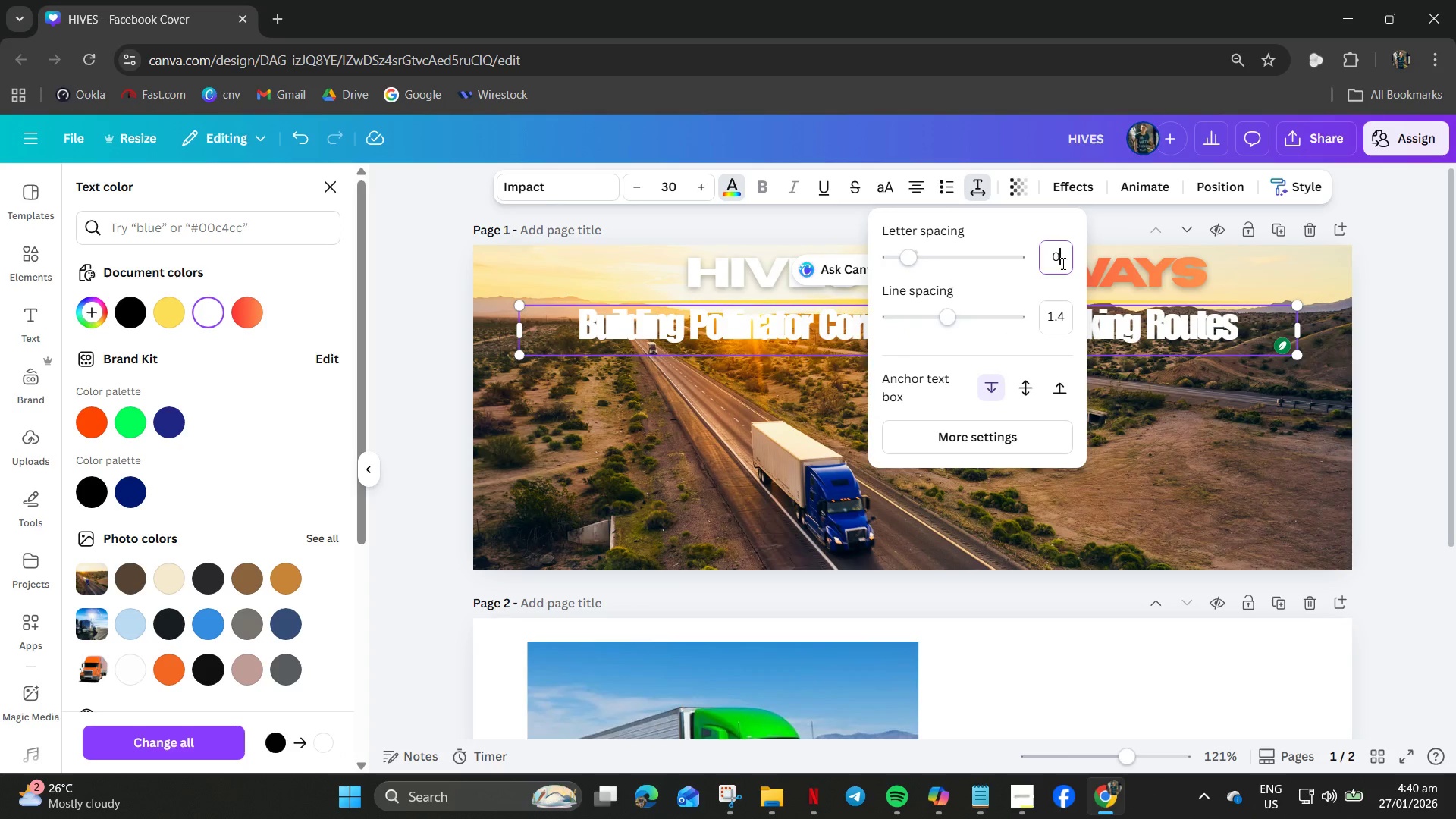 
key(NumpadEnter)
 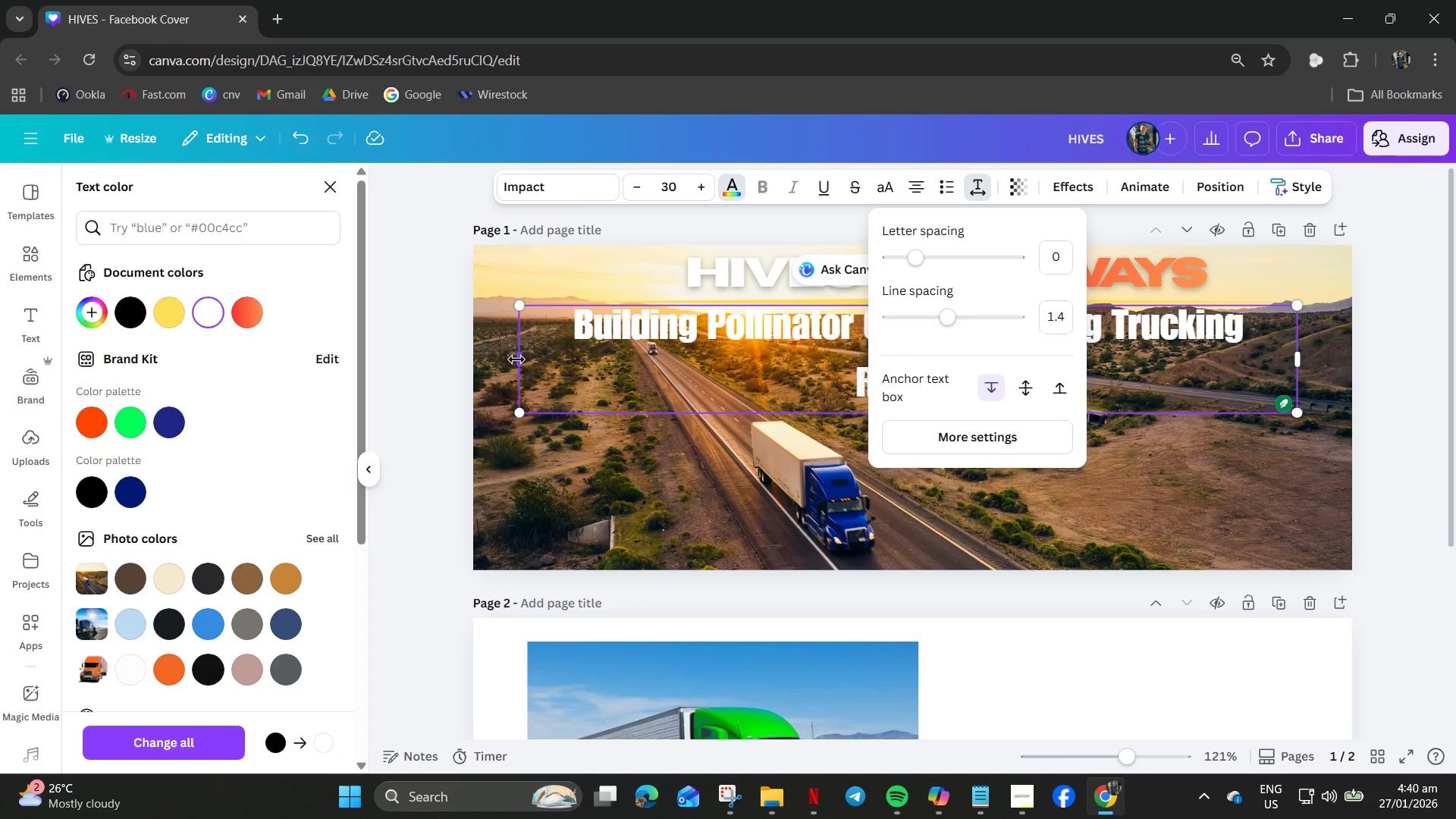 
left_click([679, 184])
 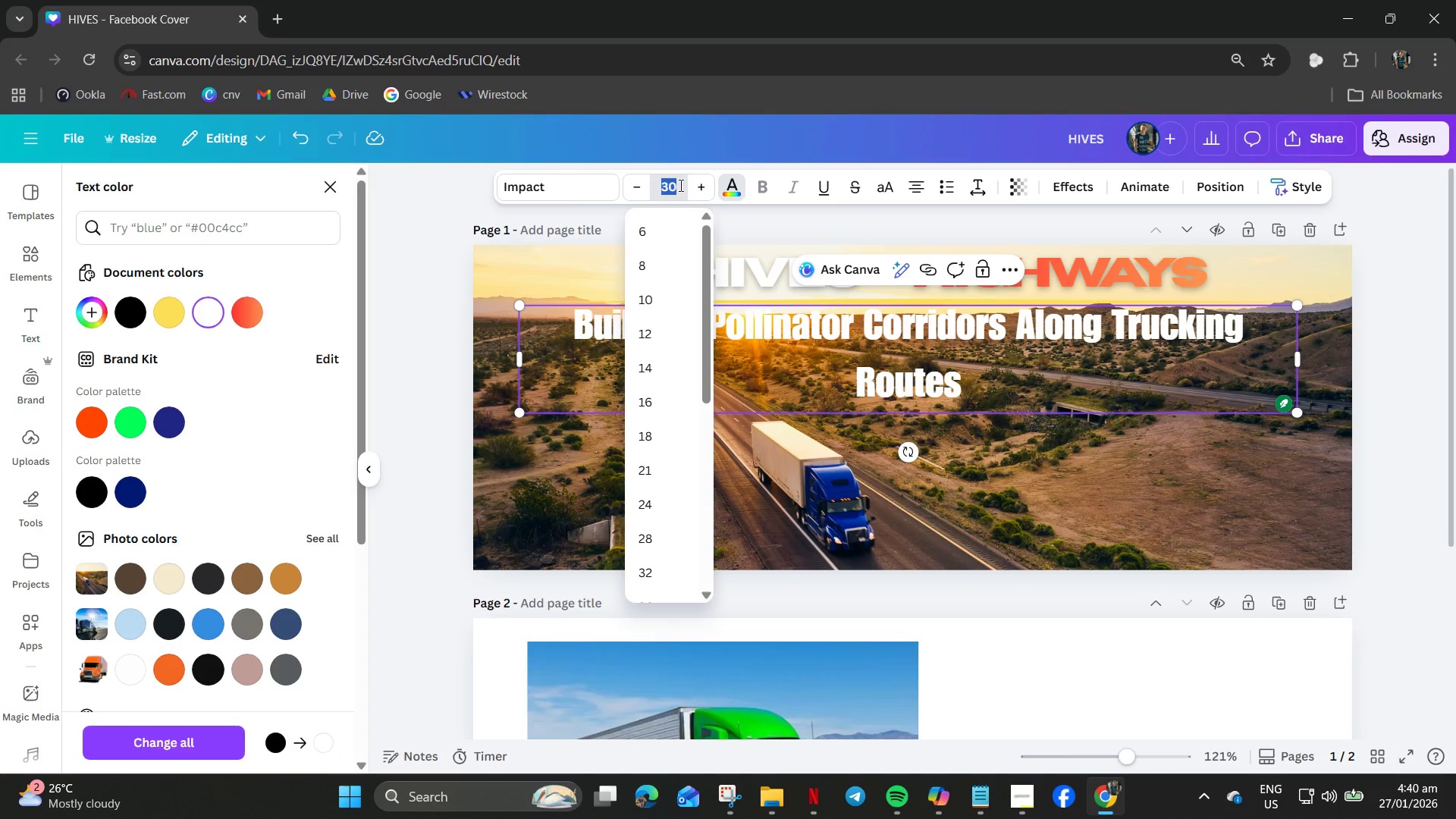 
key(Numpad2)
 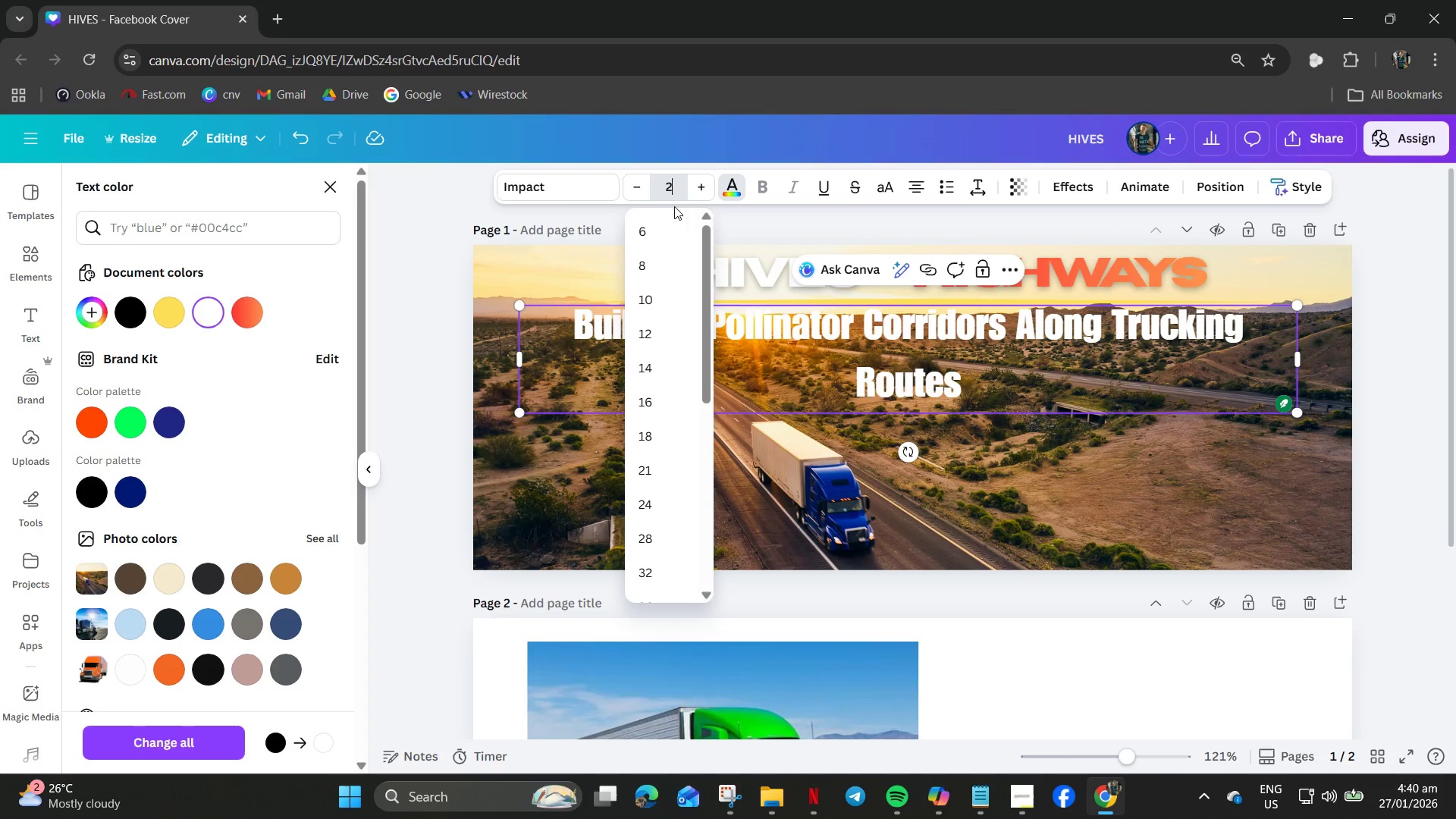 
key(Numpad0)
 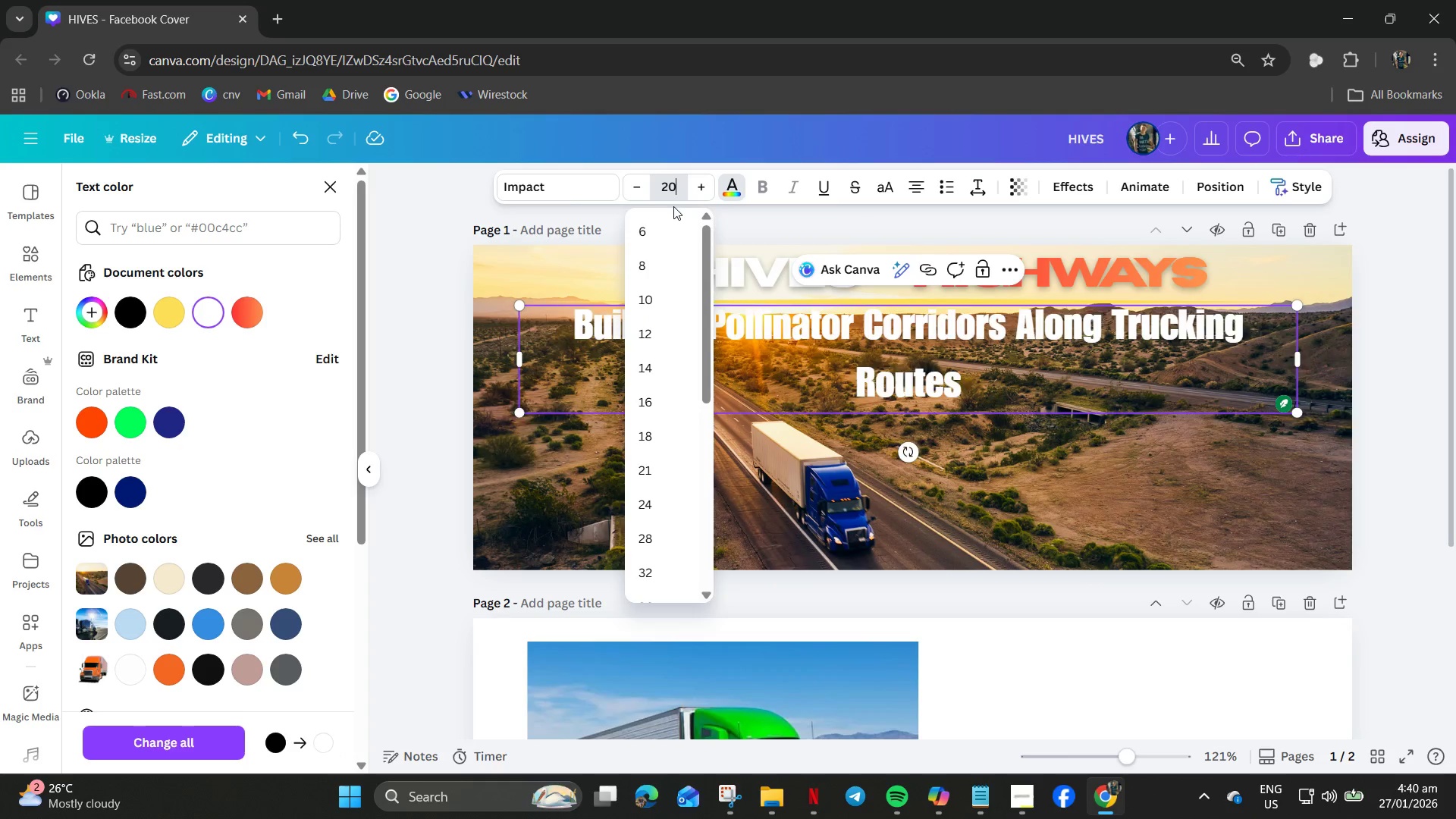 
key(NumpadEnter)
 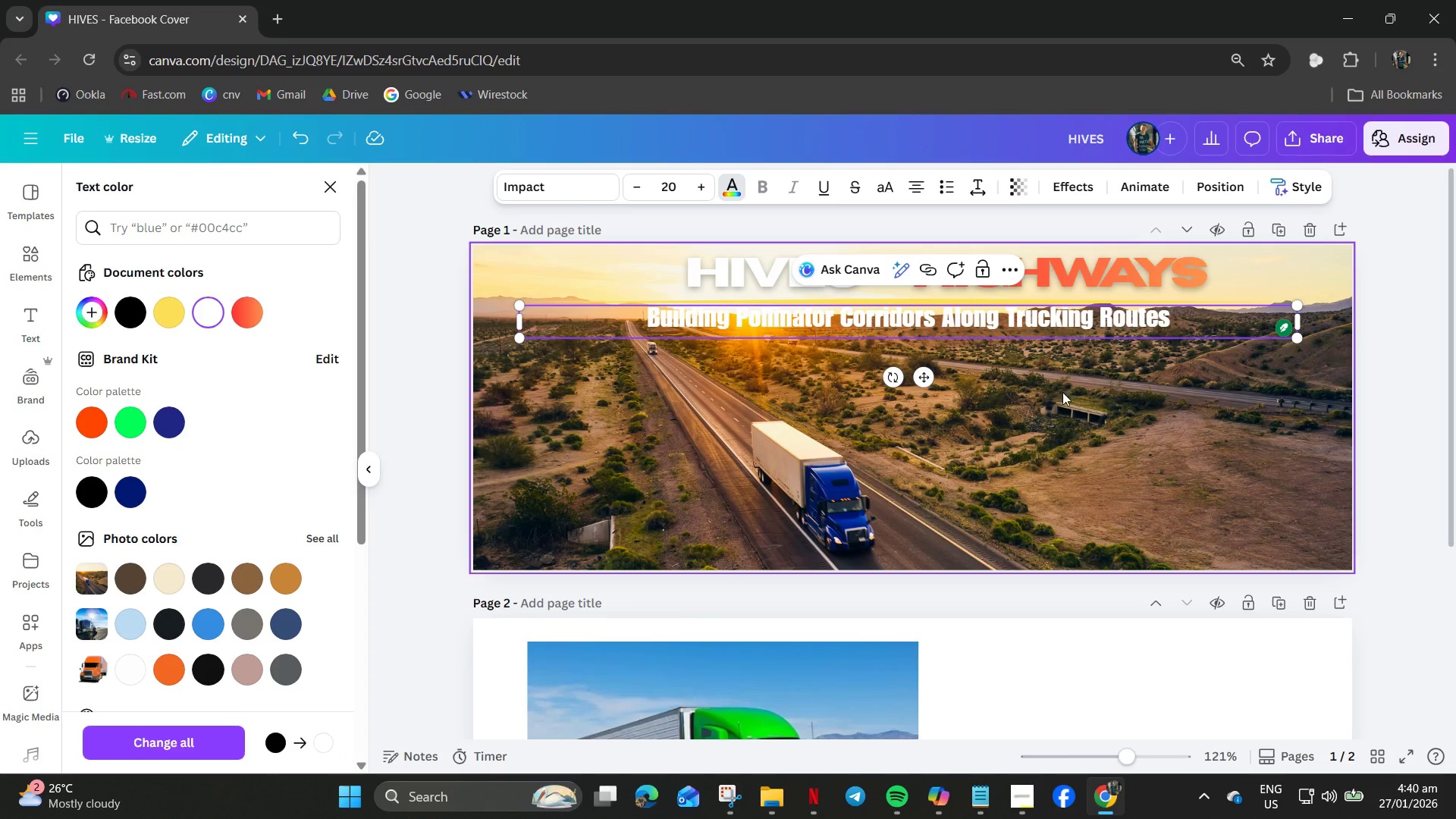 
left_click([1062, 397])
 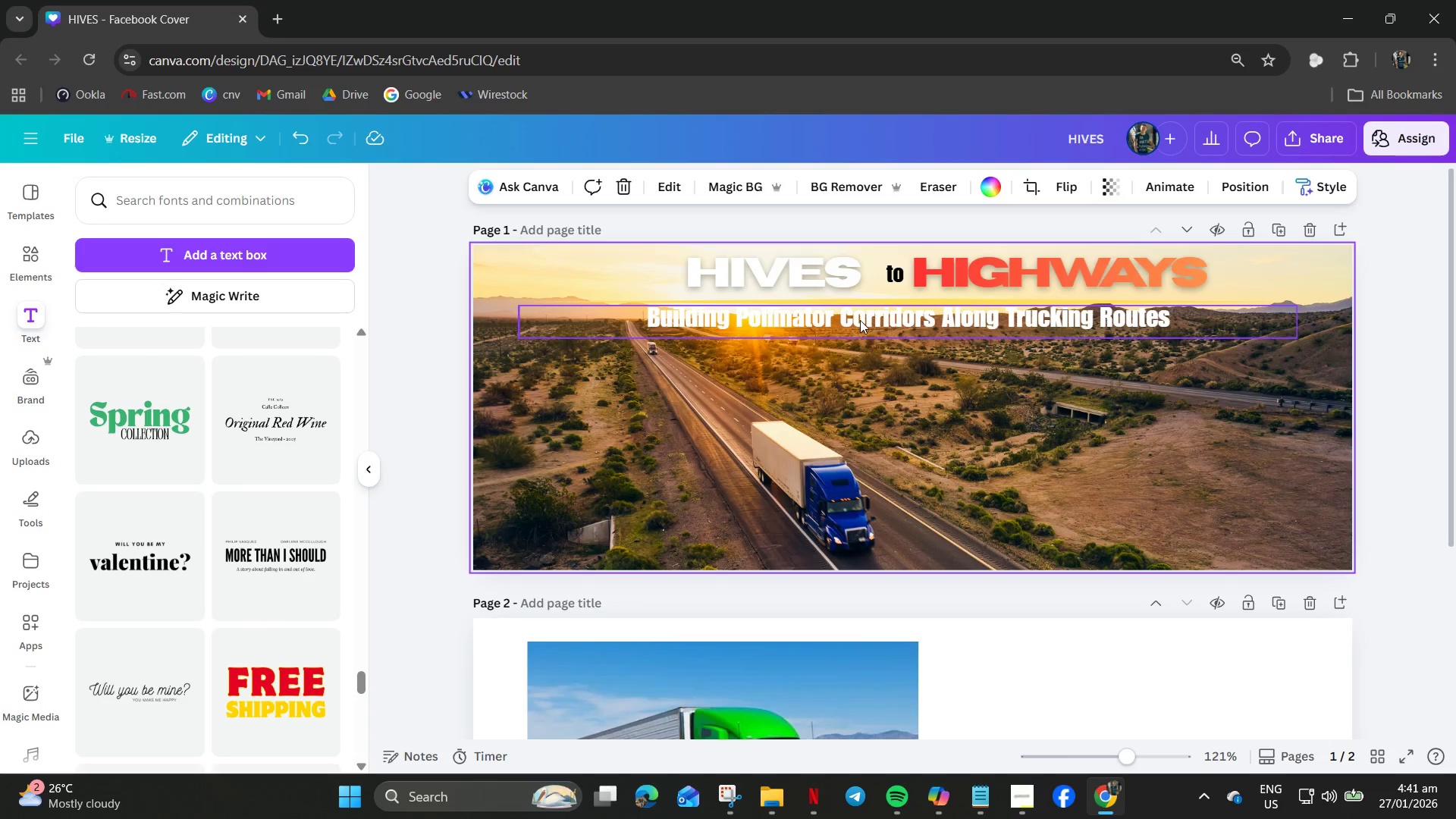 
left_click_drag(start_coordinate=[860, 320], to_coordinate=[877, 334])
 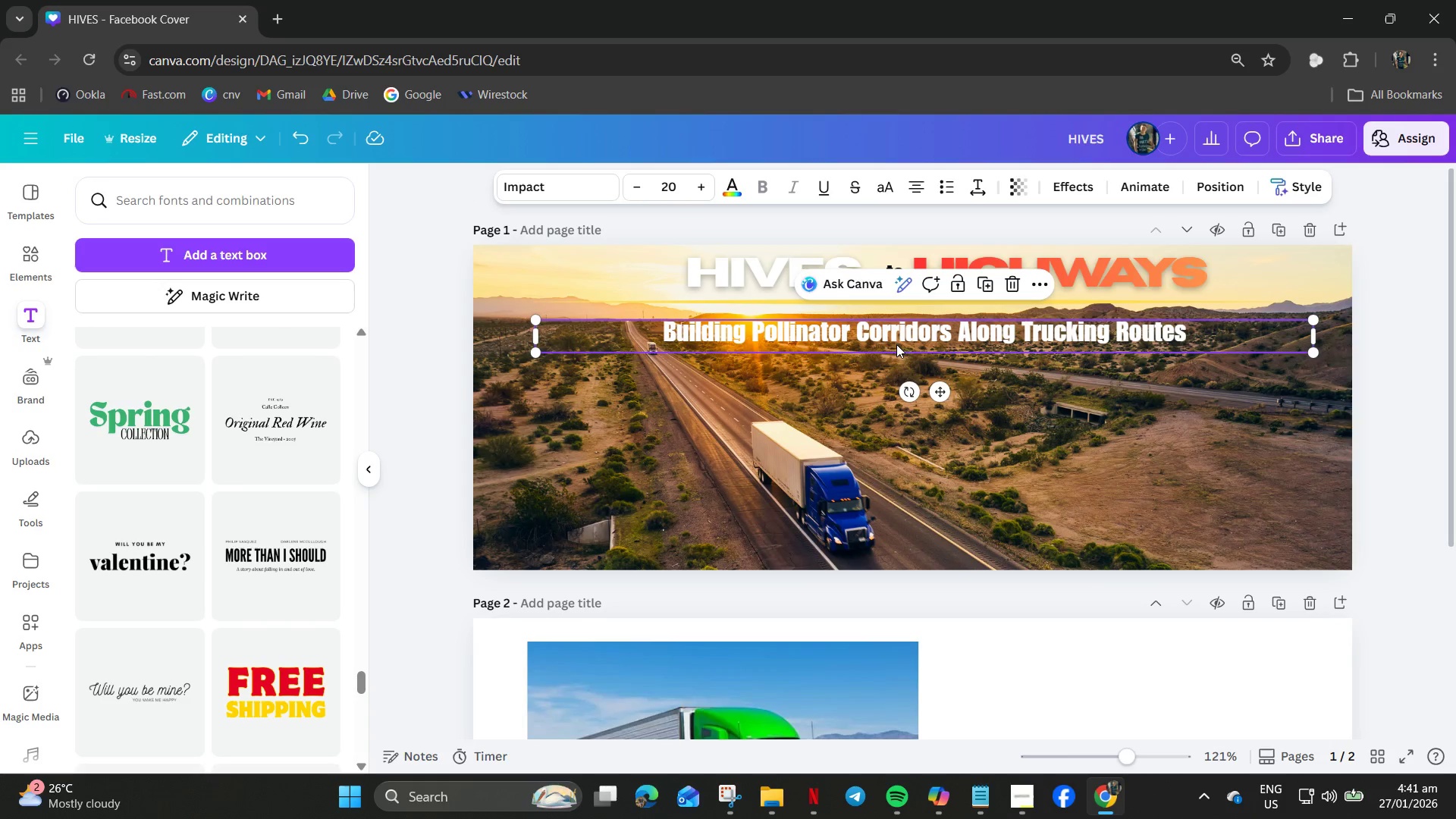 
left_click_drag(start_coordinate=[883, 331], to_coordinate=[884, 322])
 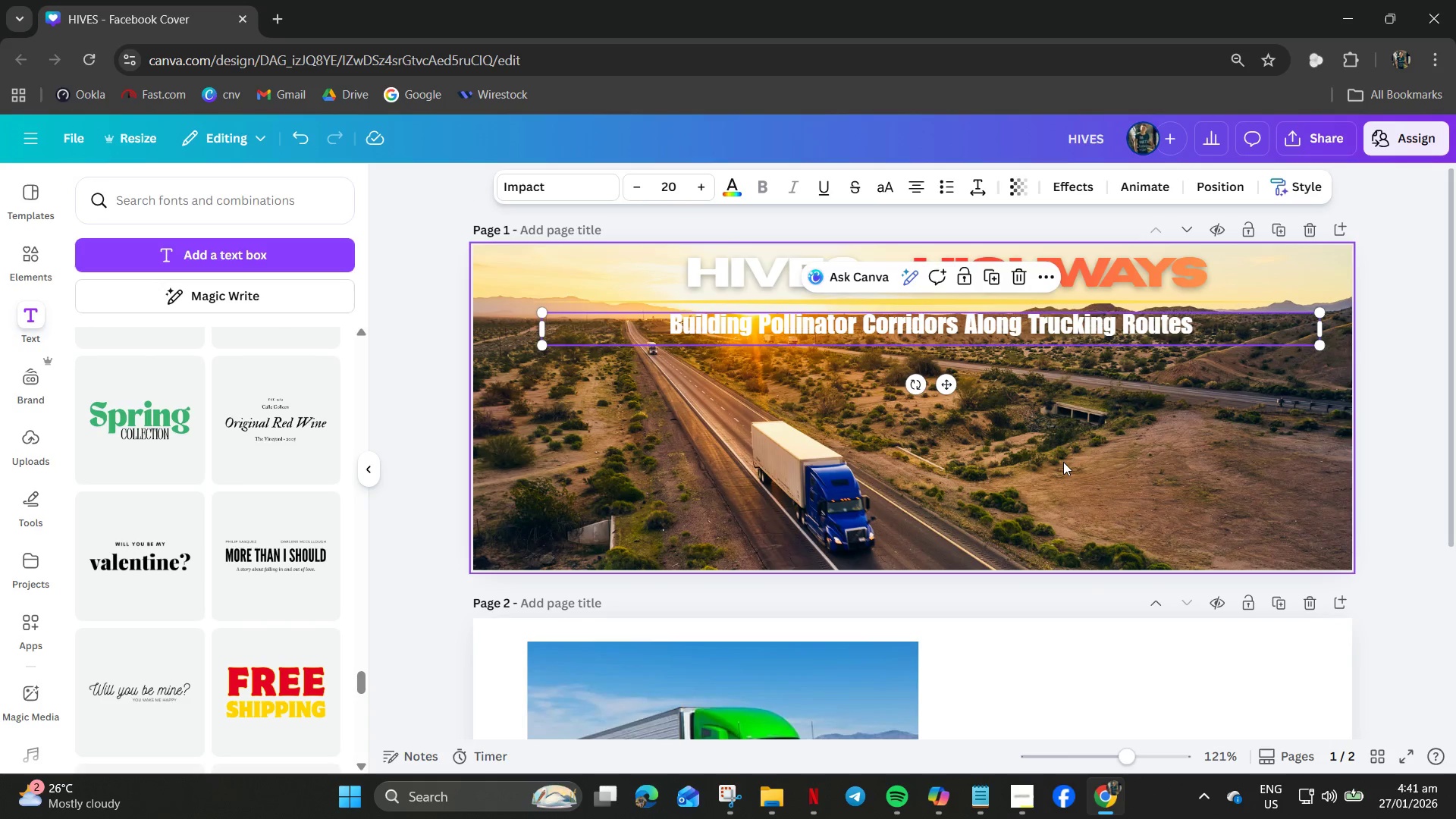 
left_click([1063, 462])
 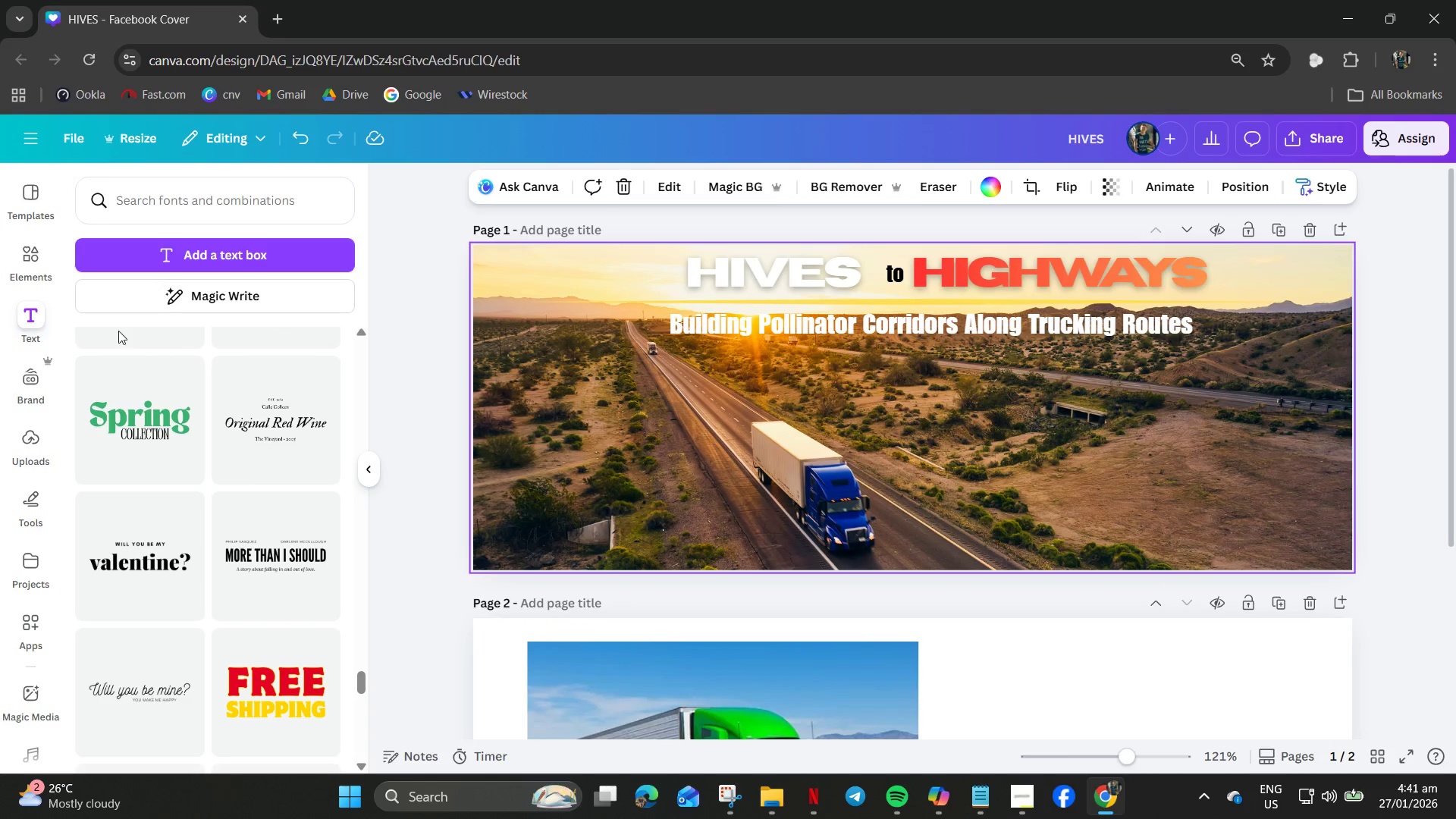 
left_click([17, 252])
 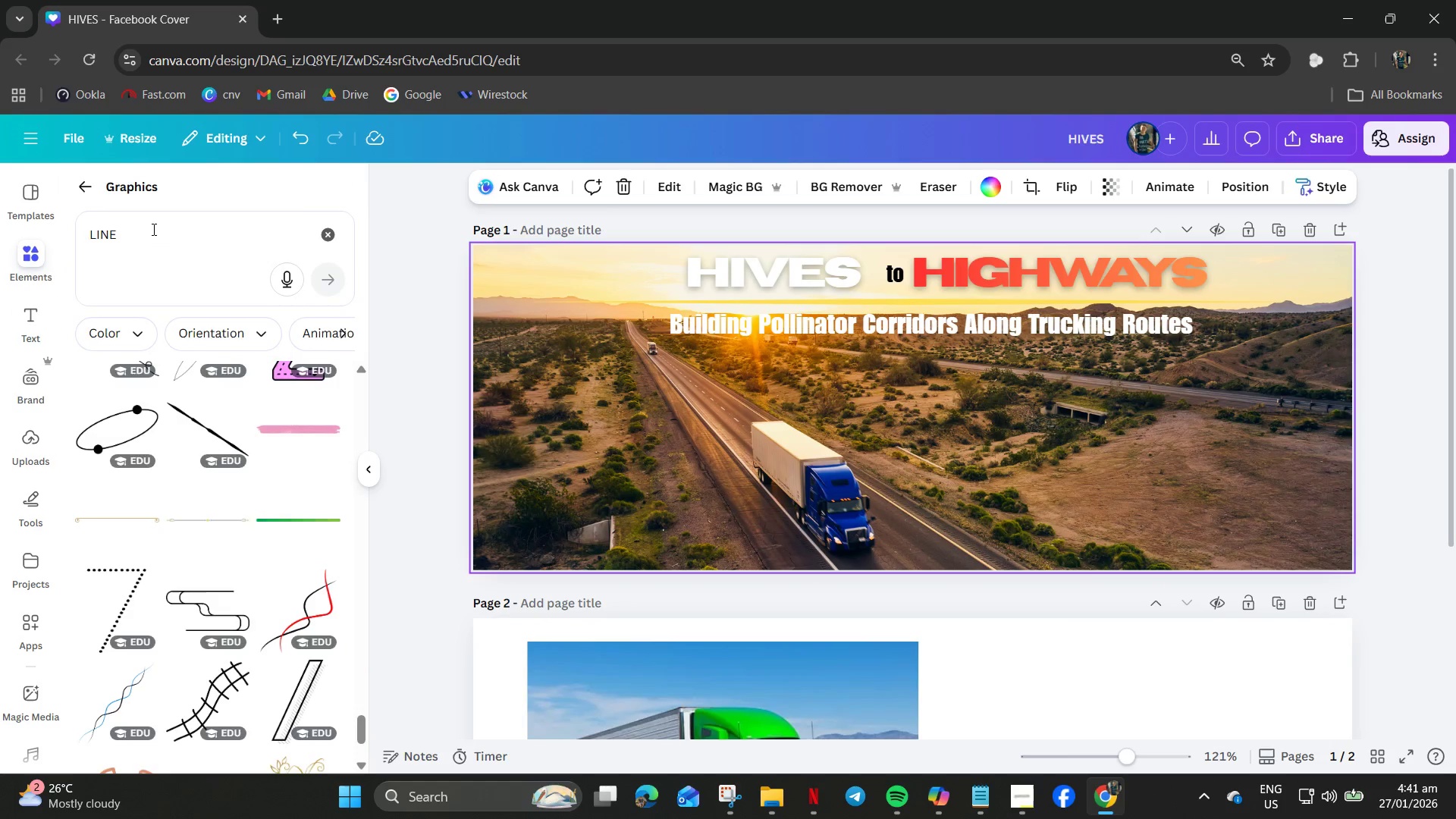 
left_click([148, 226])
 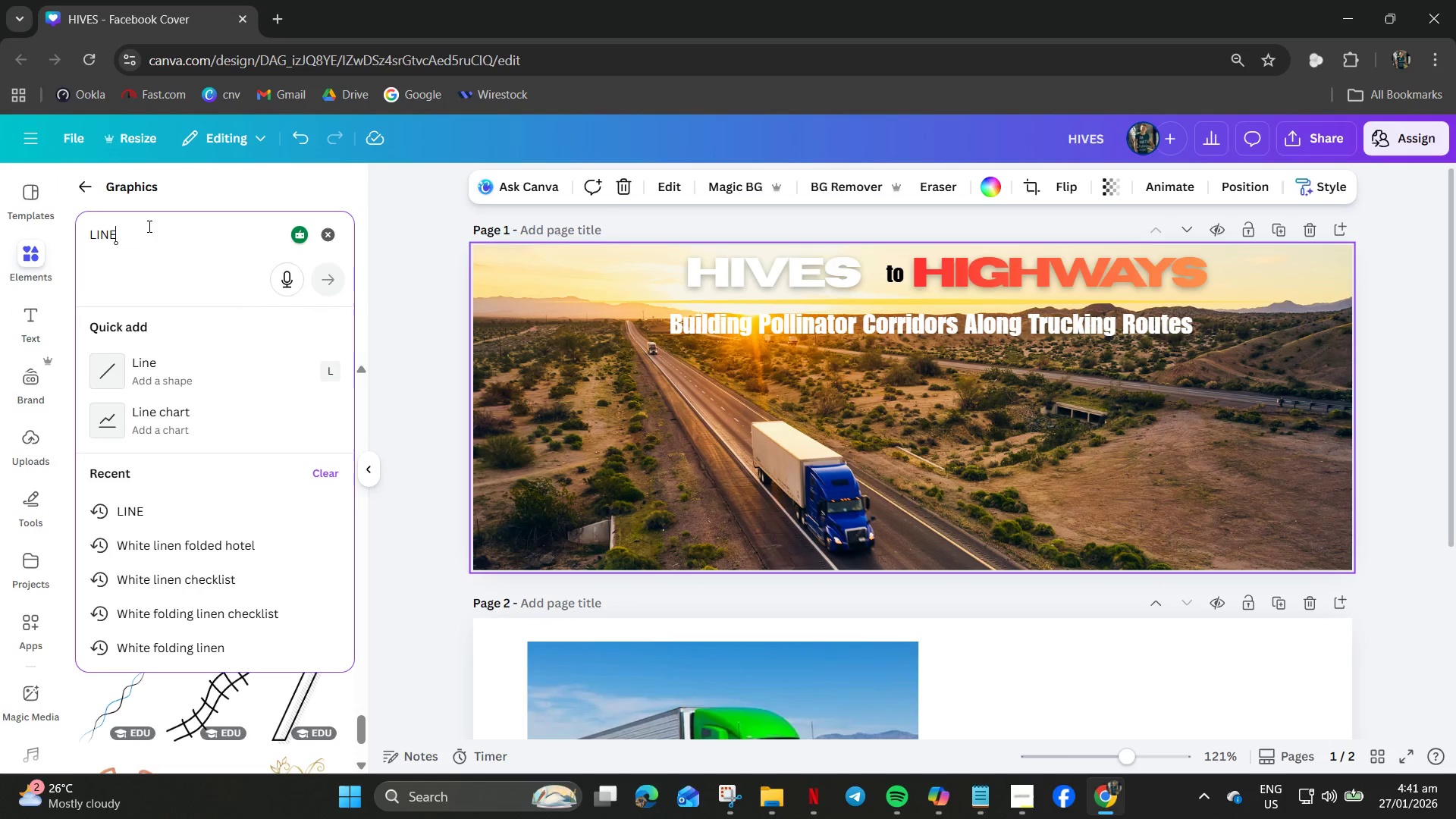 
key(Control+ControlLeft)
 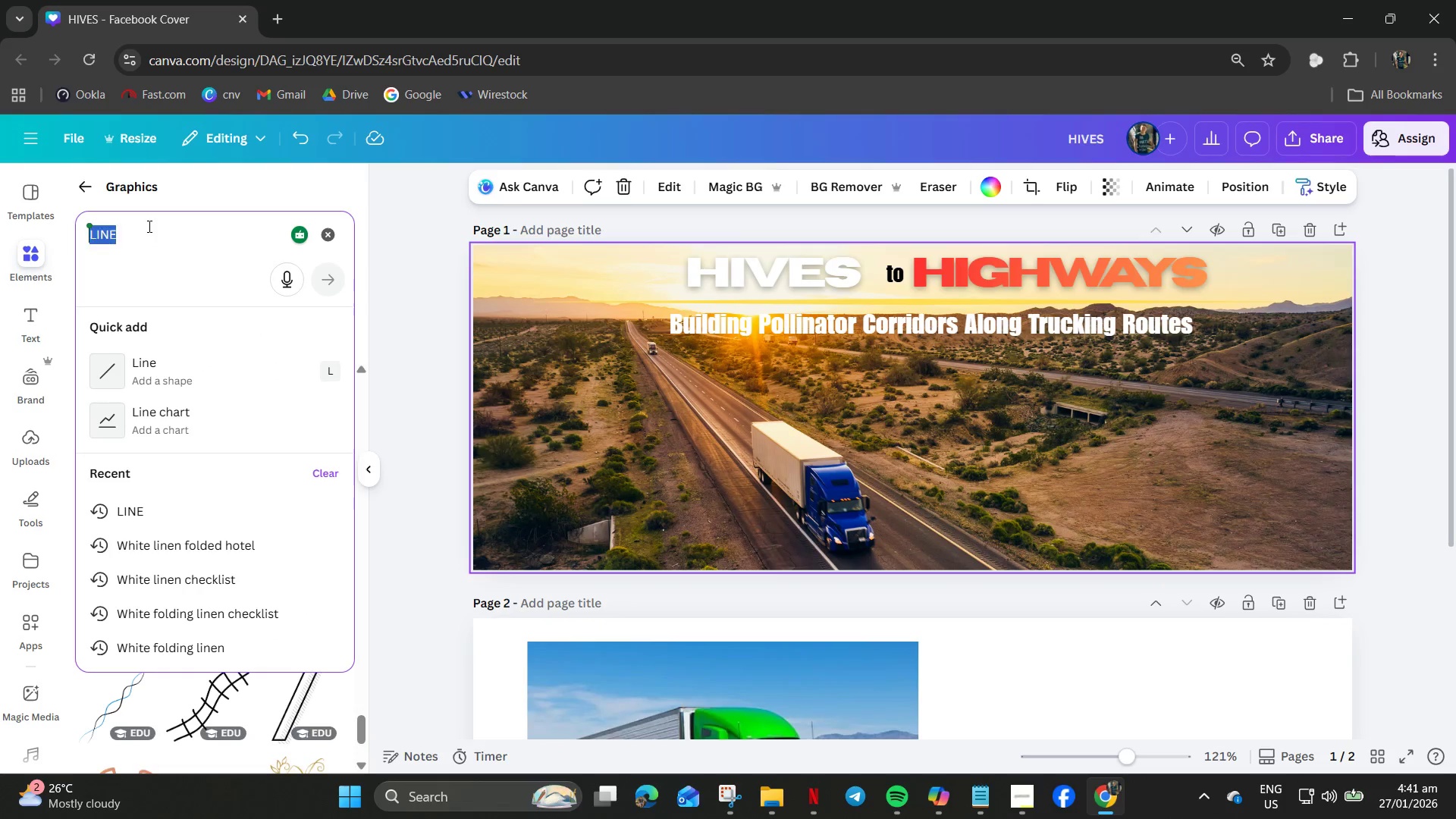 
type(agray )
 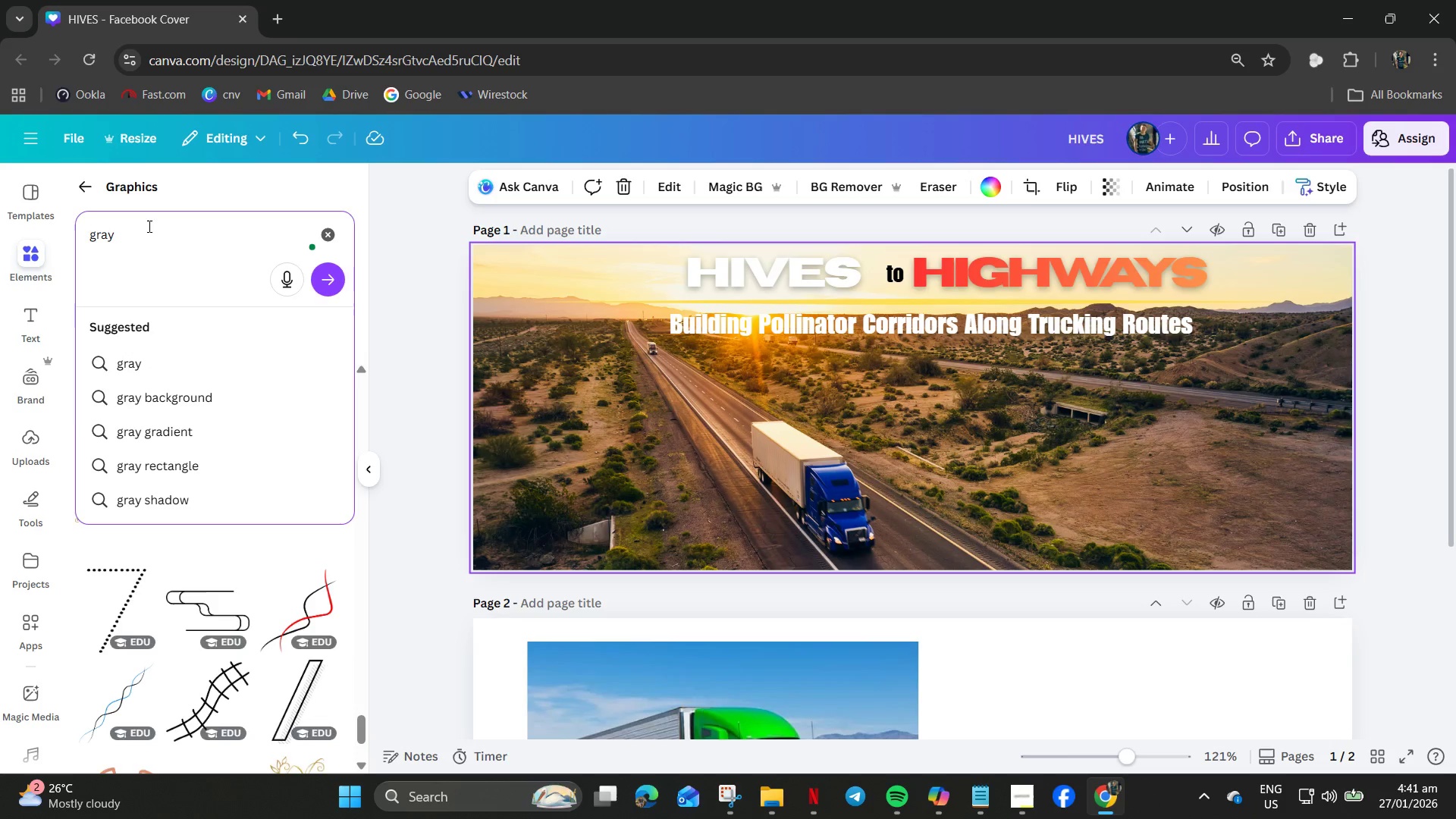 
key(Enter)
 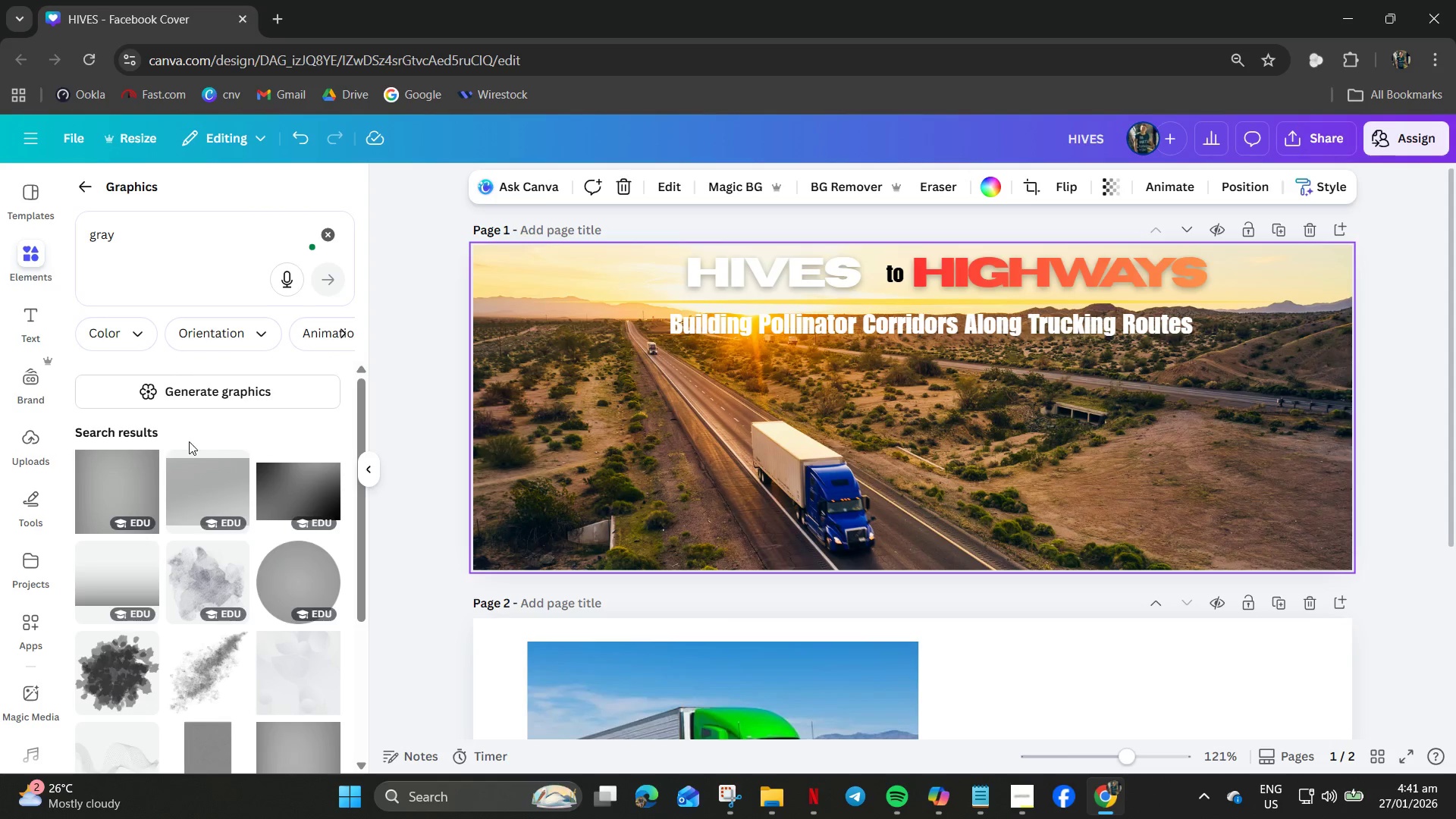 
scroll: coordinate [122, 629], scroll_direction: down, amount: 18.0
 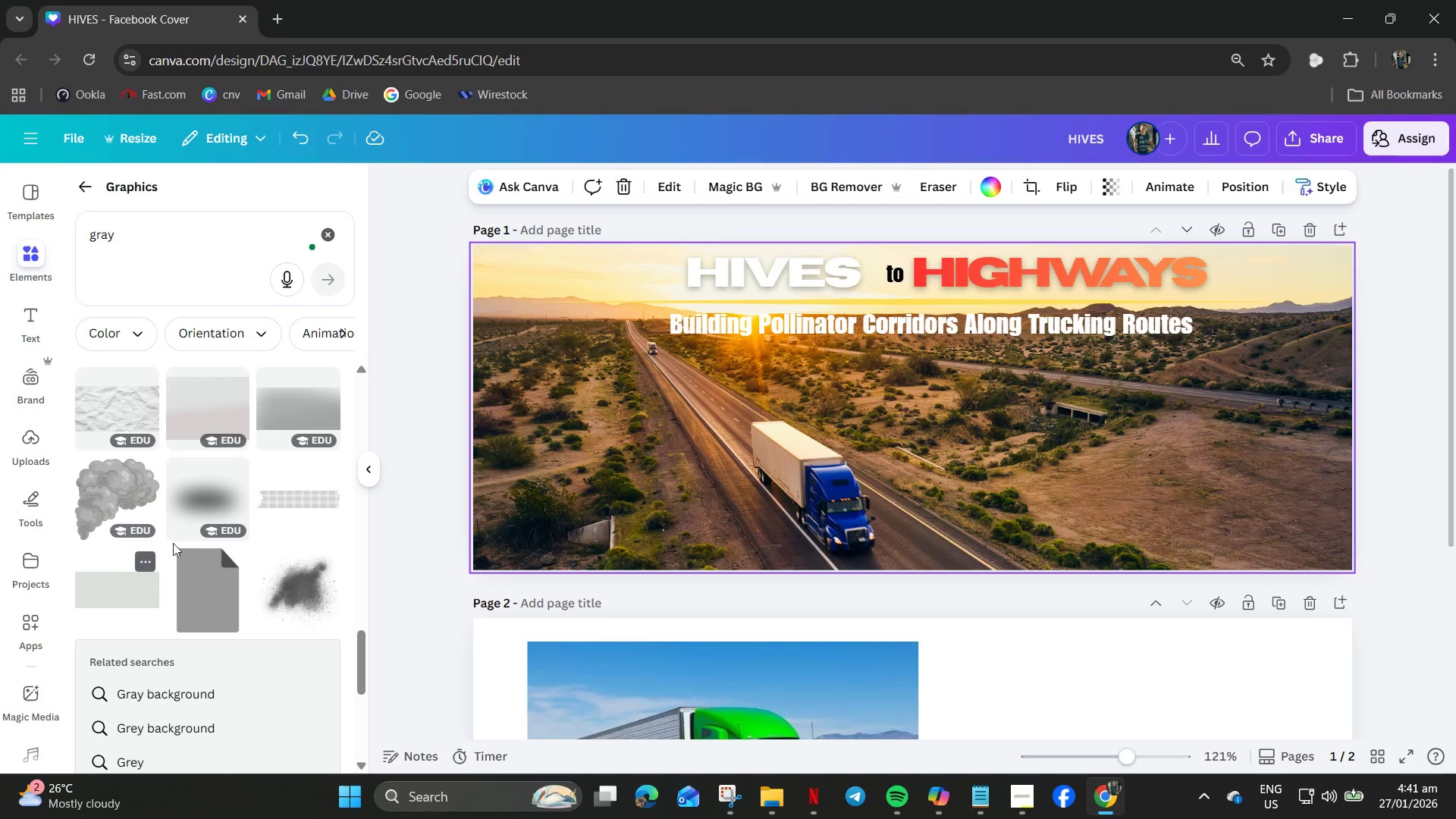 
left_click([197, 511])
 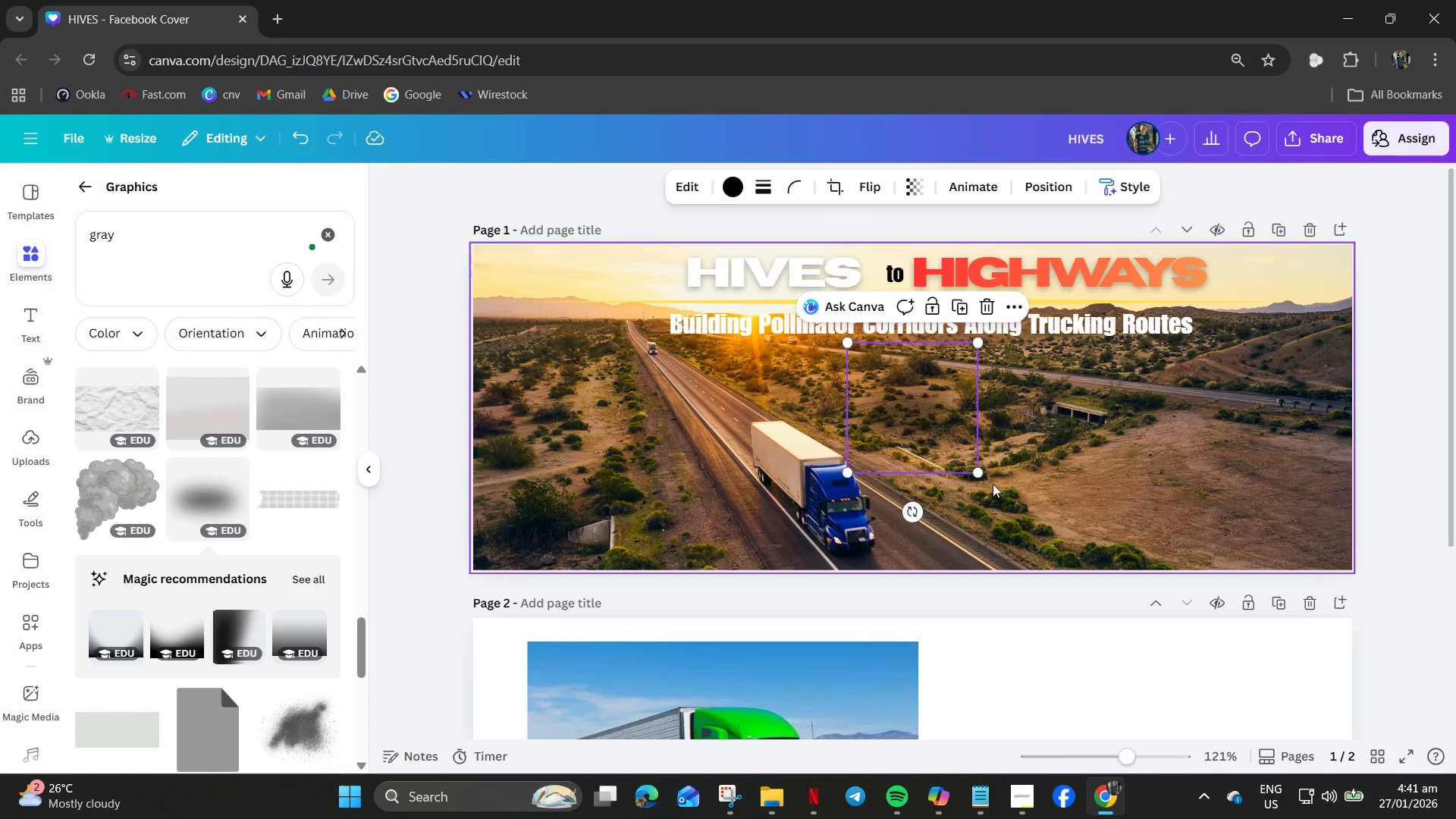 
left_click_drag(start_coordinate=[977, 474], to_coordinate=[1034, 475])
 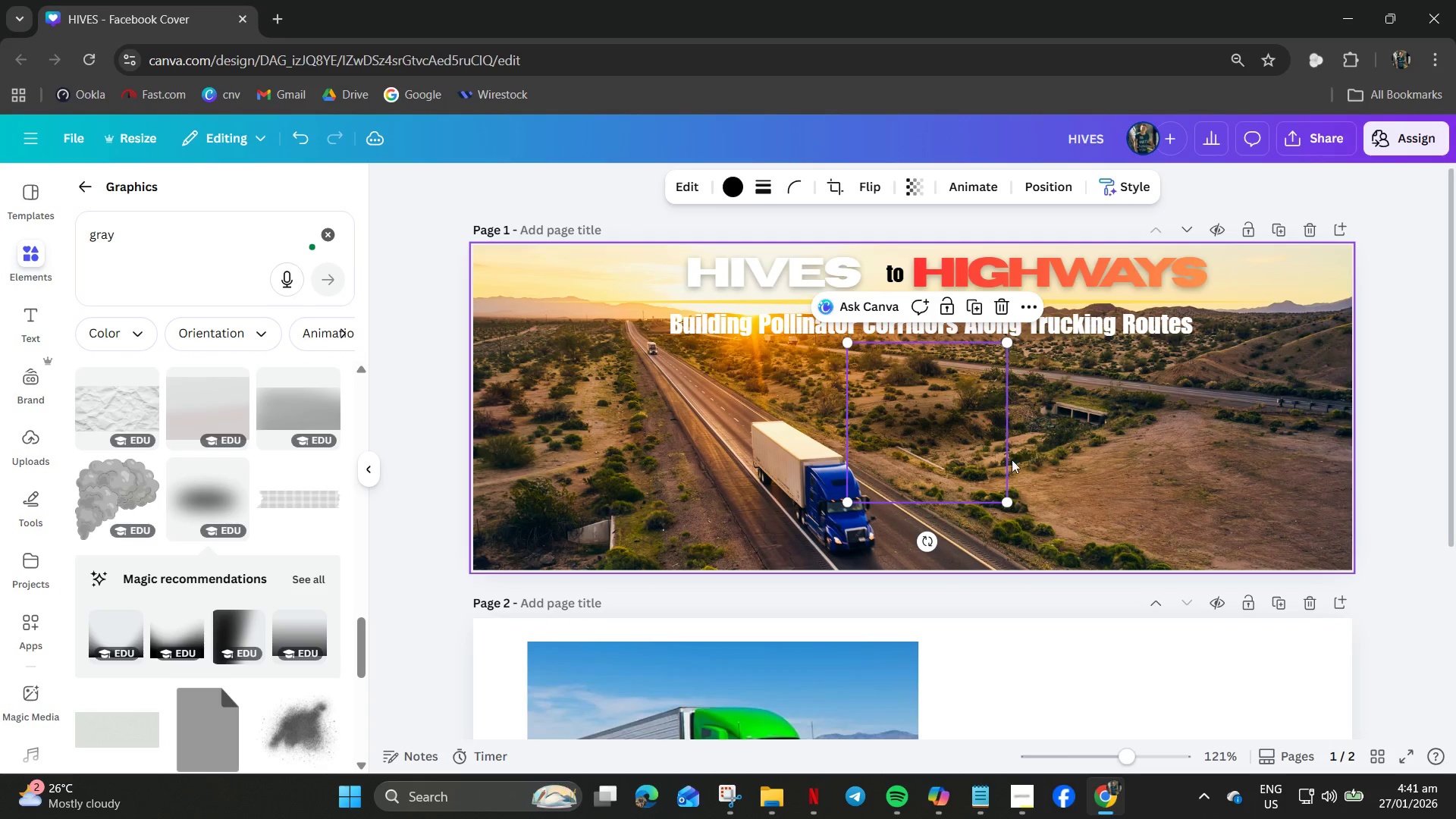 
key(Control+Z)
 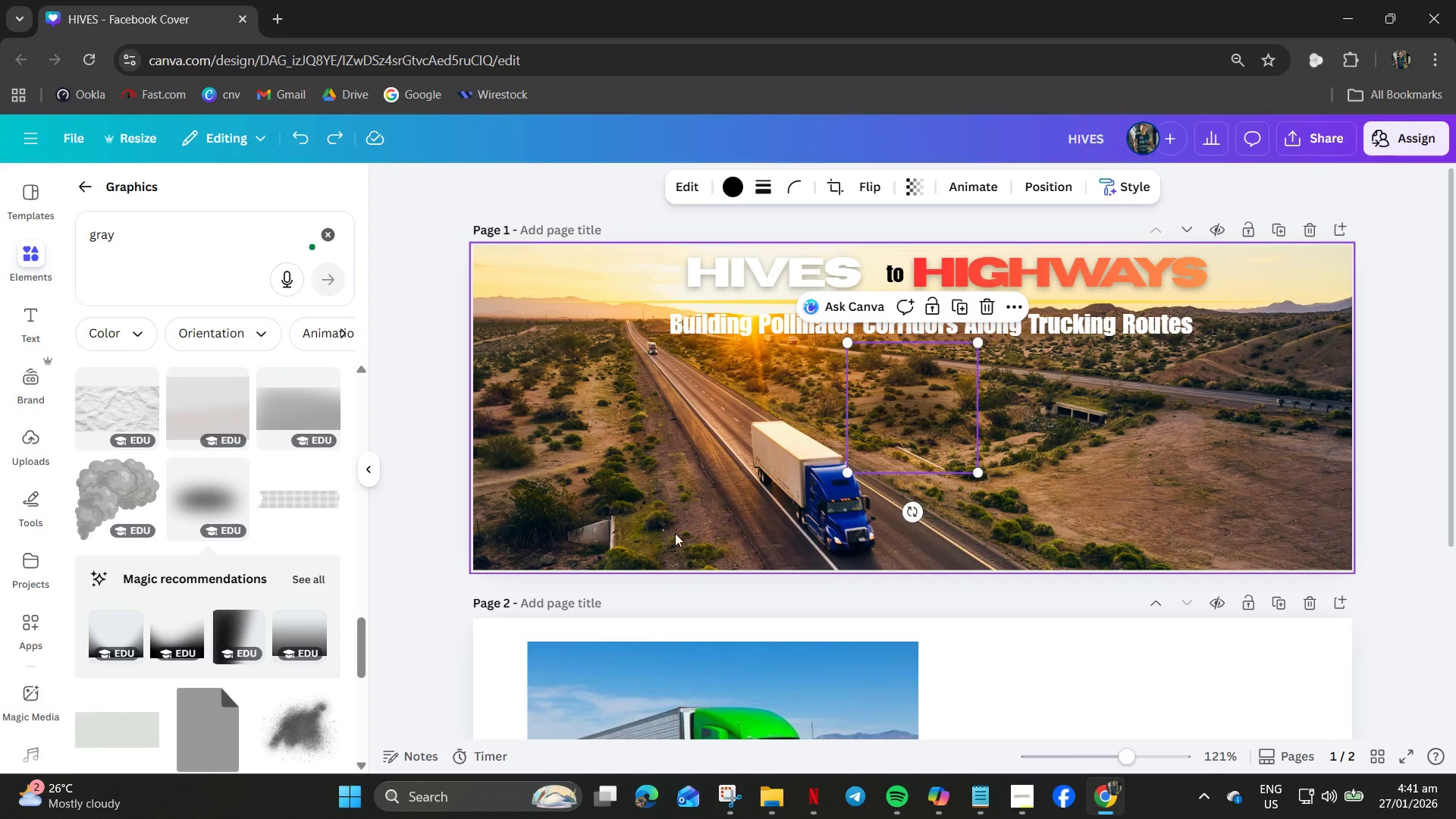 
key(Control+Z)
 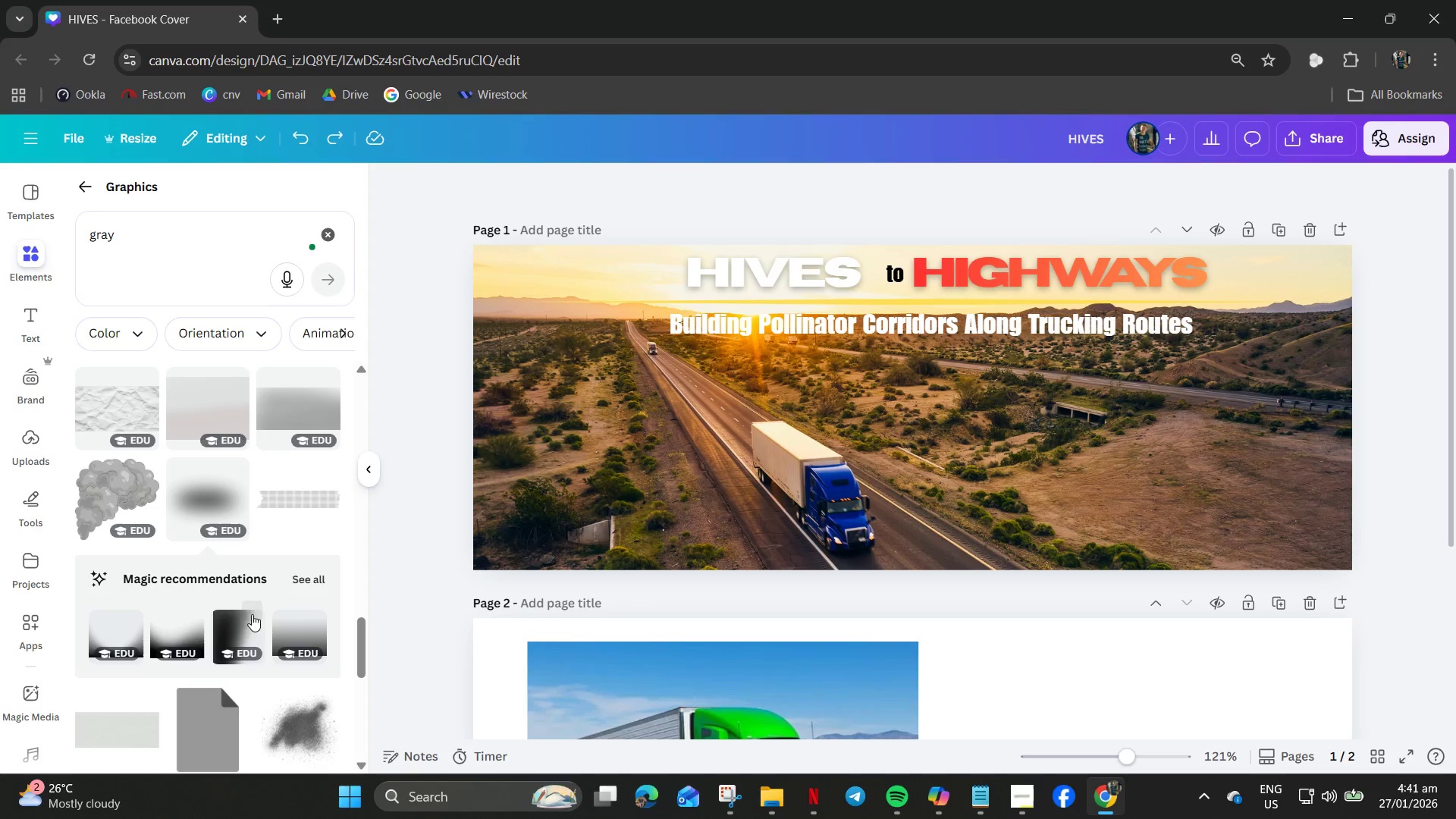 
scroll: coordinate [245, 560], scroll_direction: down, amount: 16.0
 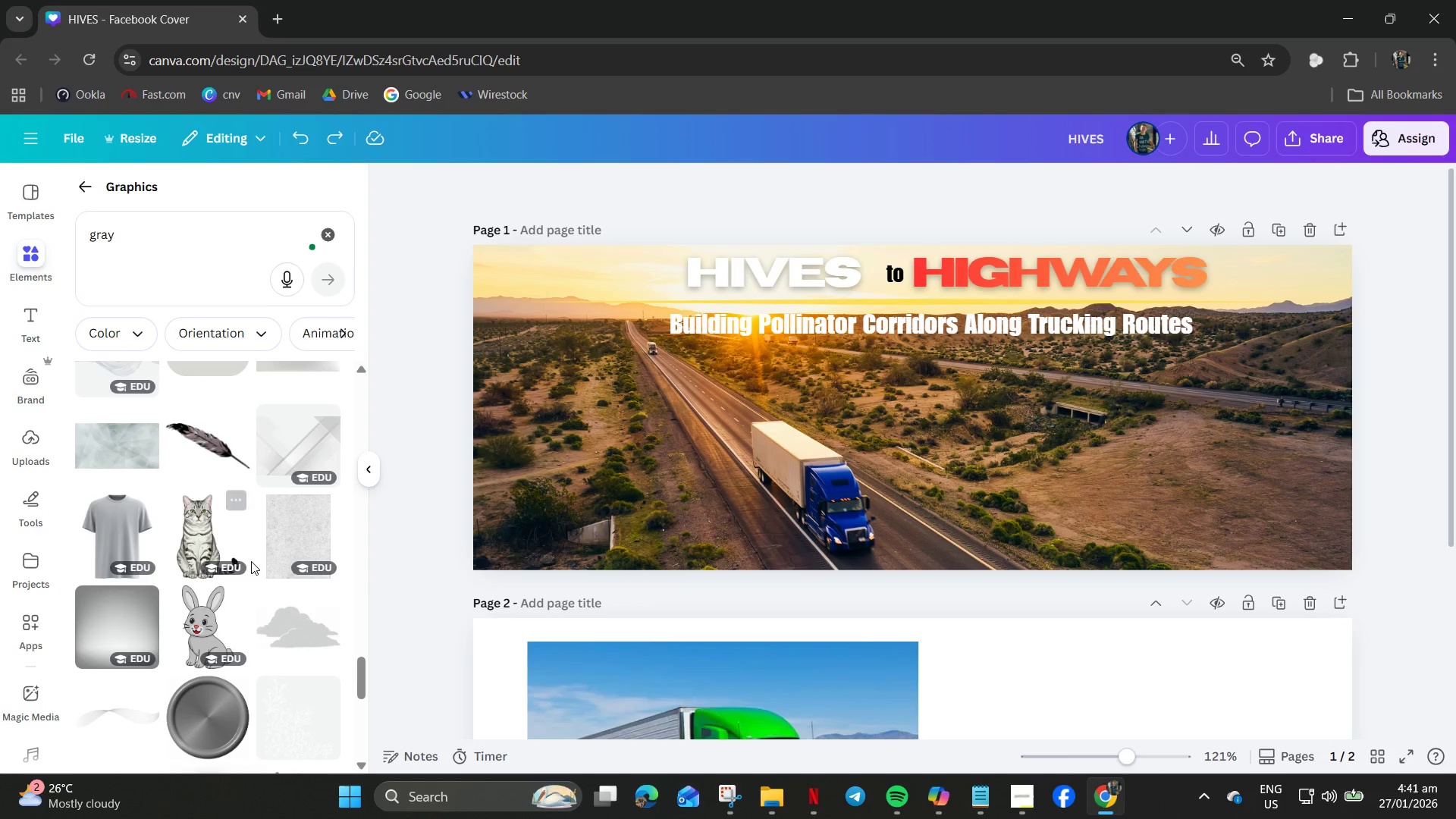 
scroll: coordinate [144, 570], scroll_direction: up, amount: 22.0
 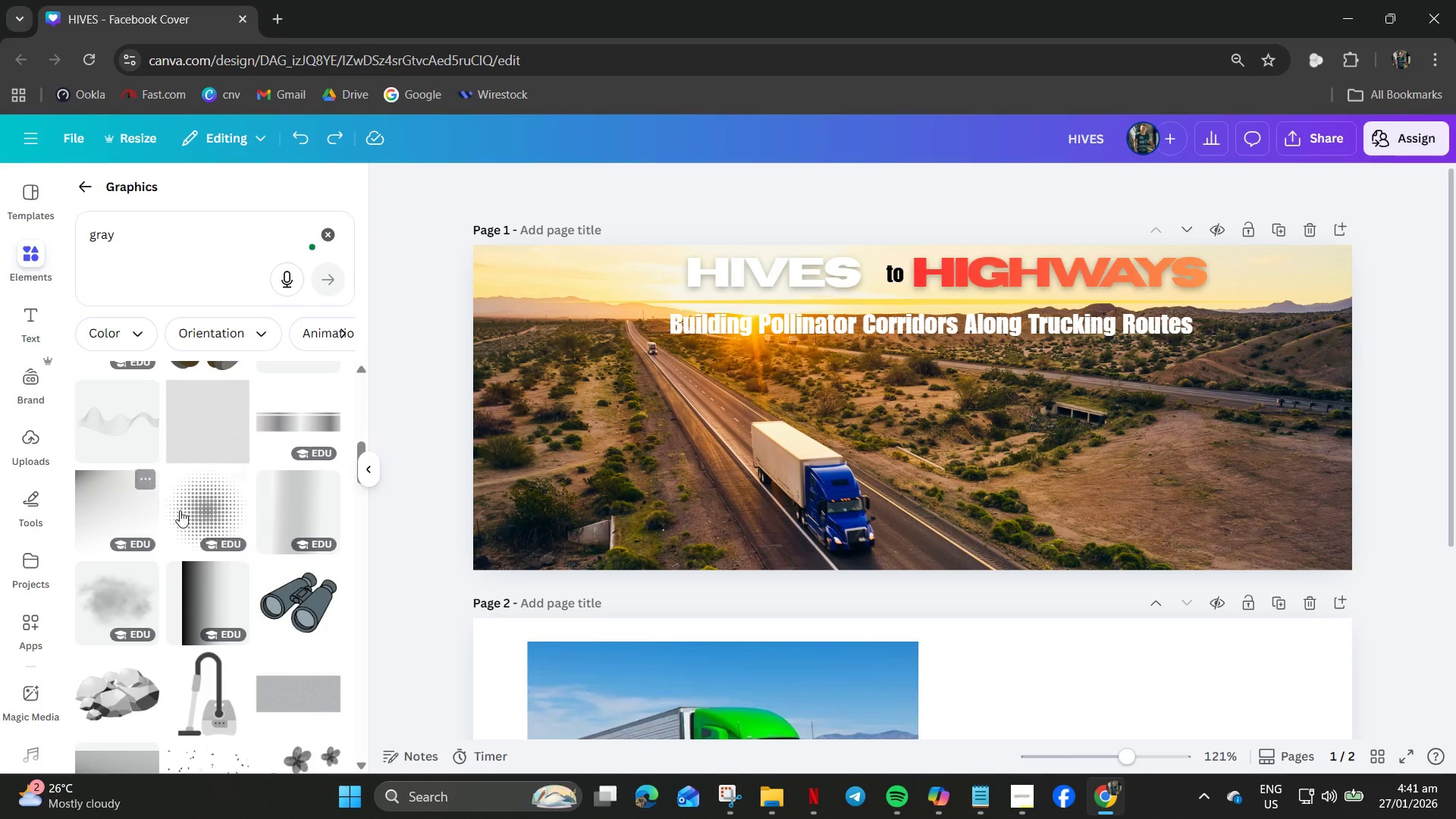 
scroll: coordinate [180, 552], scroll_direction: up, amount: 5.0
 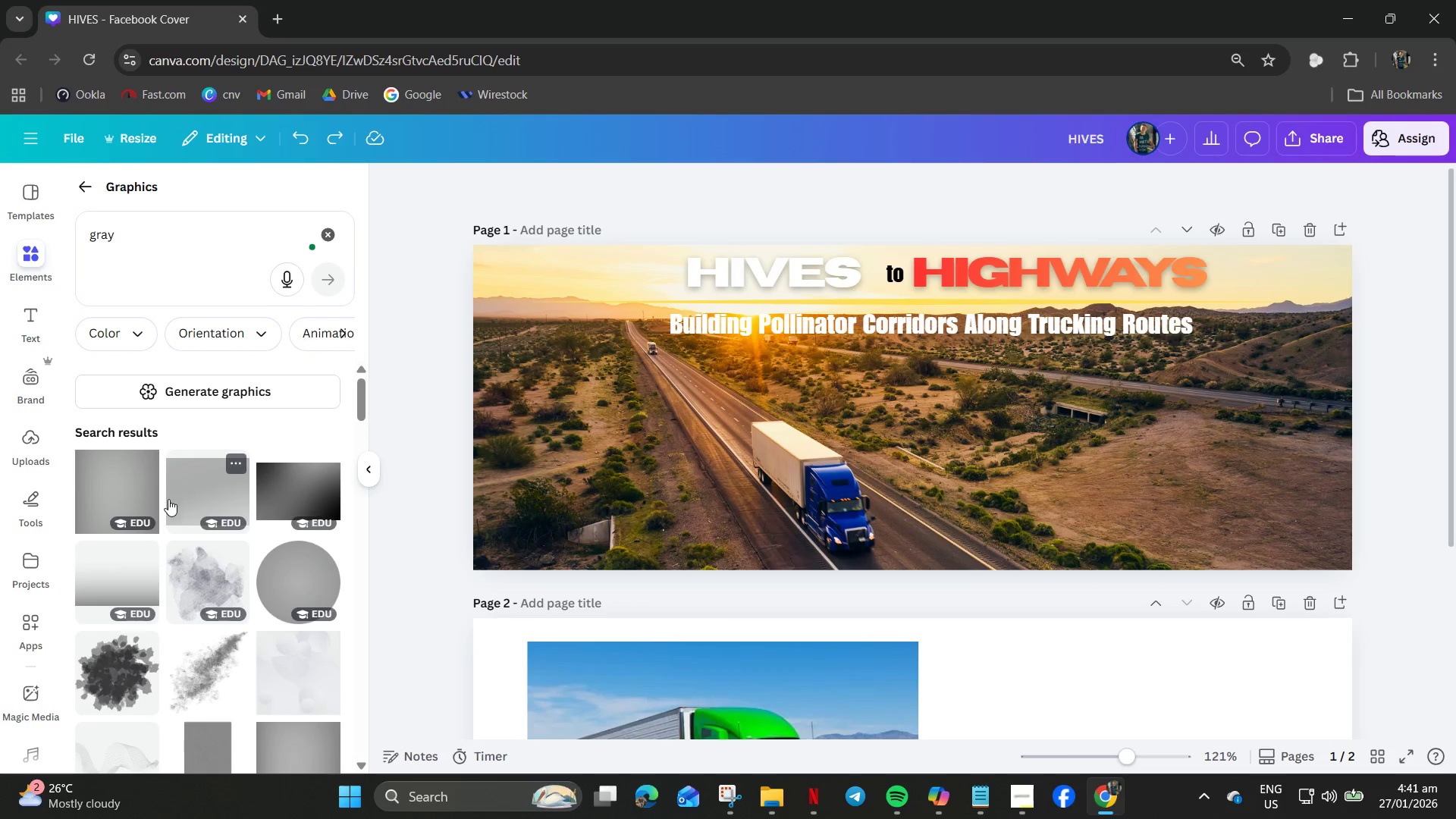 
scroll: coordinate [236, 595], scroll_direction: down, amount: 33.0
 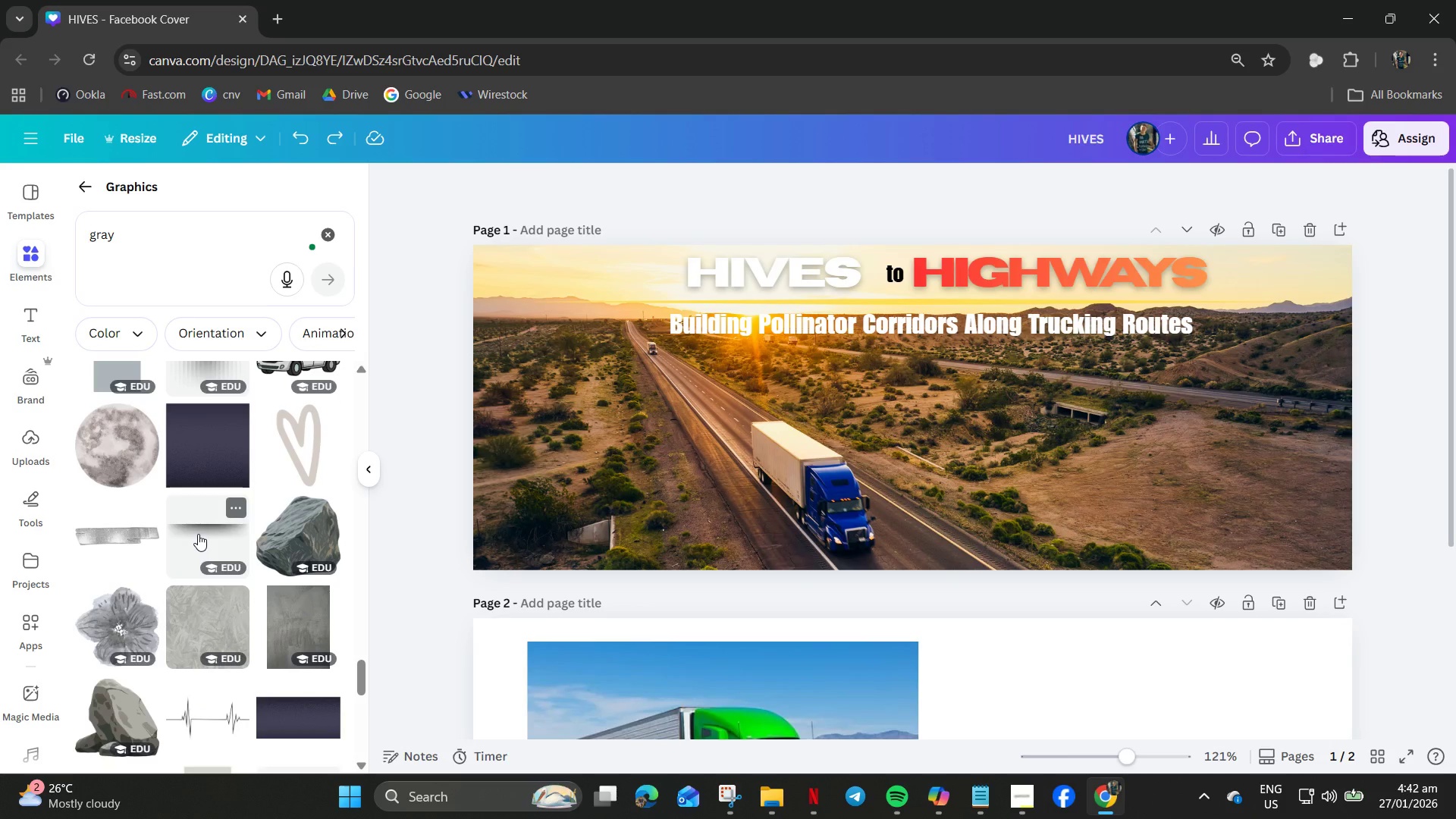 
left_click([198, 533])
 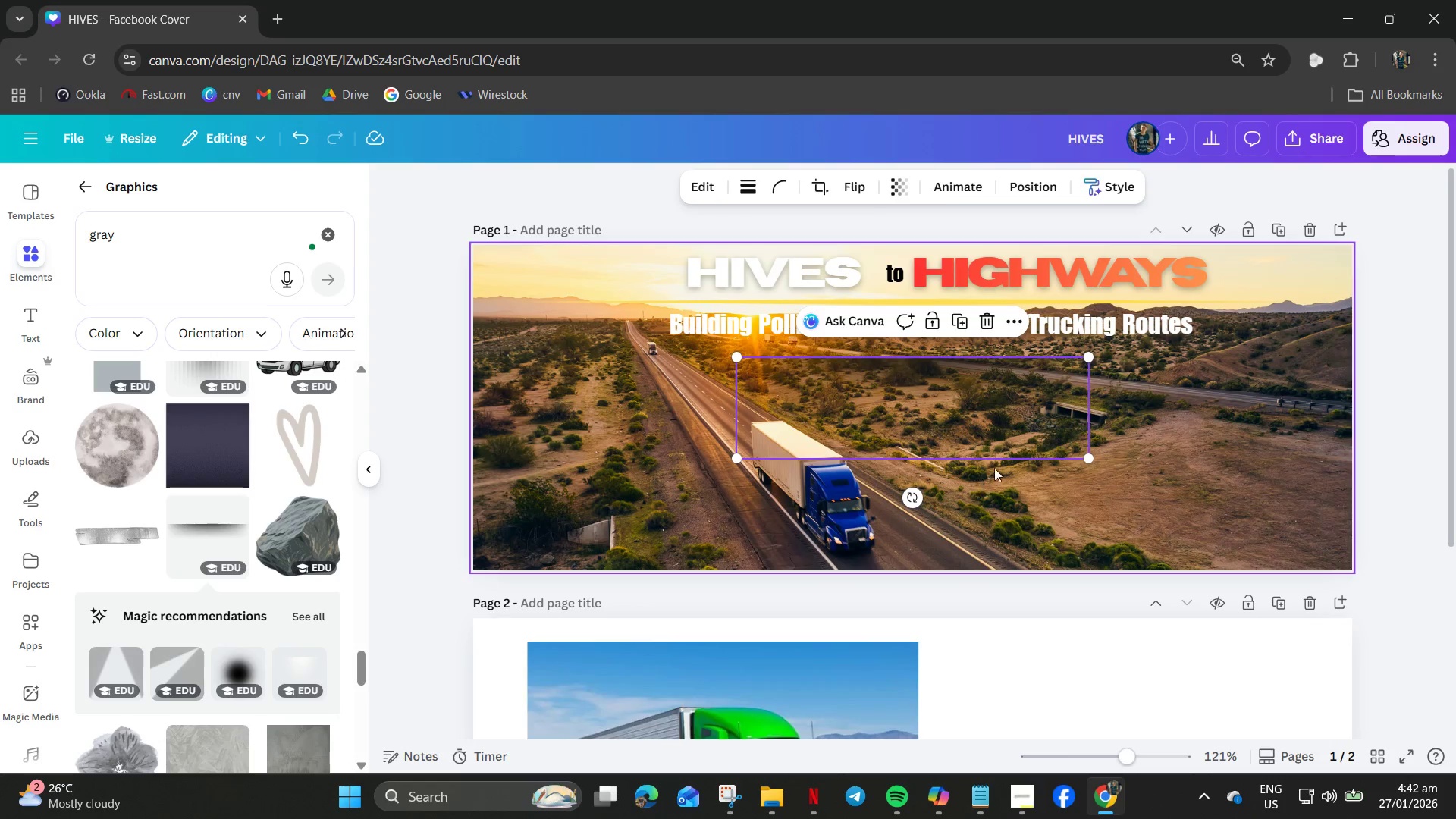 
left_click_drag(start_coordinate=[975, 417], to_coordinate=[842, 306])
 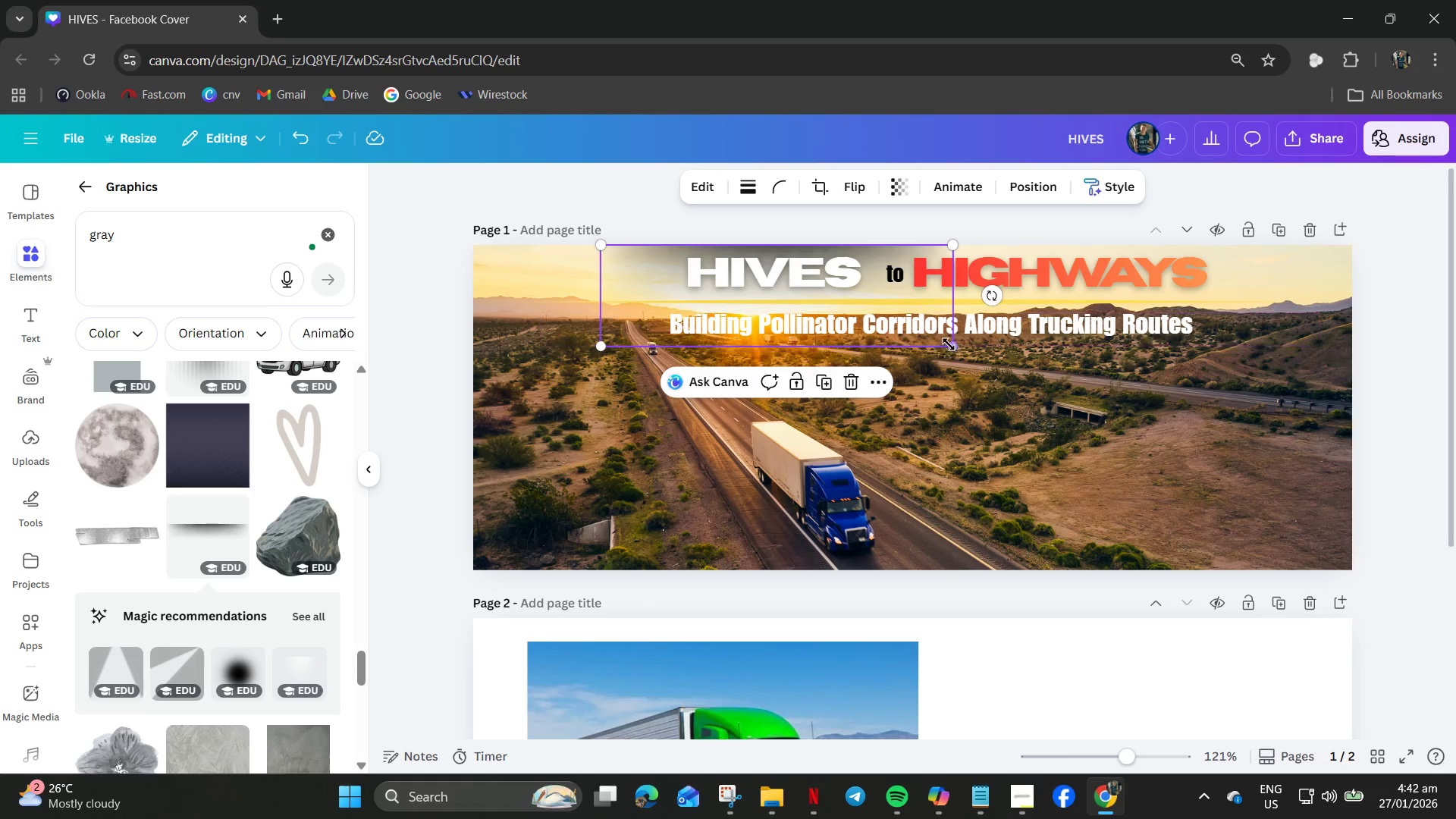 
left_click_drag(start_coordinate=[954, 348], to_coordinate=[1263, 422])
 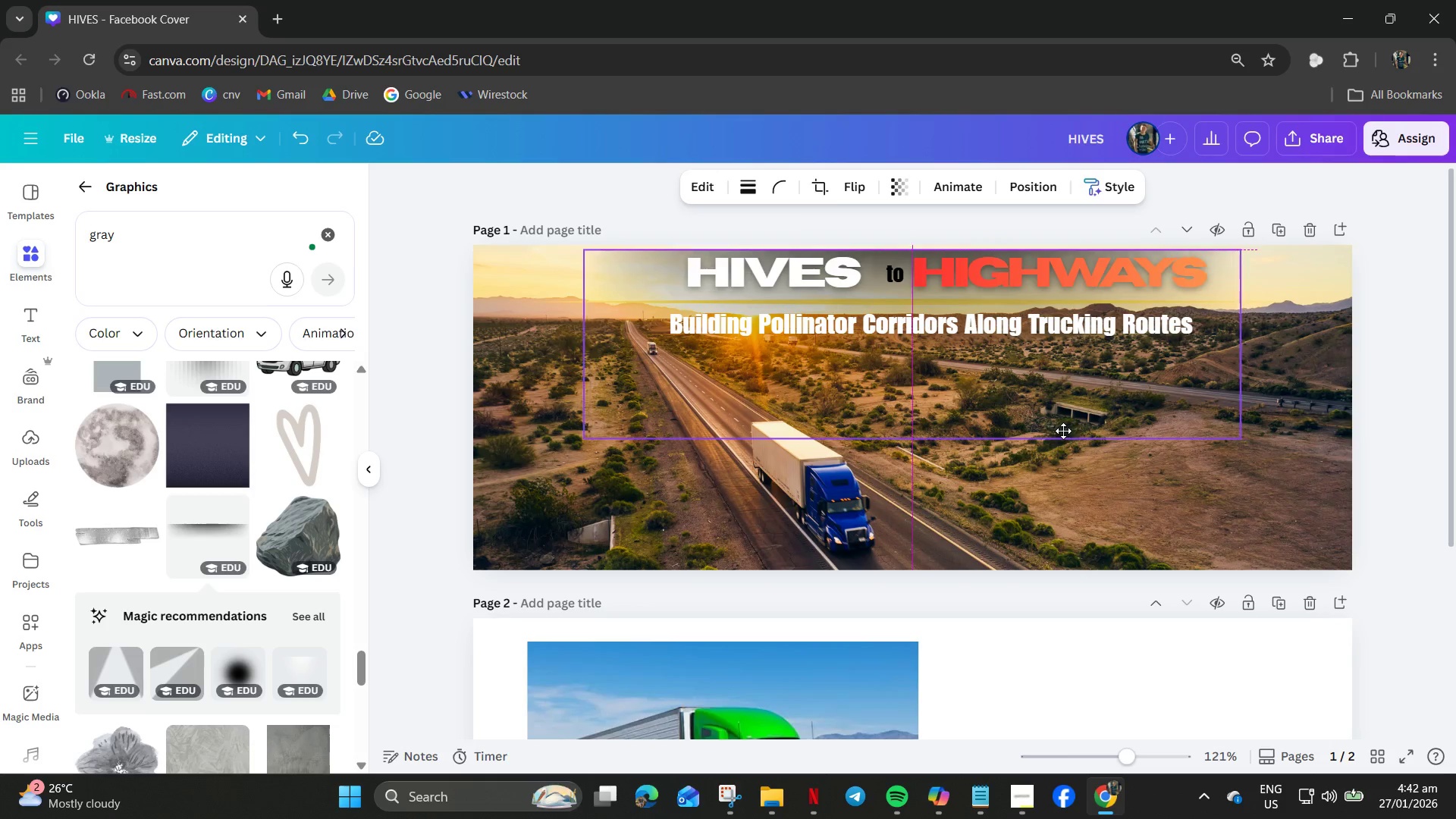 
mouse_move([1094, 434])
 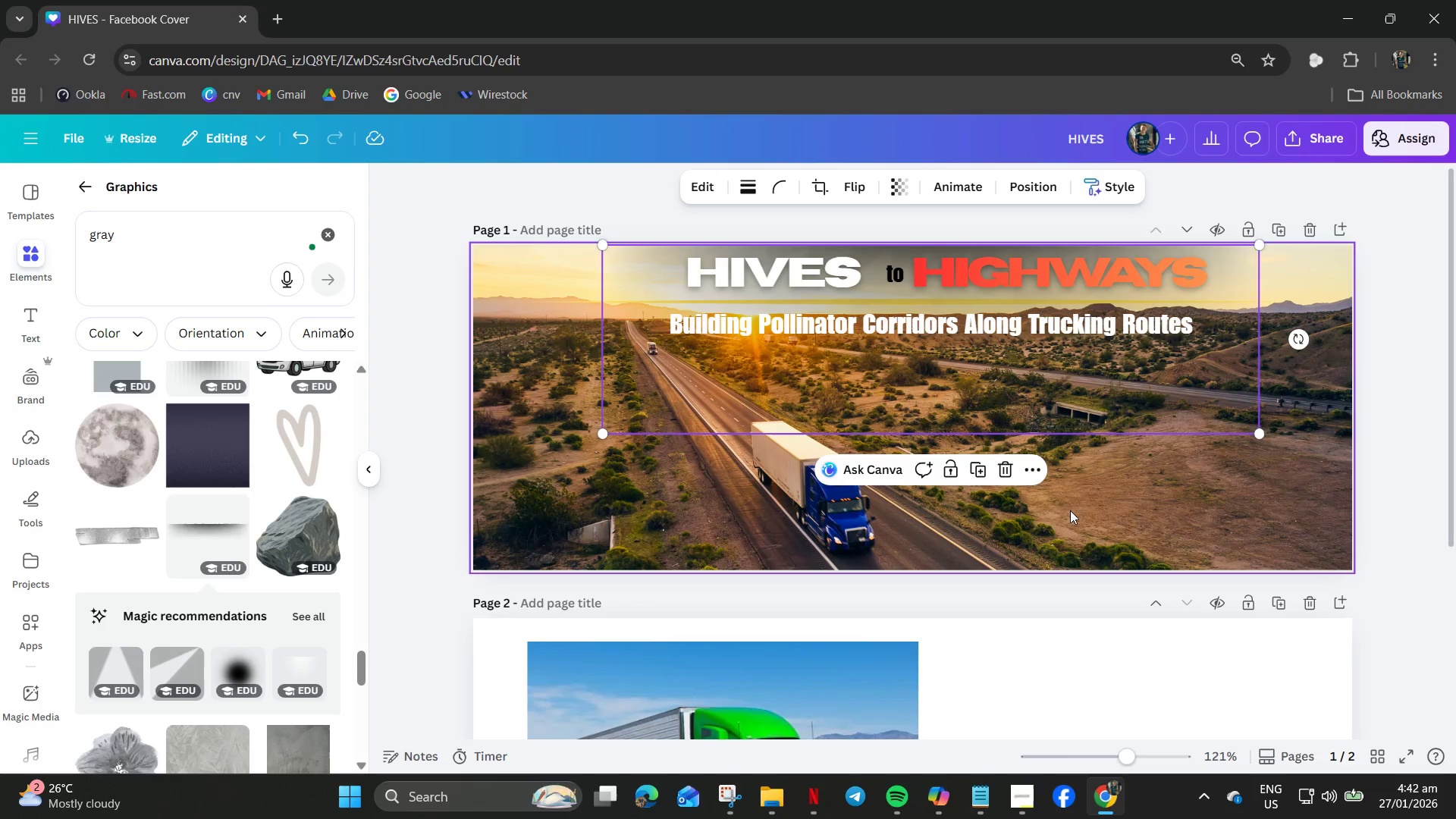 
left_click([1078, 548])
 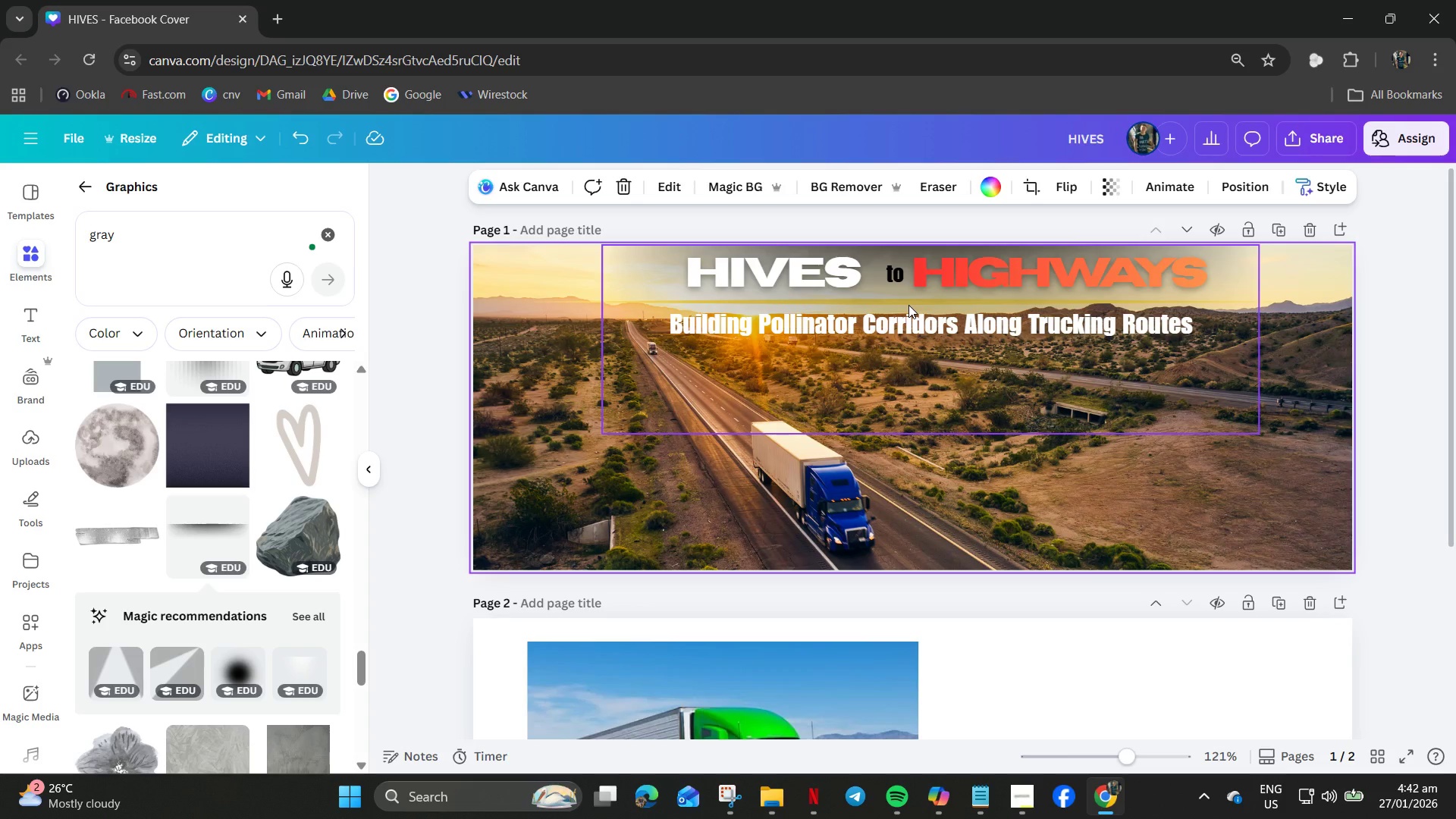 
key(ArrowUp)
 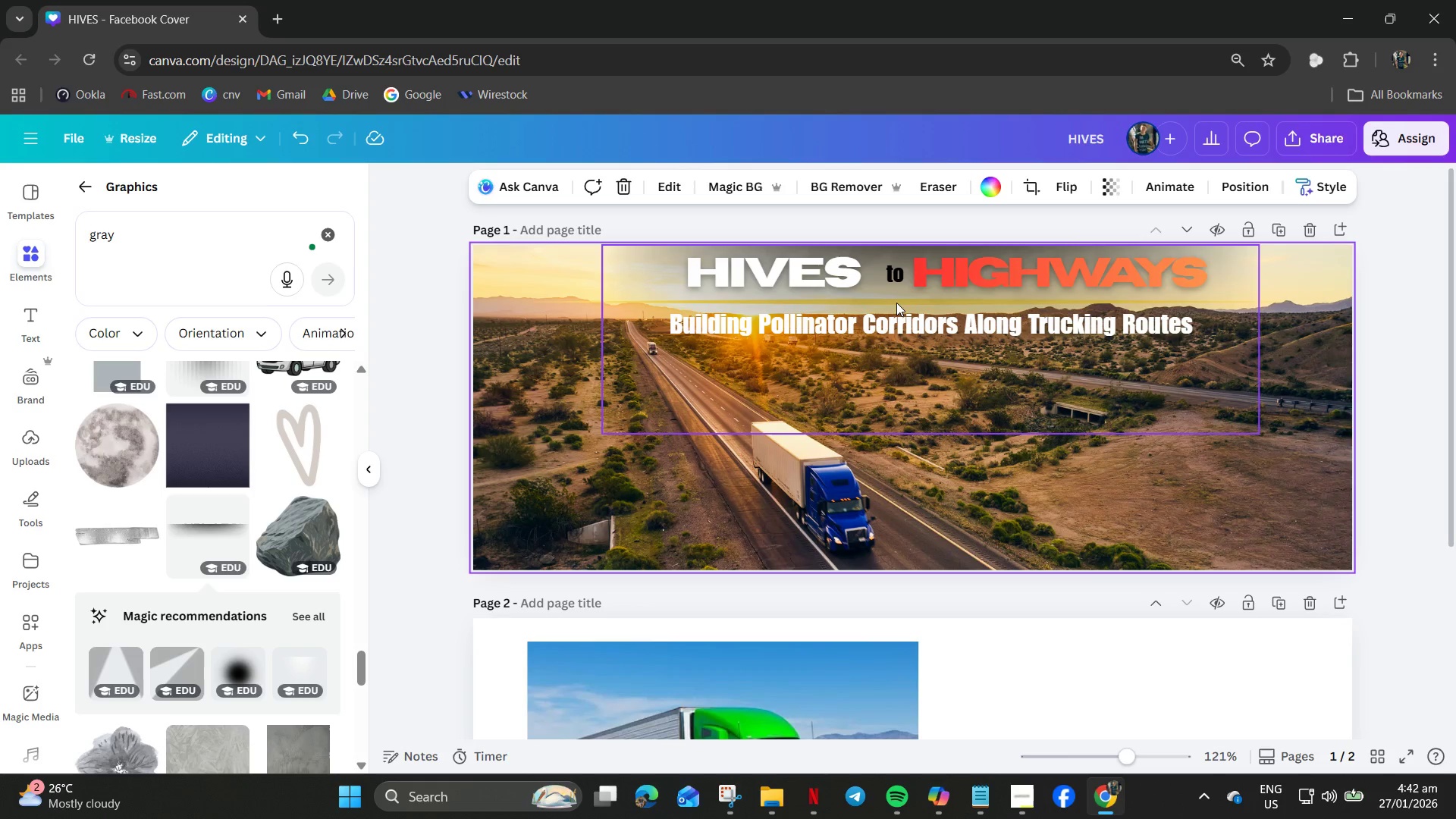 
key(ArrowUp)
 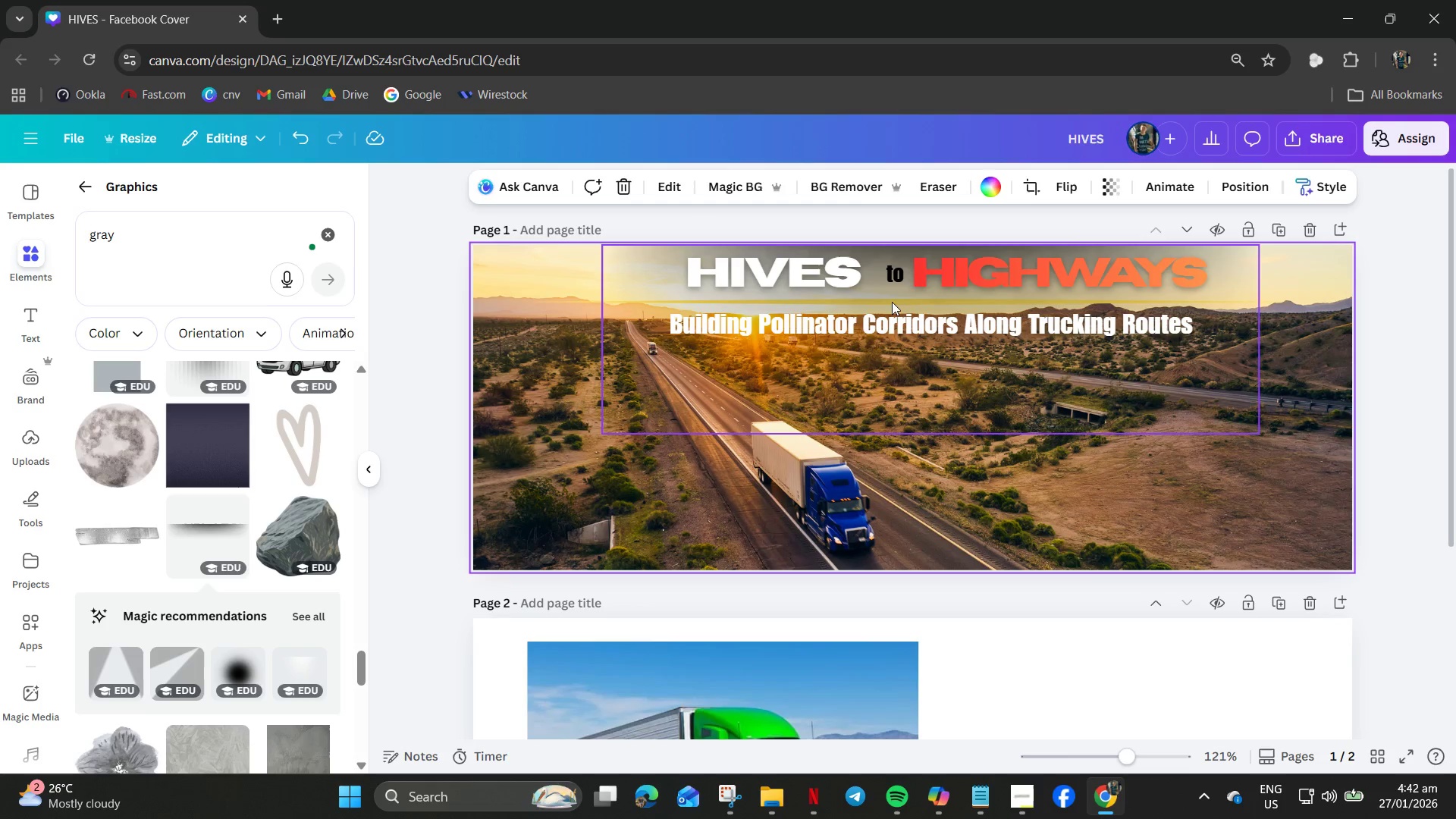 
key(ArrowUp)
 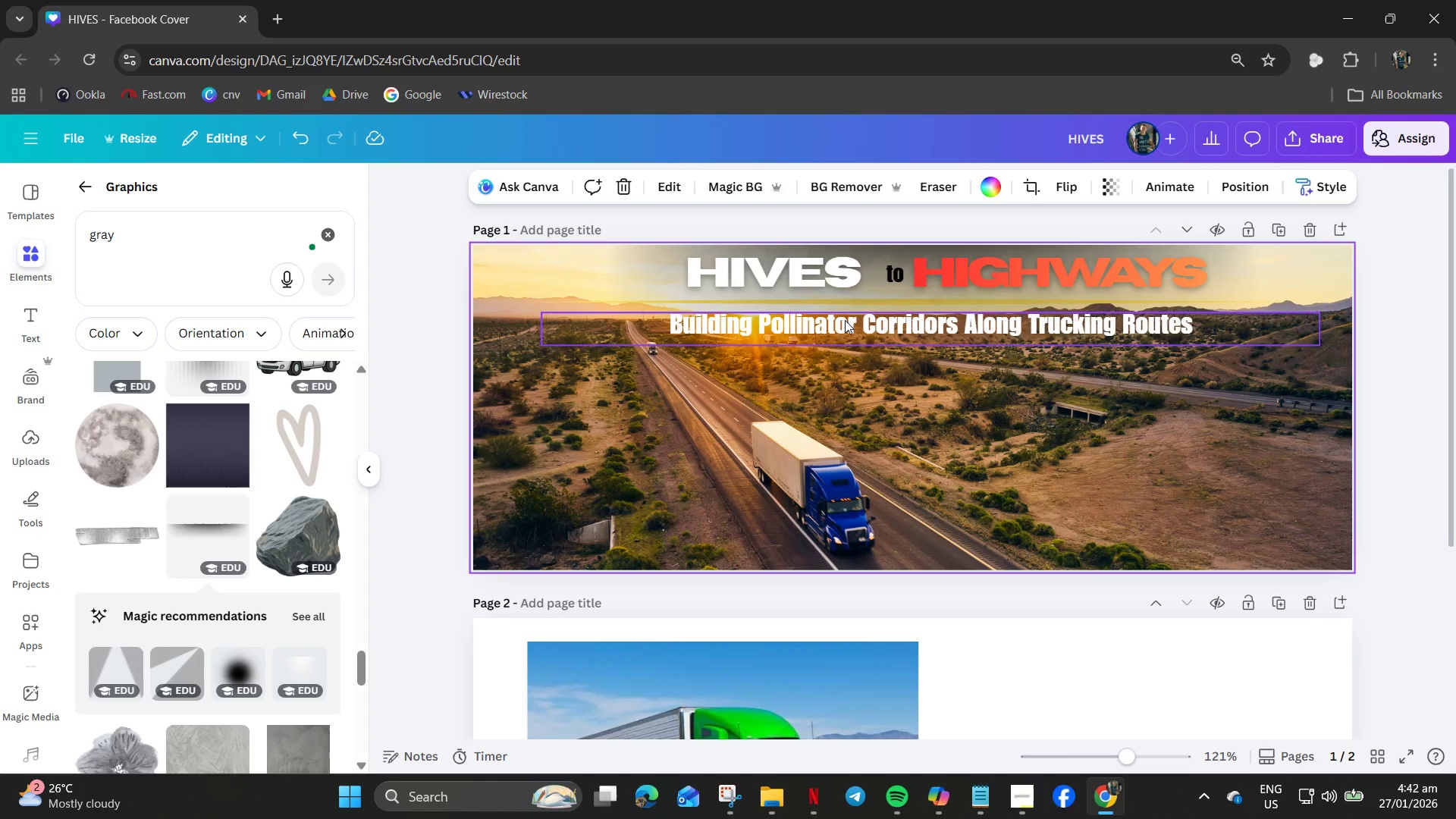 
key(ArrowUp)
 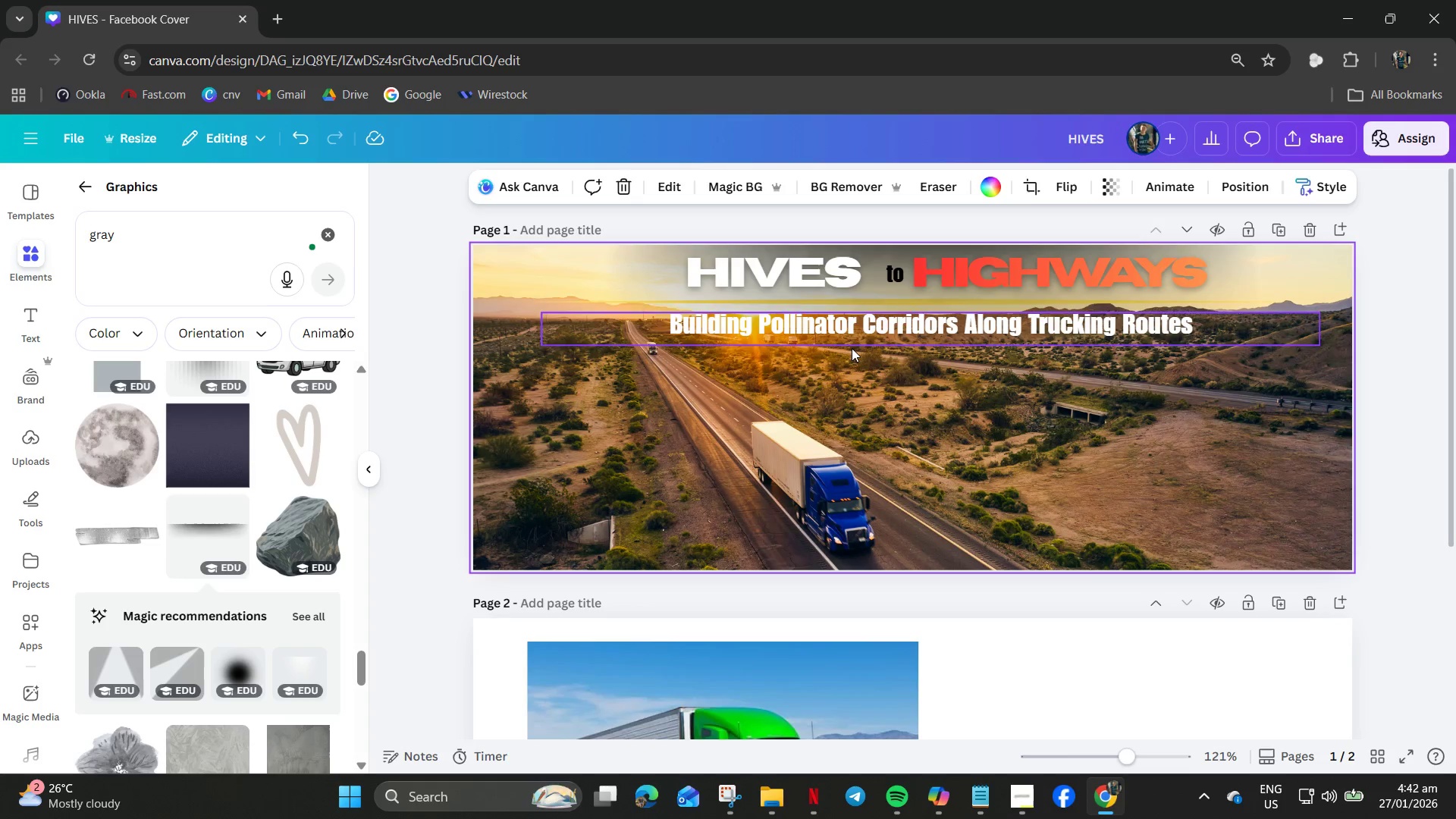 
key(ArrowUp)
 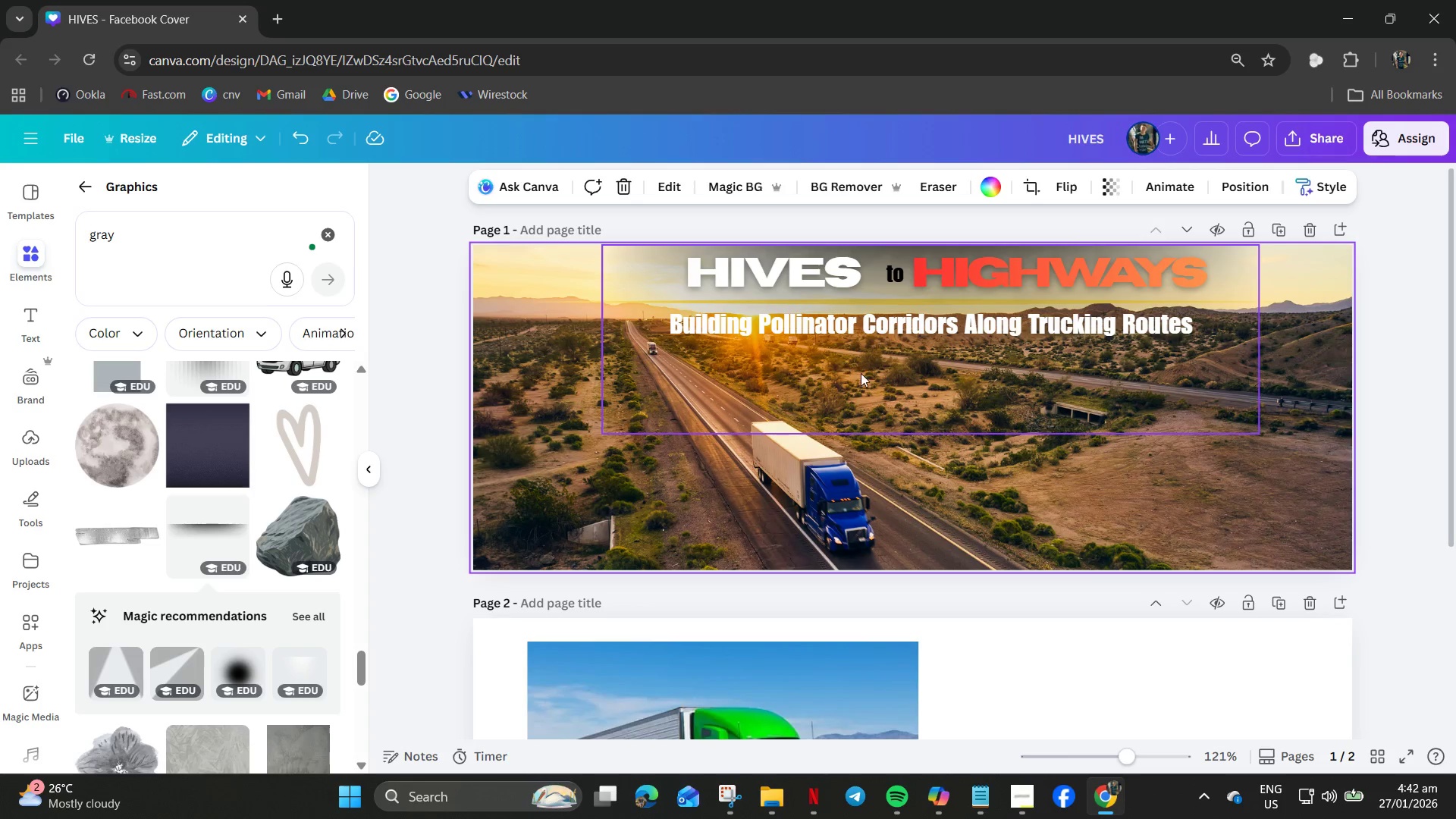 
left_click([861, 374])
 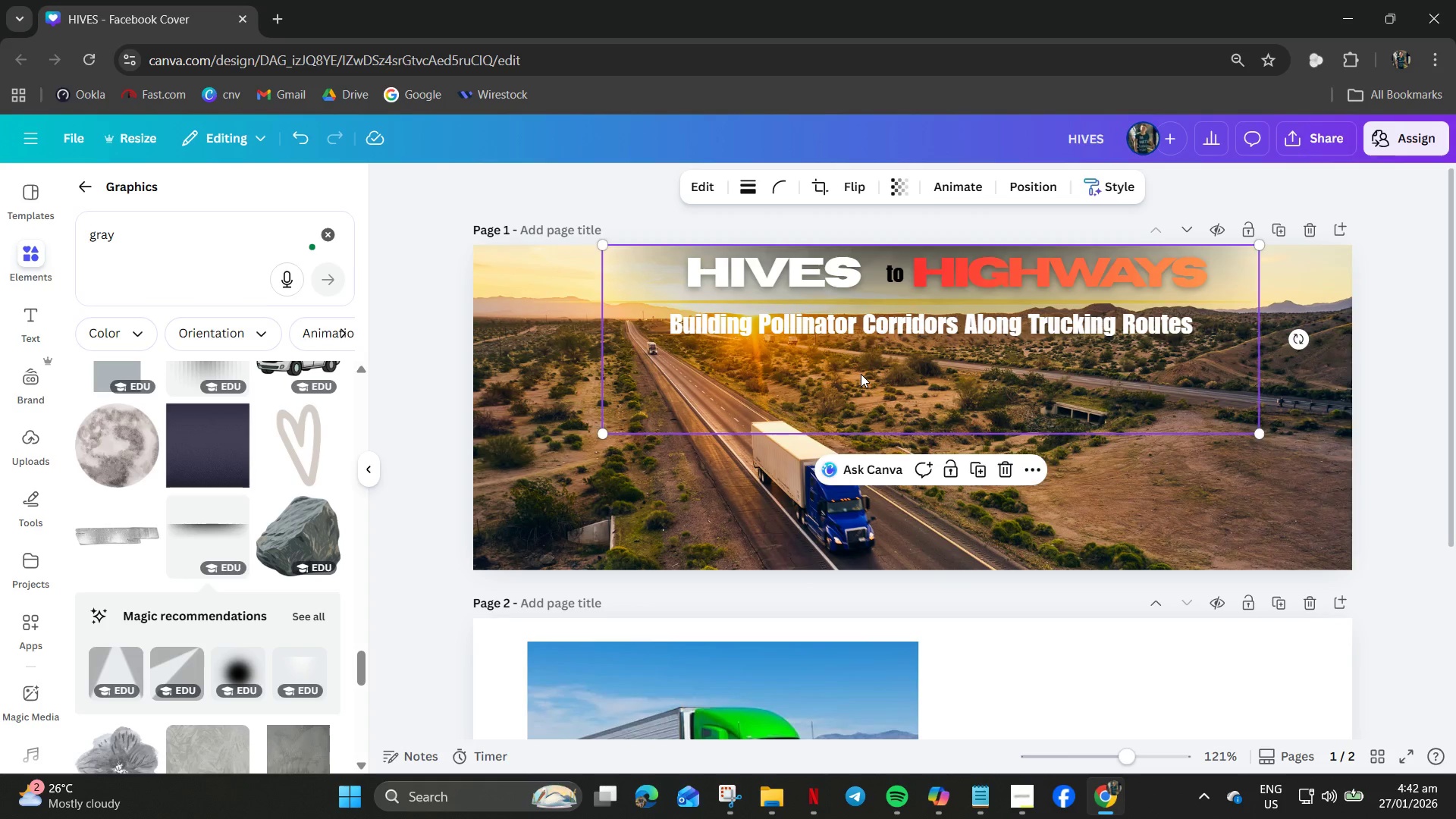 
key(ArrowUp)
 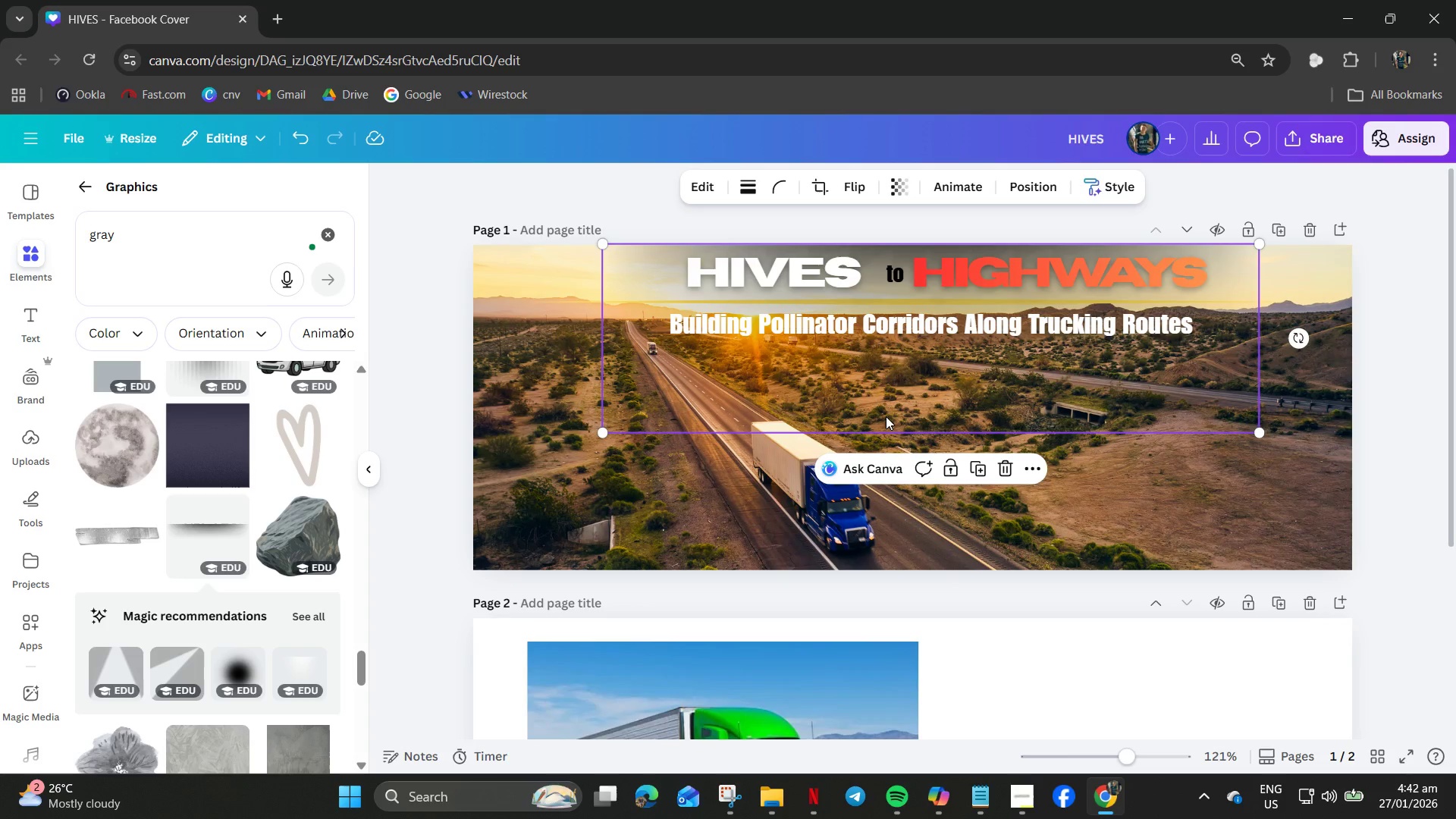 
key(Control+C)
 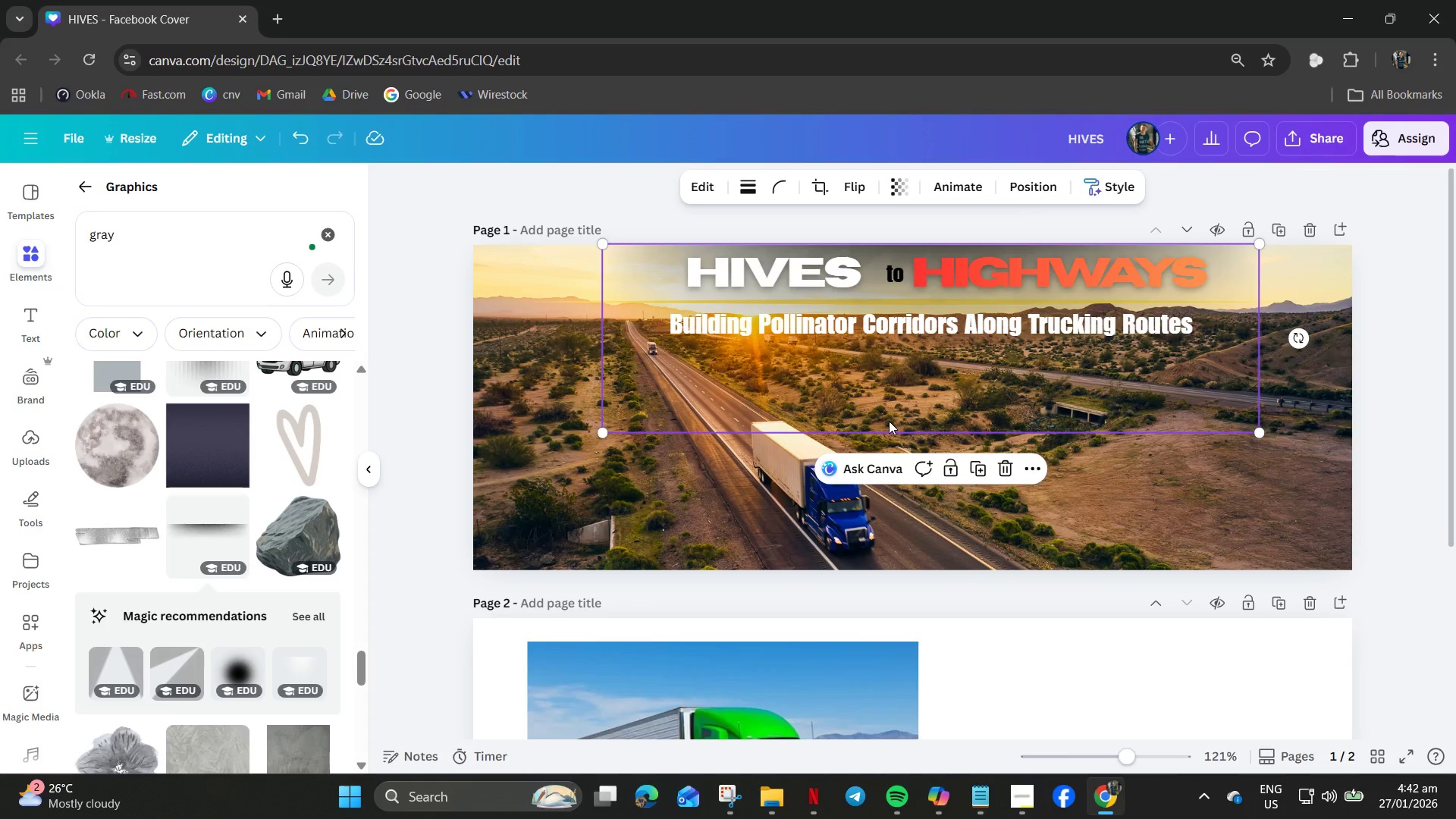 
key(Control+V)
 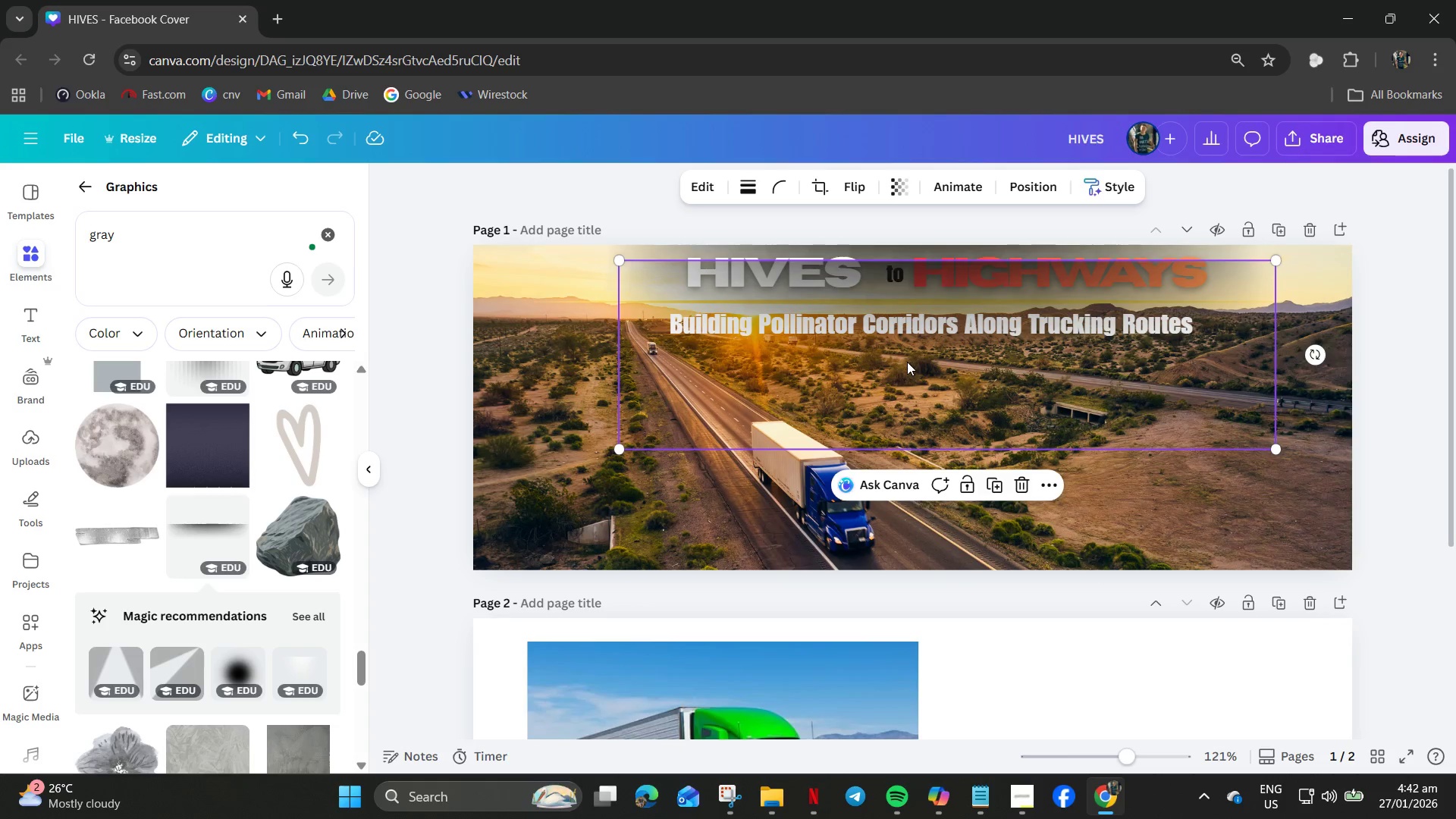 
left_click_drag(start_coordinate=[907, 370], to_coordinate=[887, 411])
 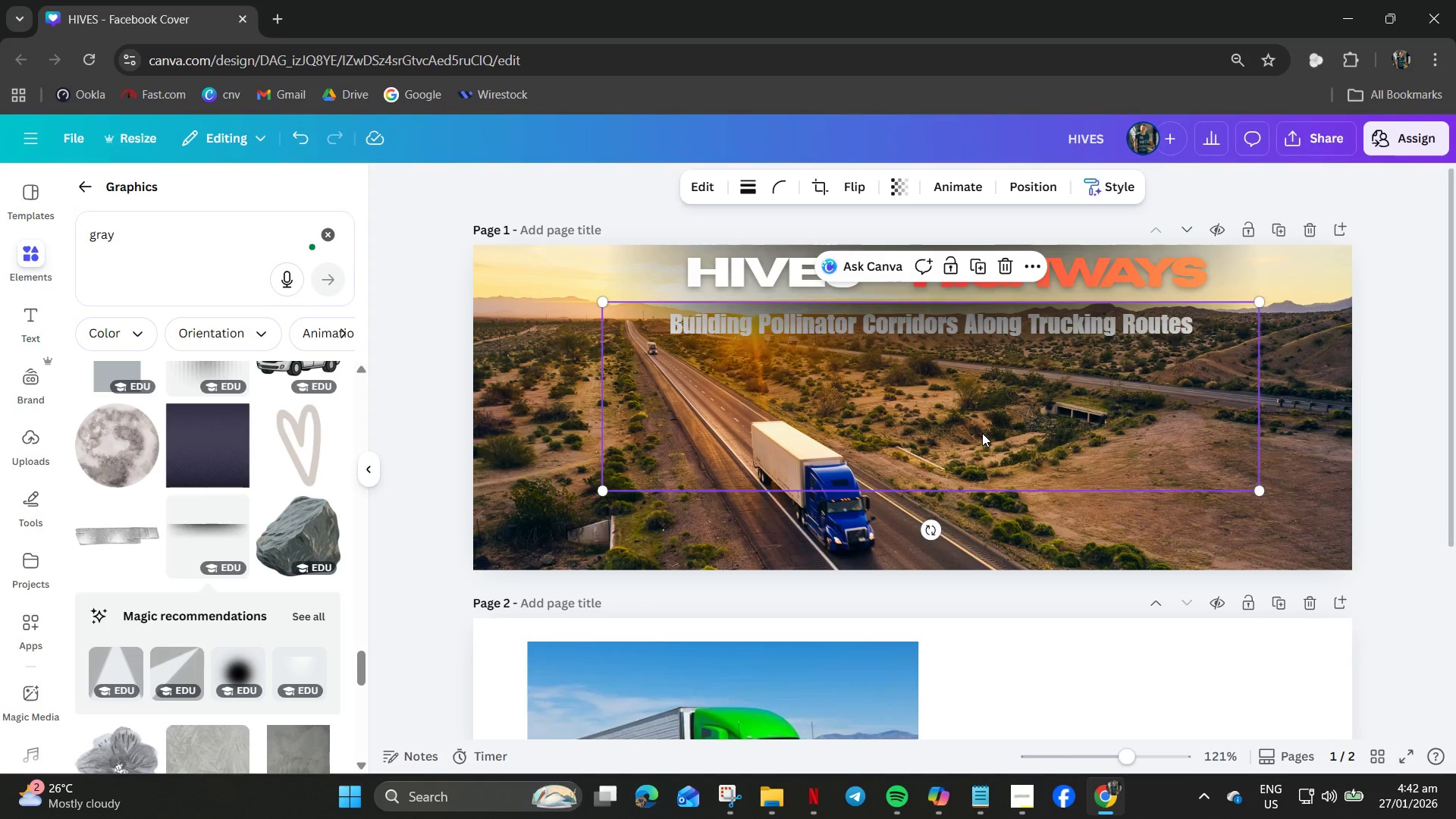 
right_click([982, 433])
 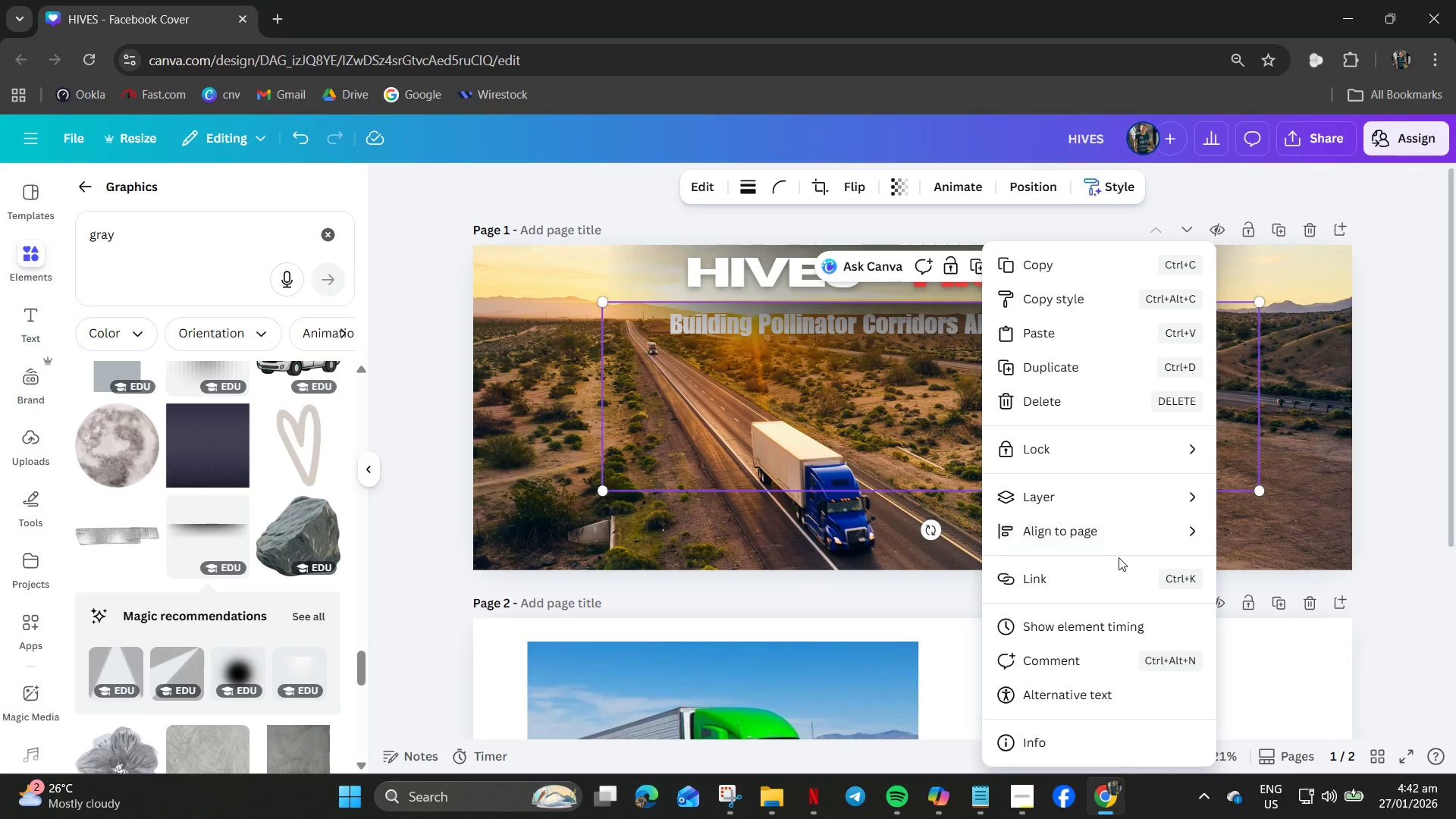 
left_click([1128, 535])
 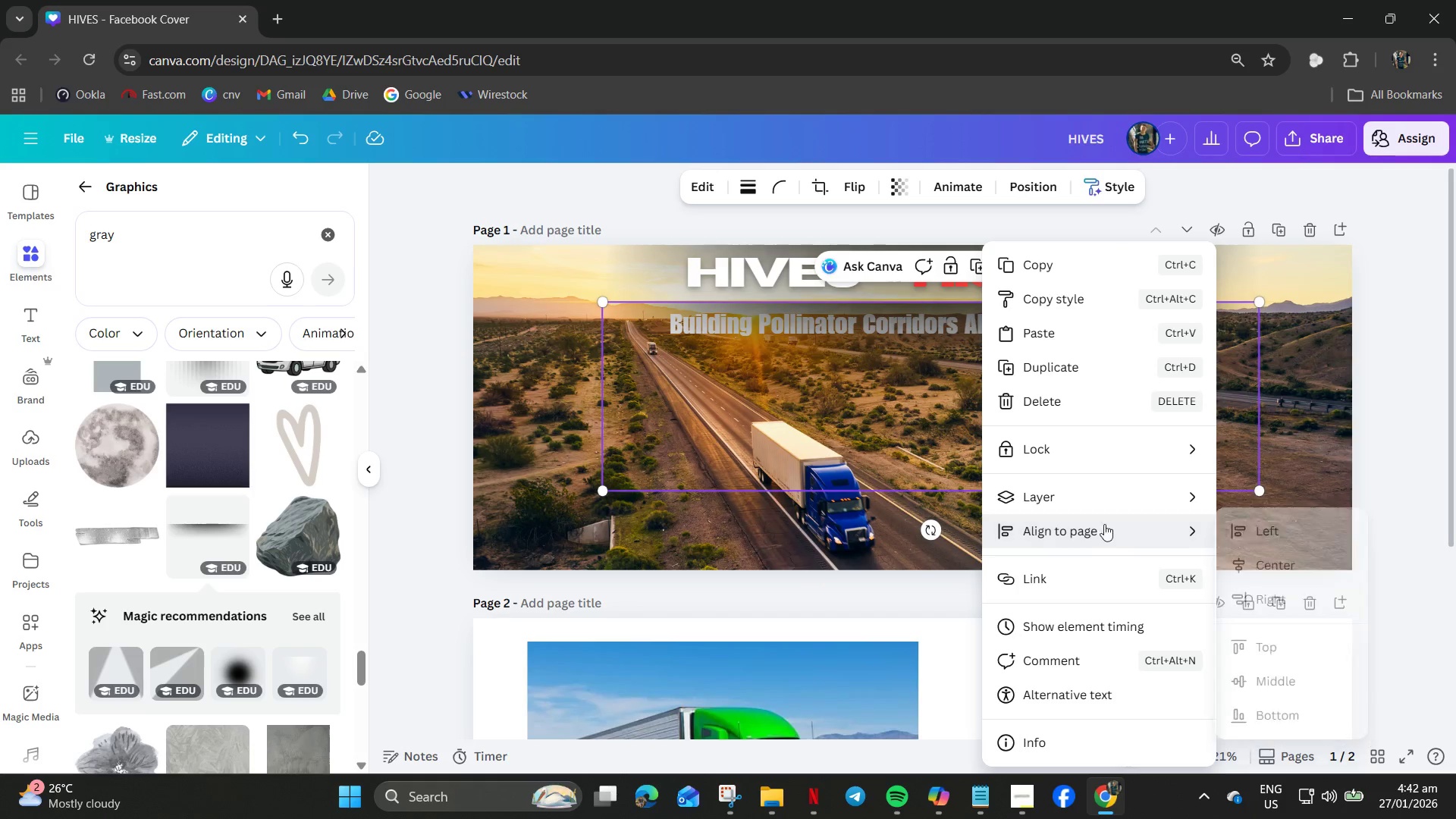 
left_click([1158, 503])
 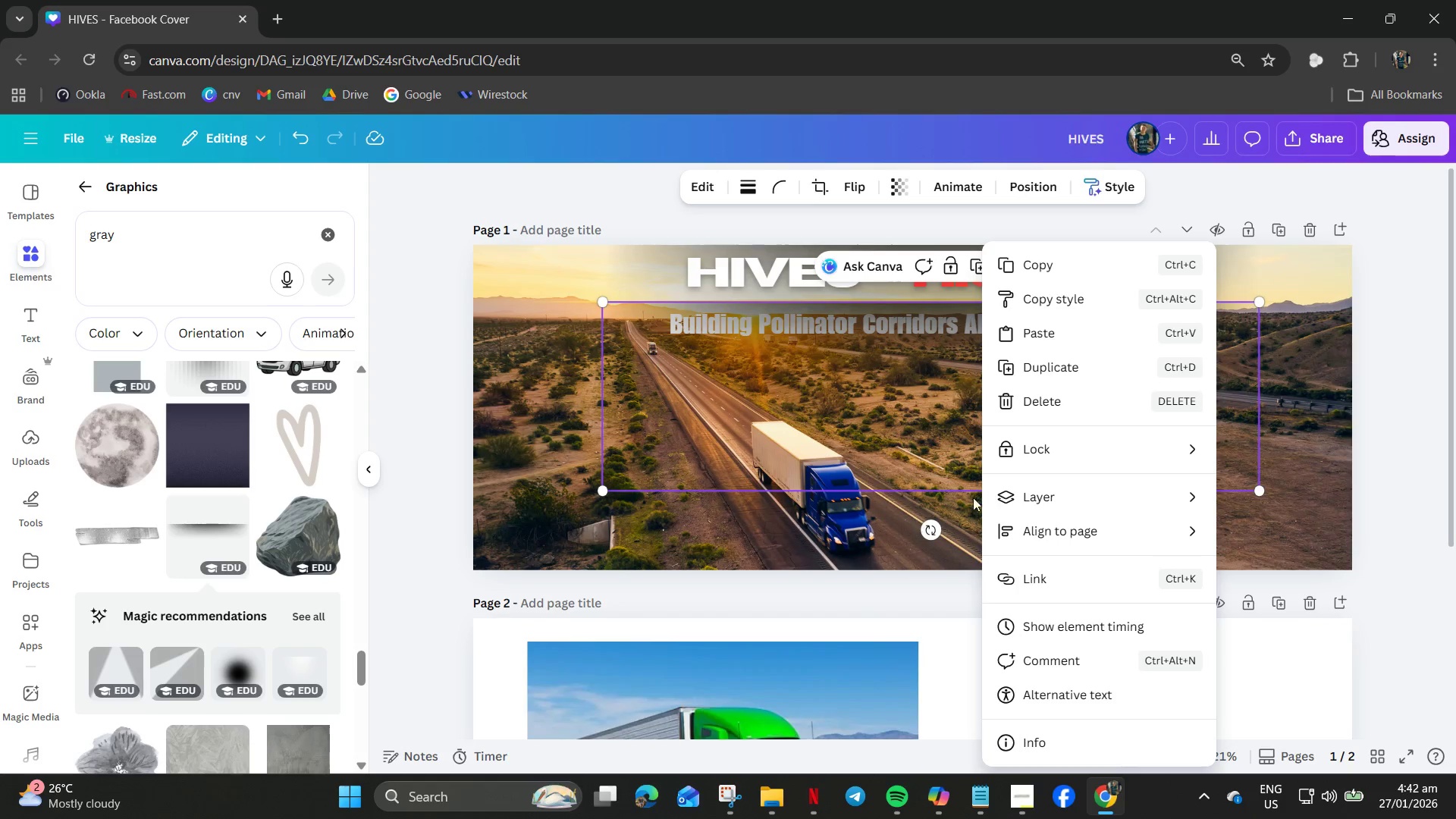 
left_click([1046, 502])
 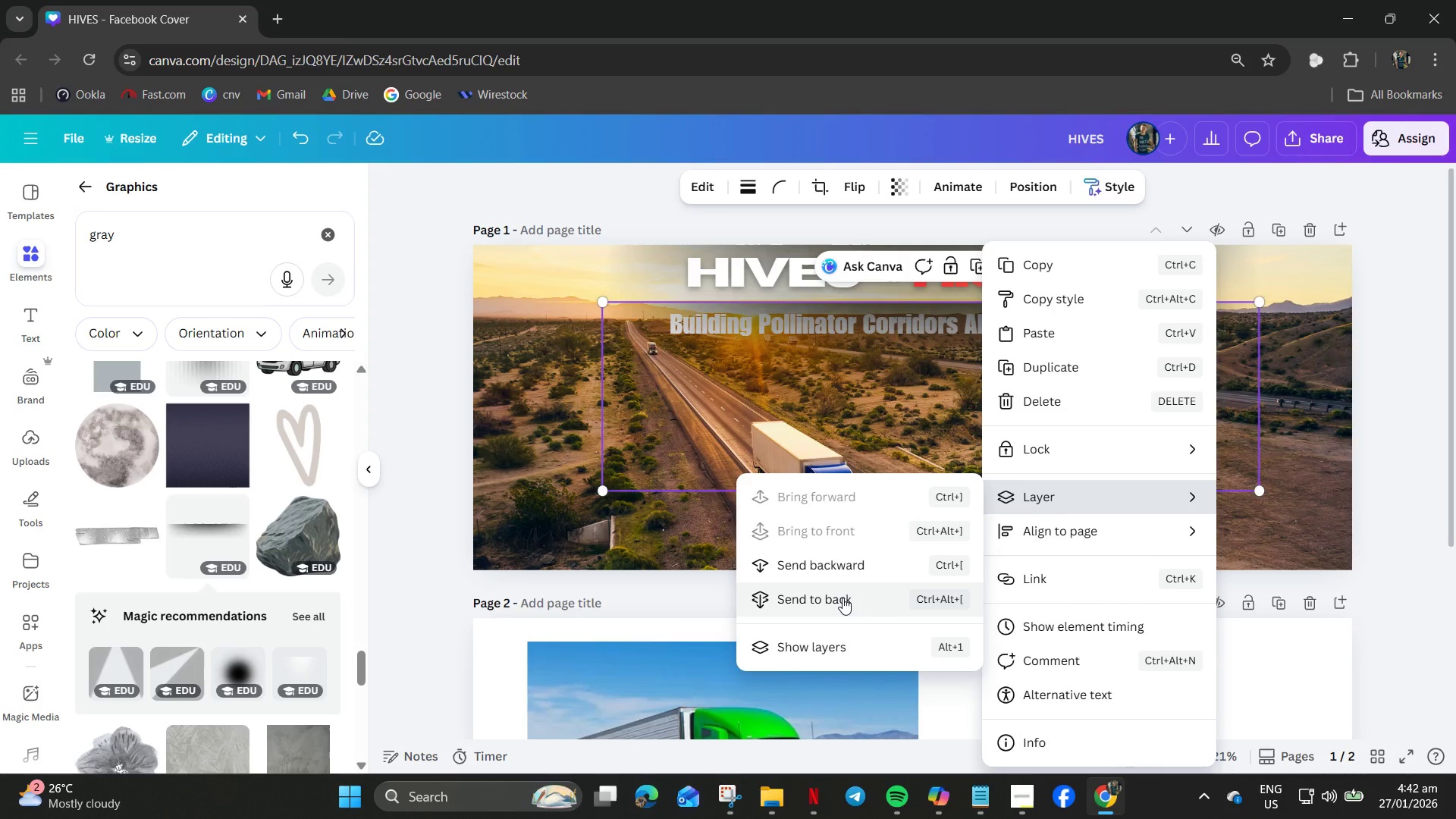 
left_click([843, 598])
 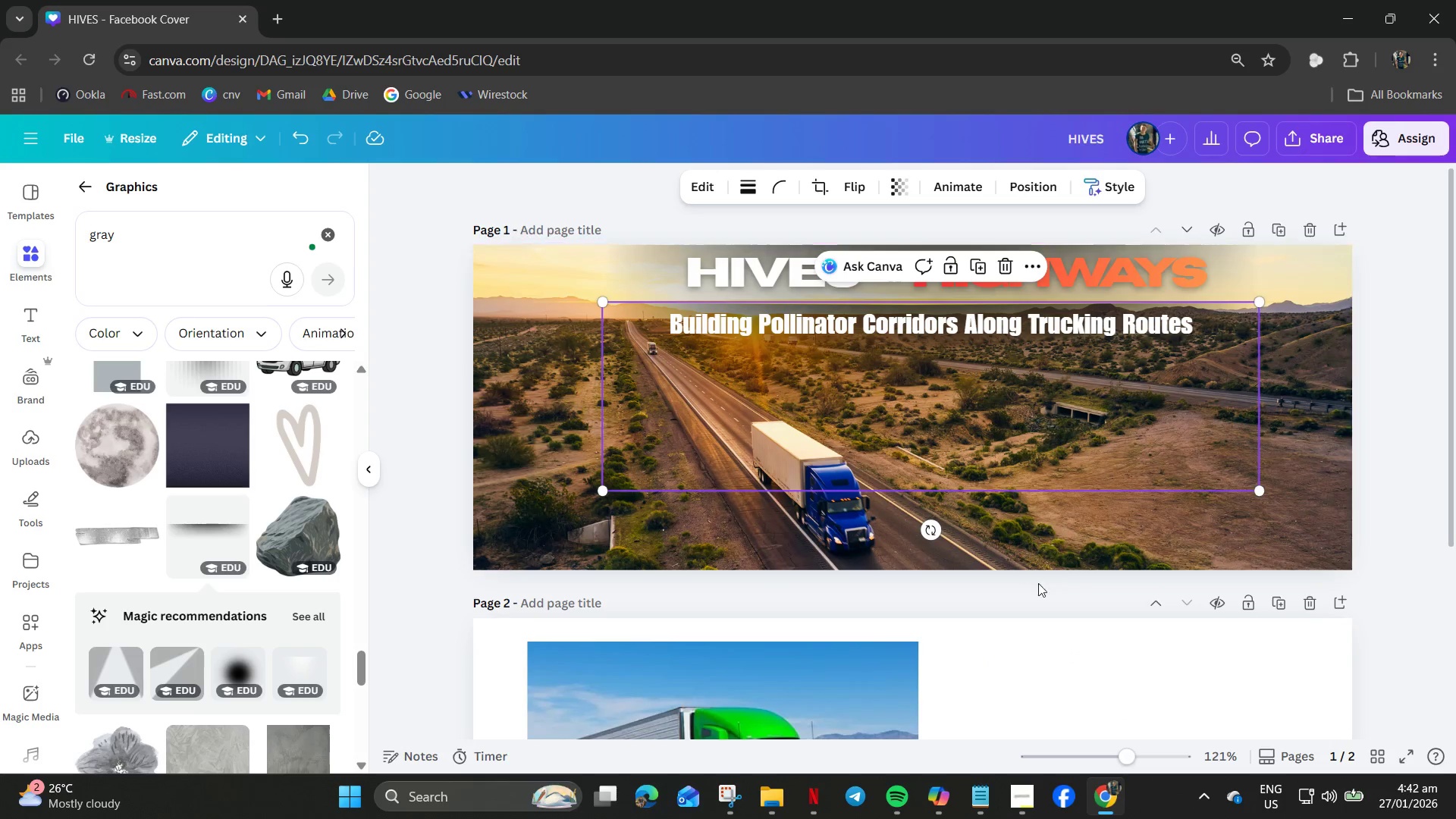 
left_click([1070, 552])
 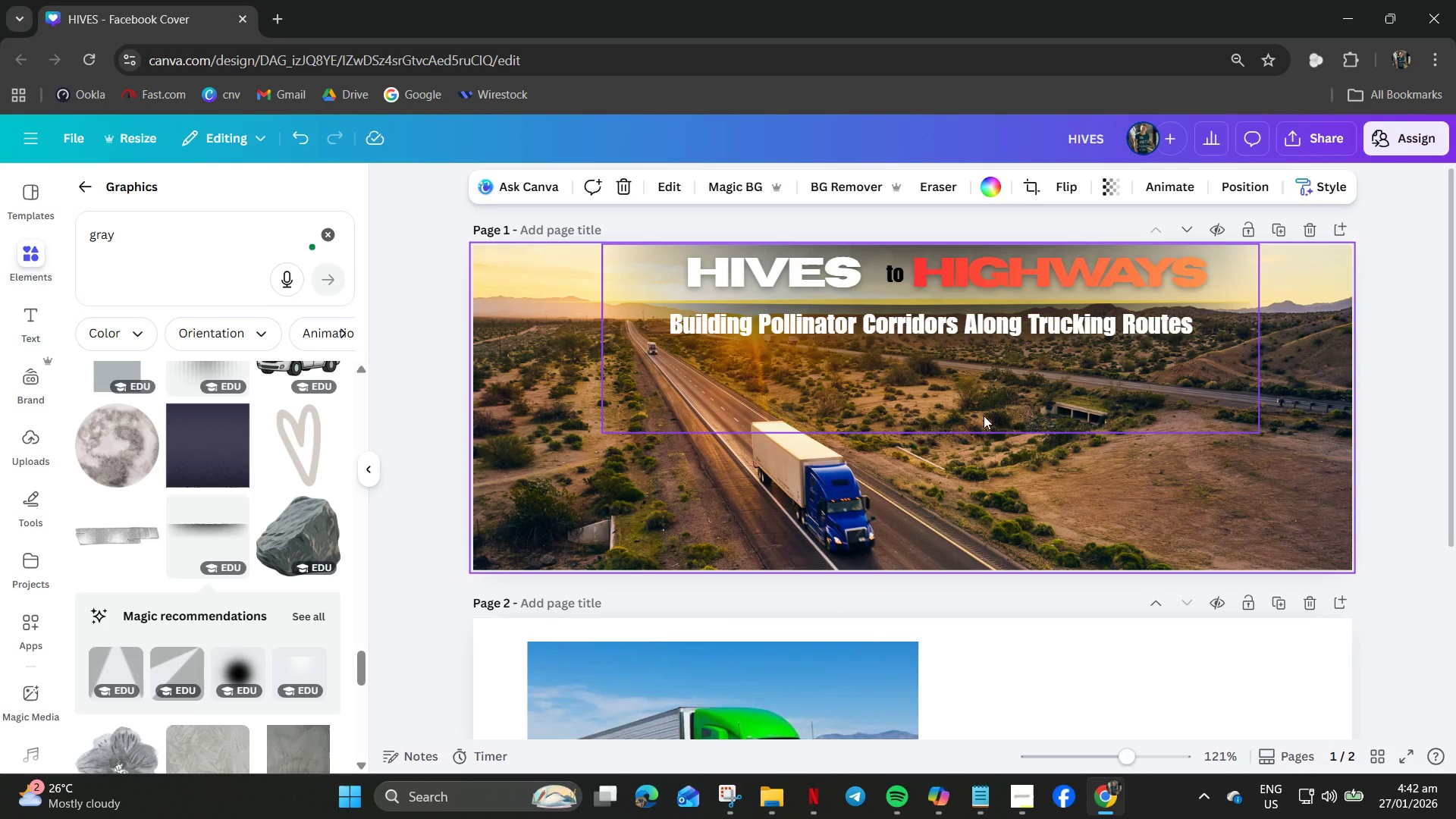 
key(ArrowUp)
 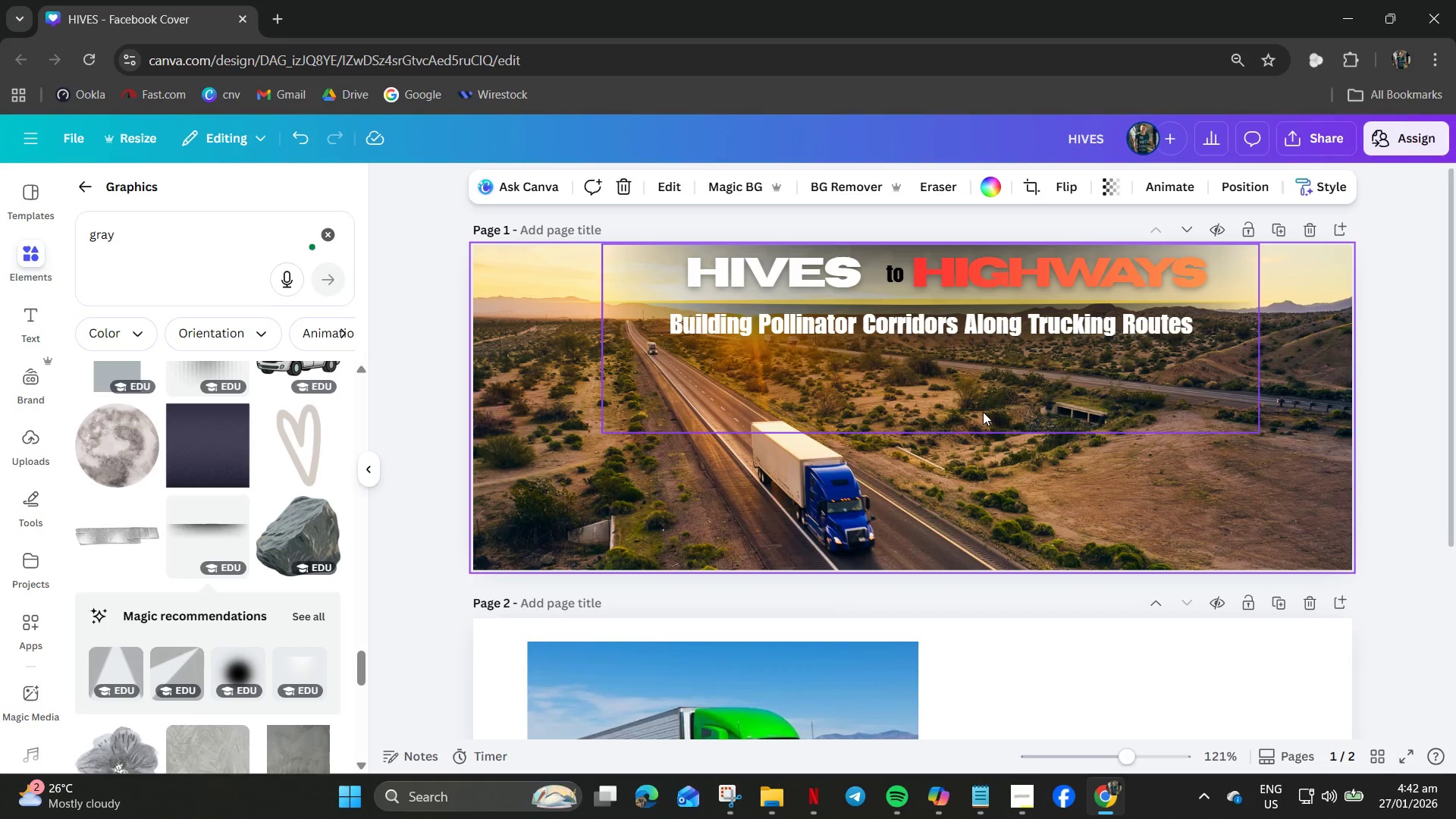 
key(ArrowUp)
 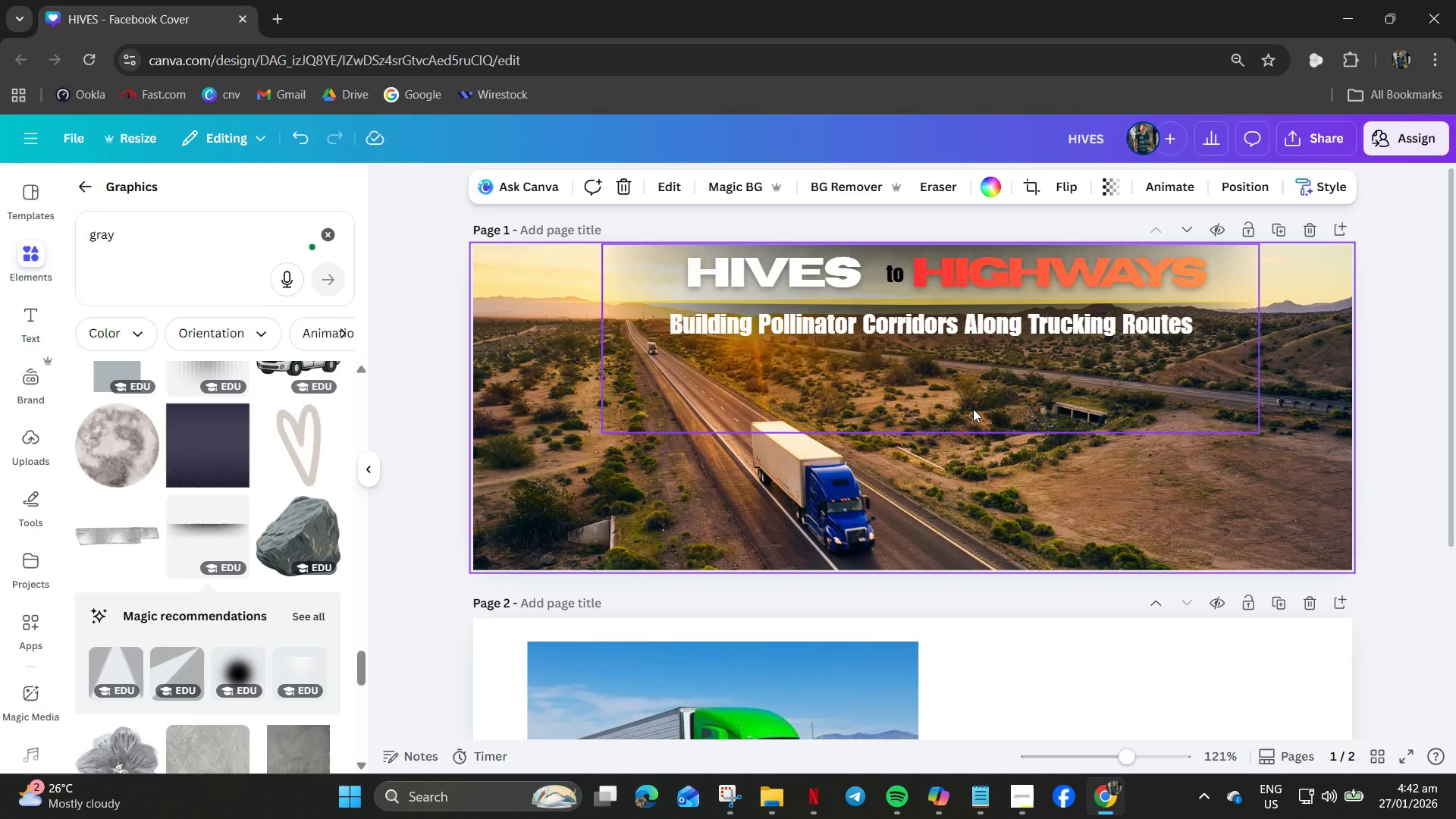 
key(ArrowUp)
 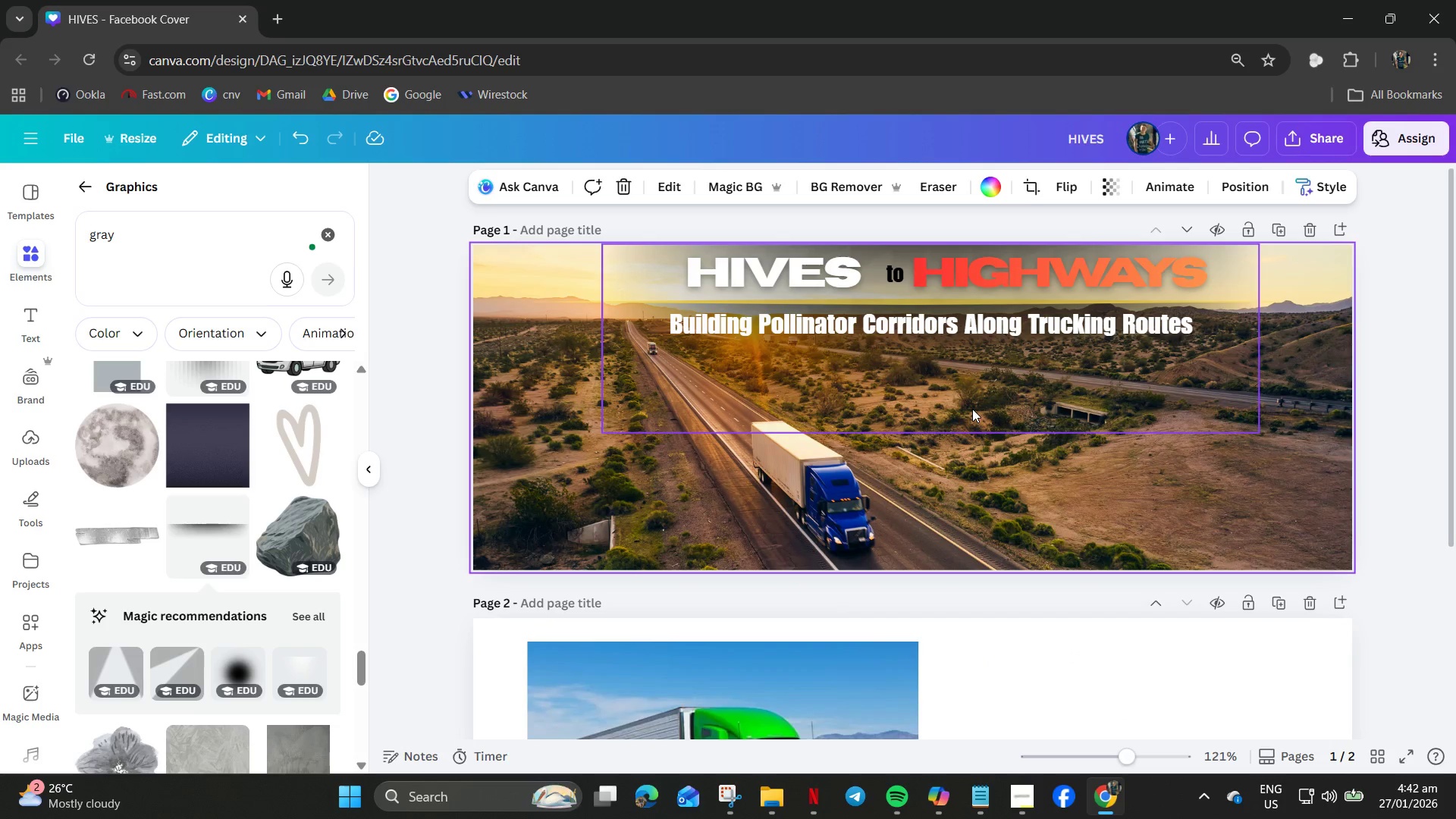 
key(ArrowUp)
 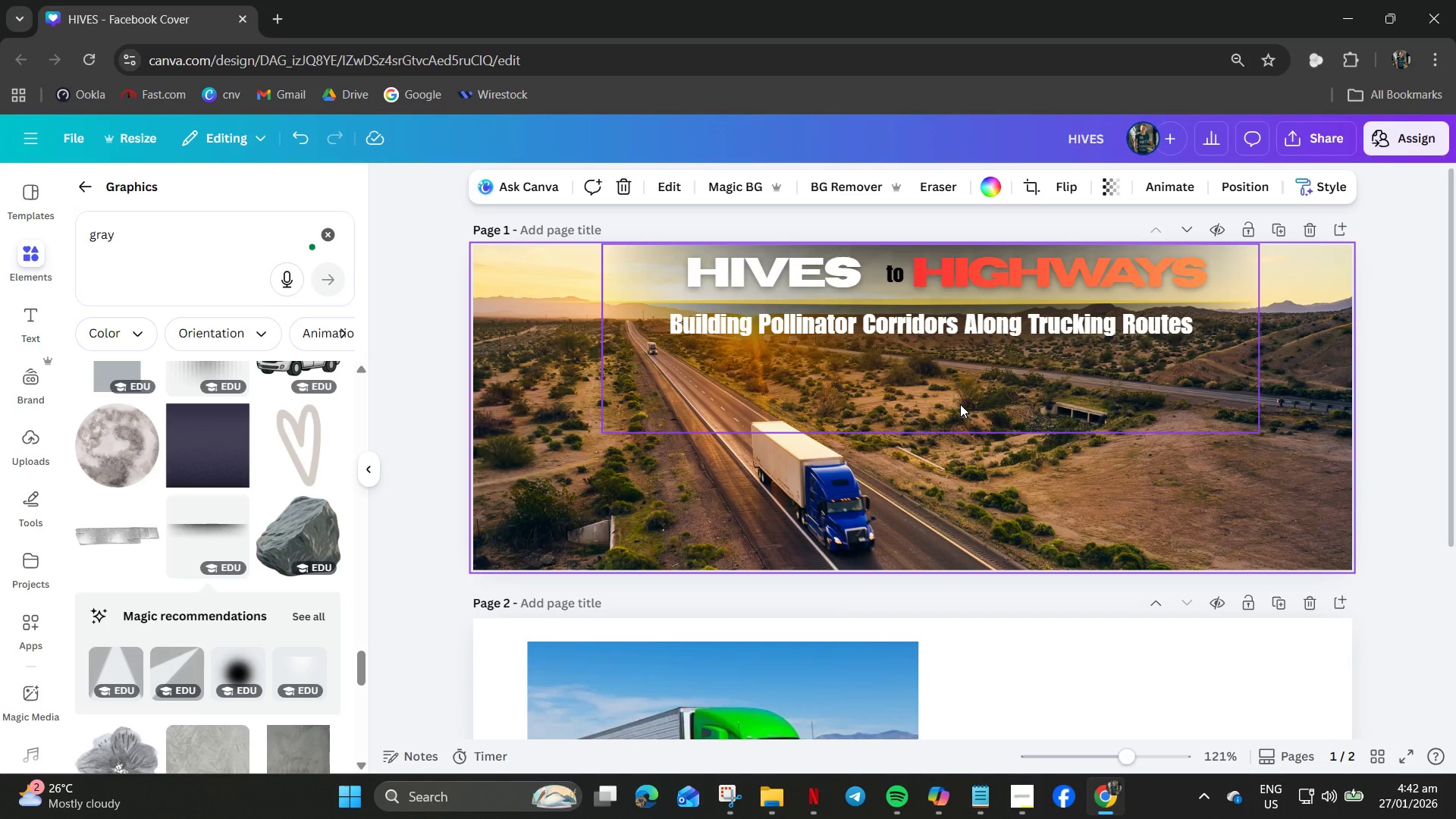 
key(ArrowUp)
 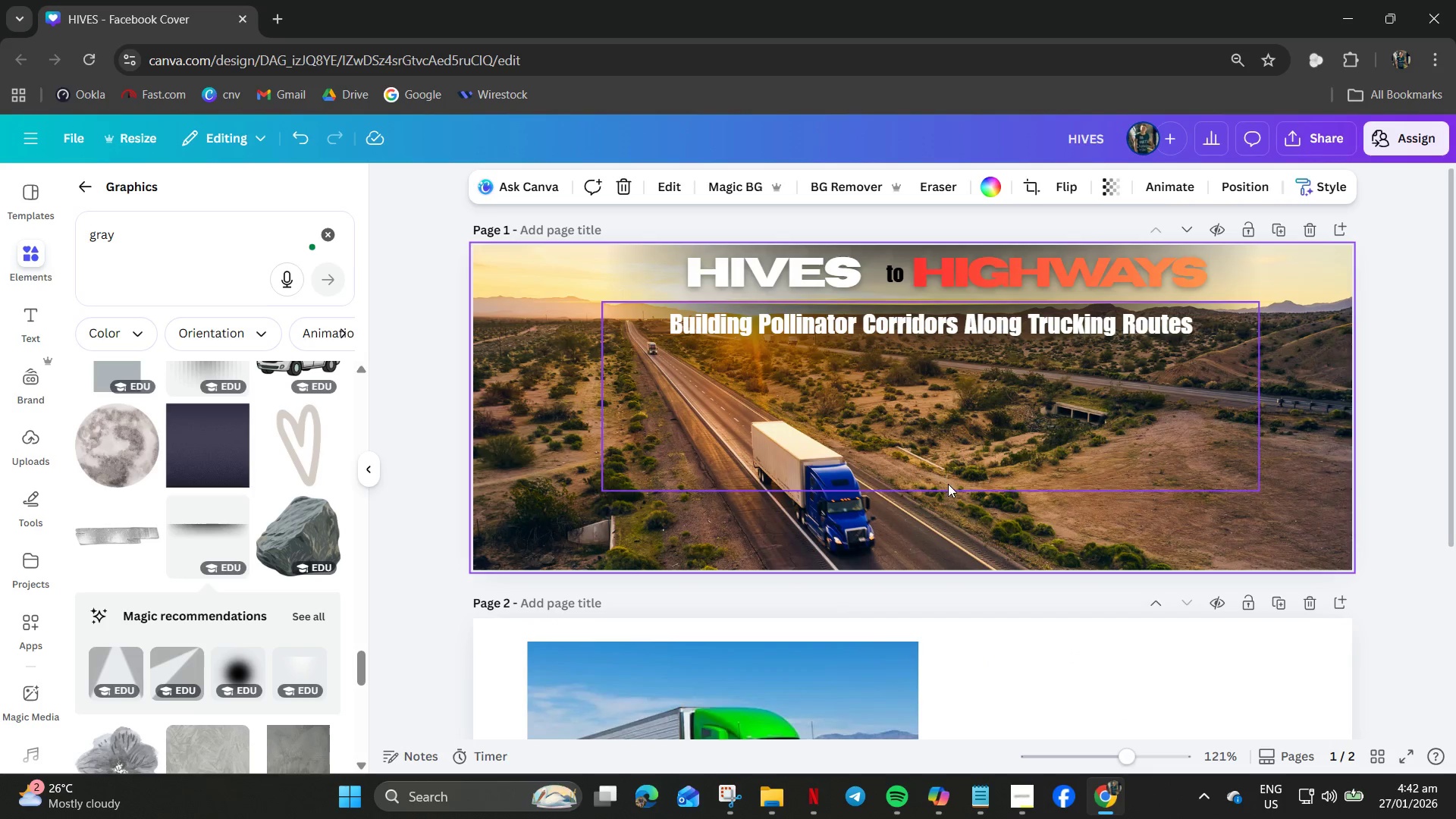 
left_click([958, 526])
 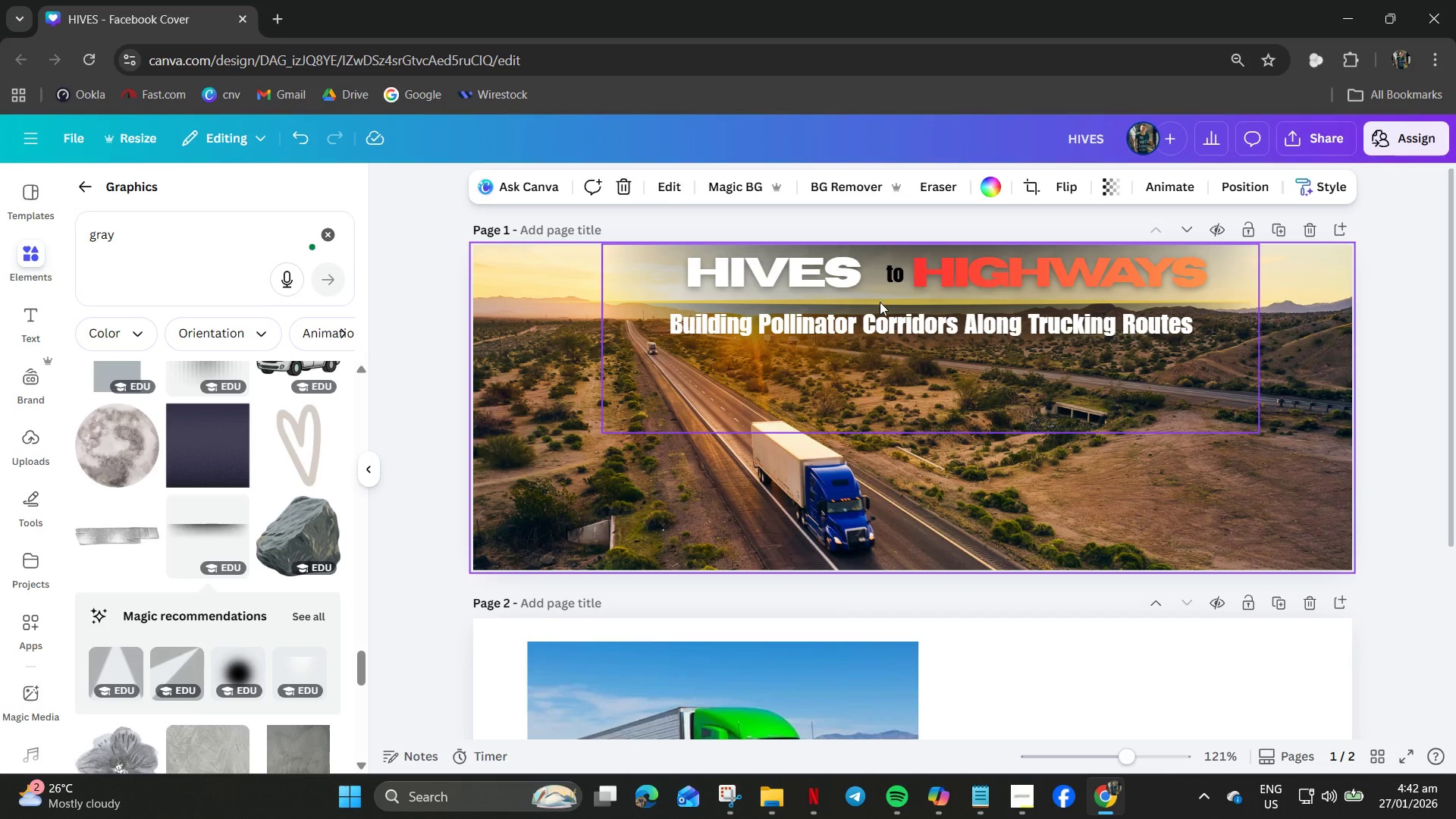 
left_click([880, 302])
 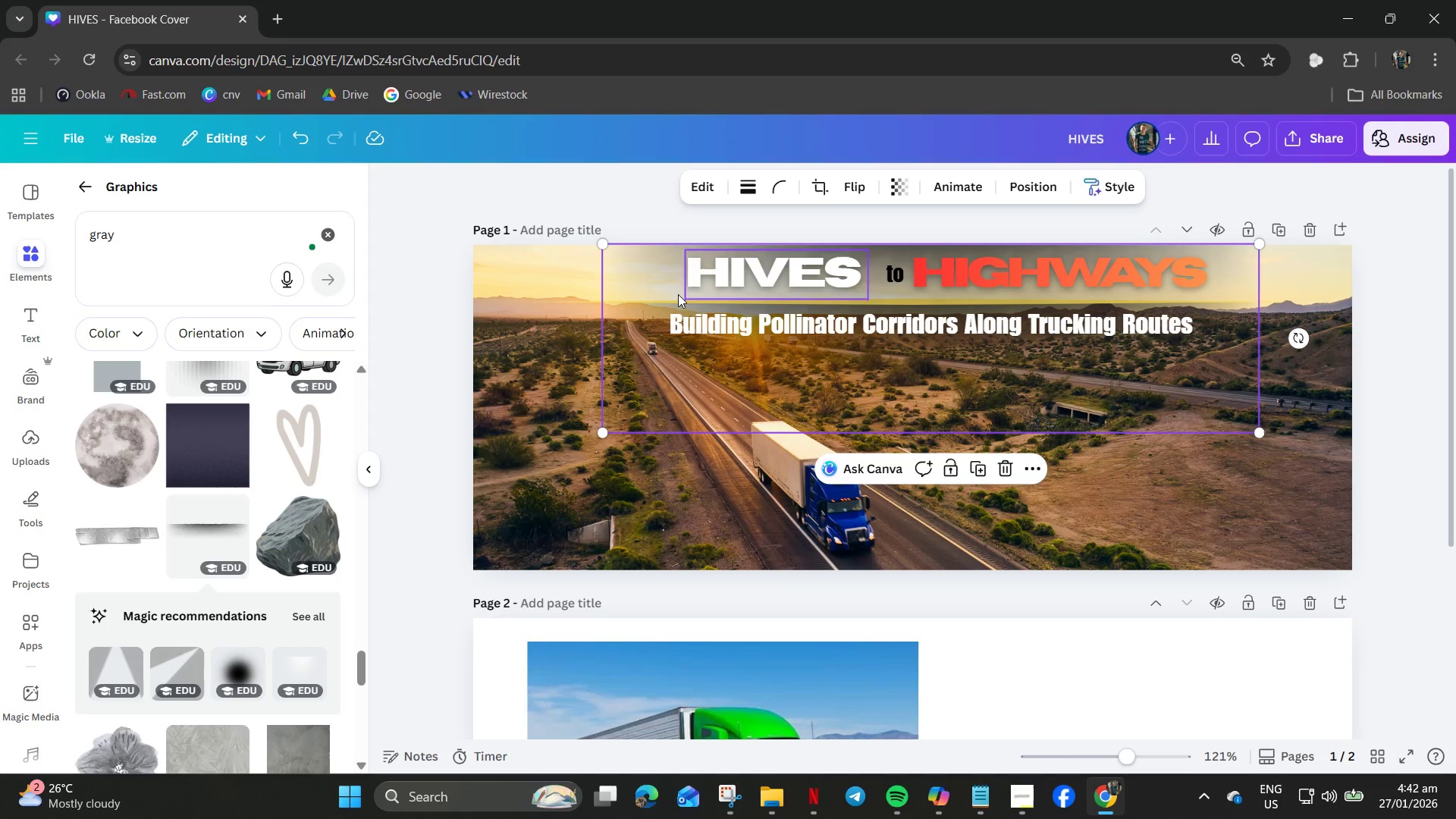 
left_click([569, 300])
 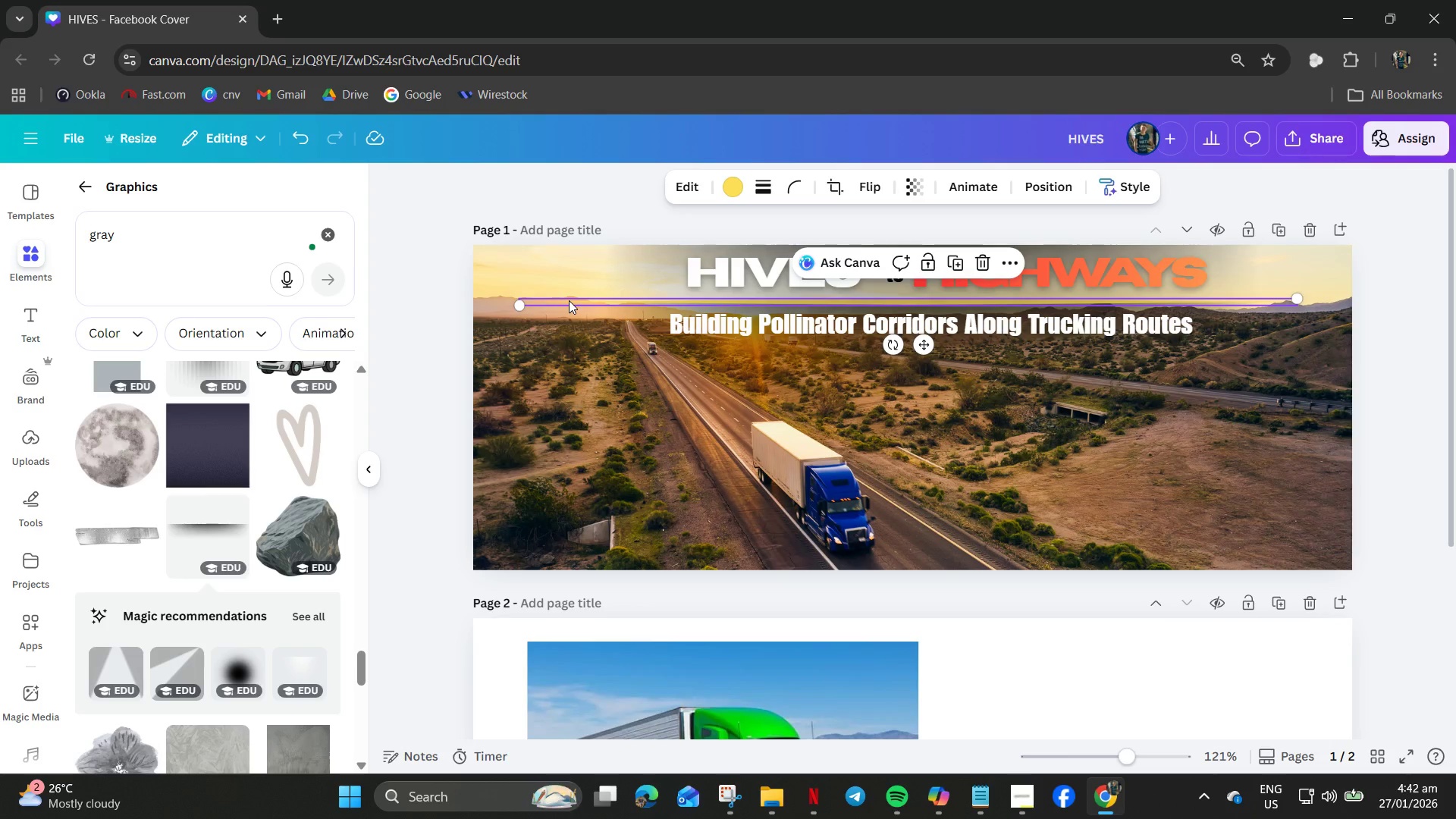 
right_click([569, 300])
 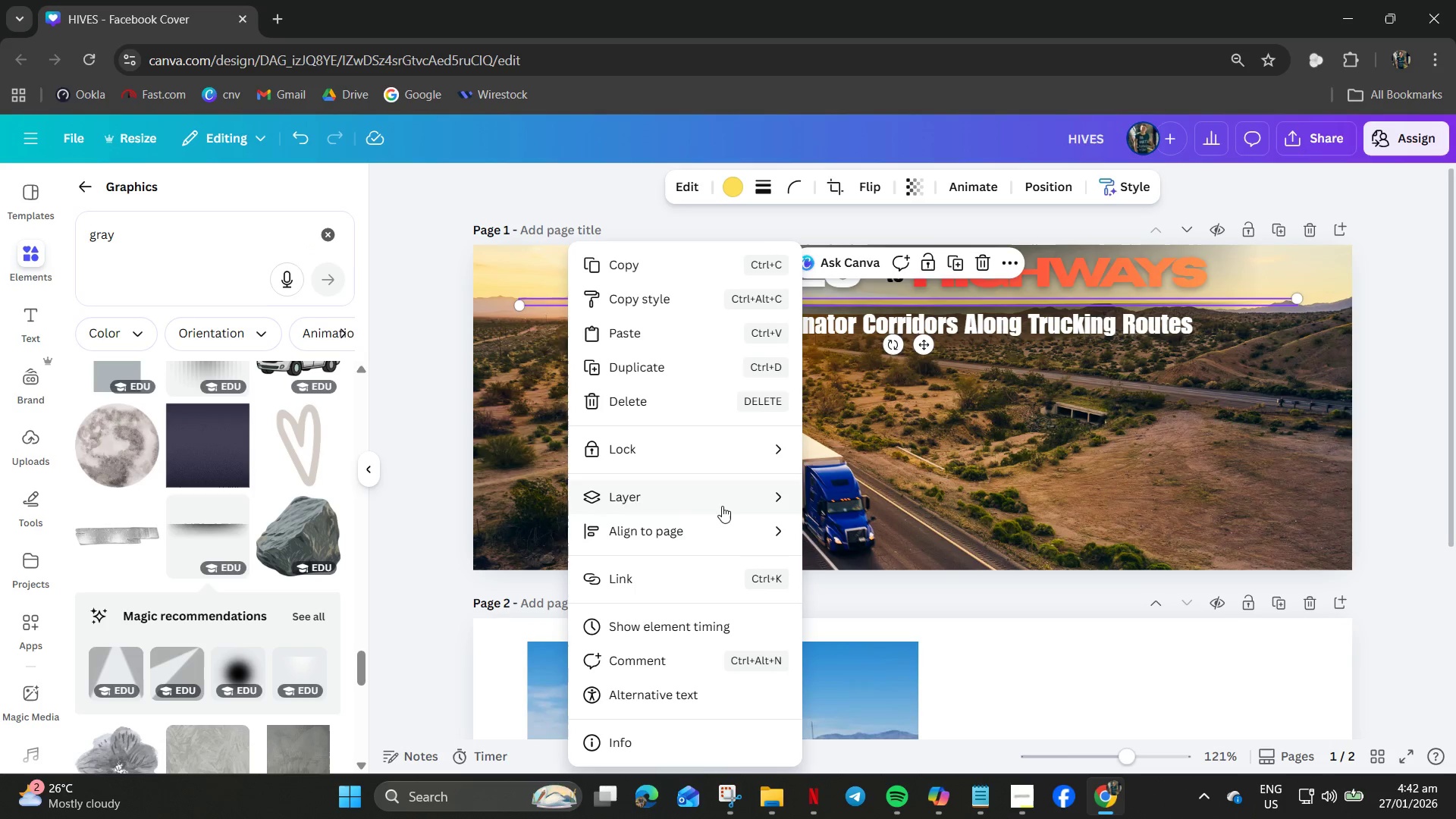 
left_click([723, 503])
 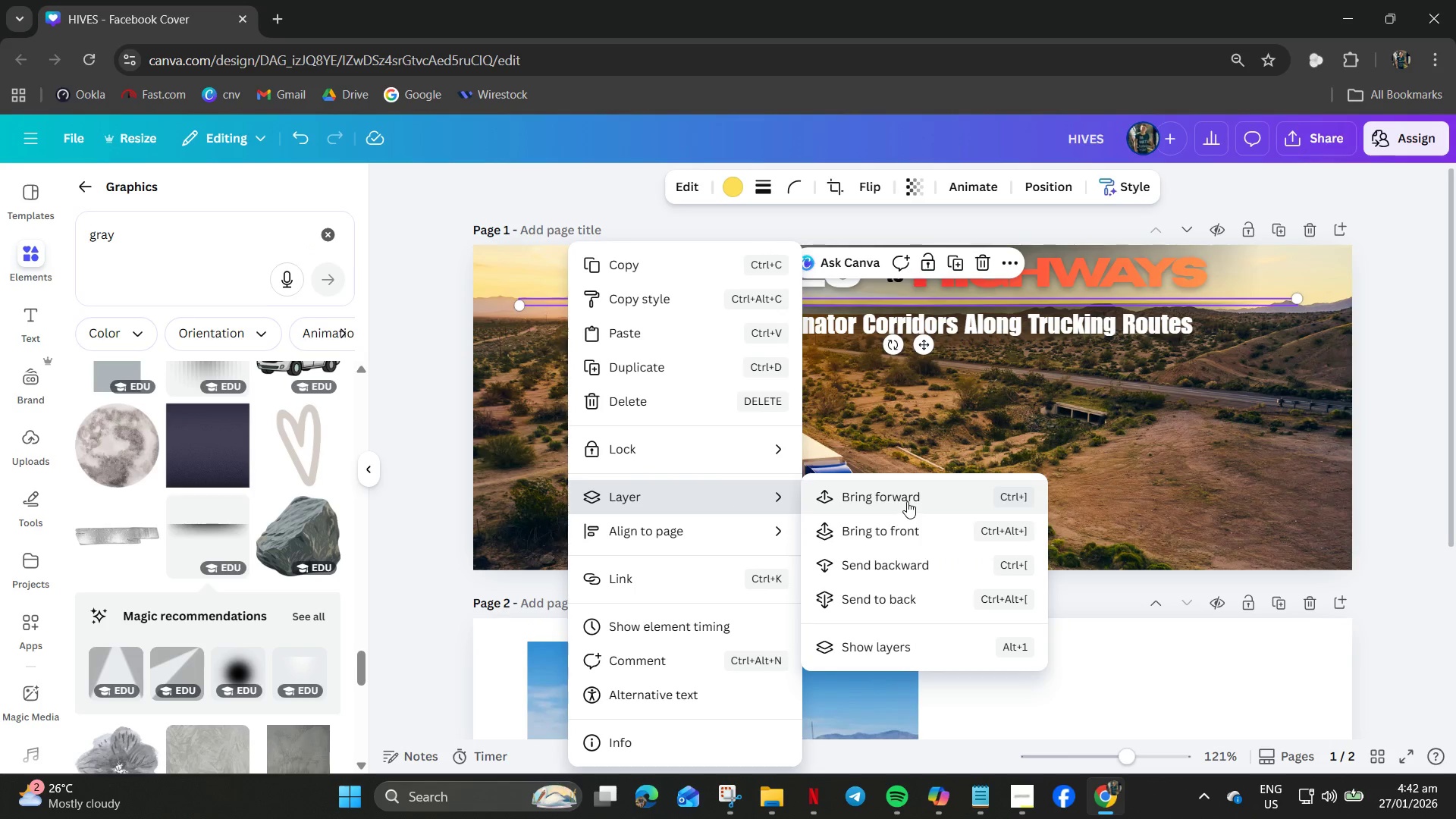 
left_click([907, 501])
 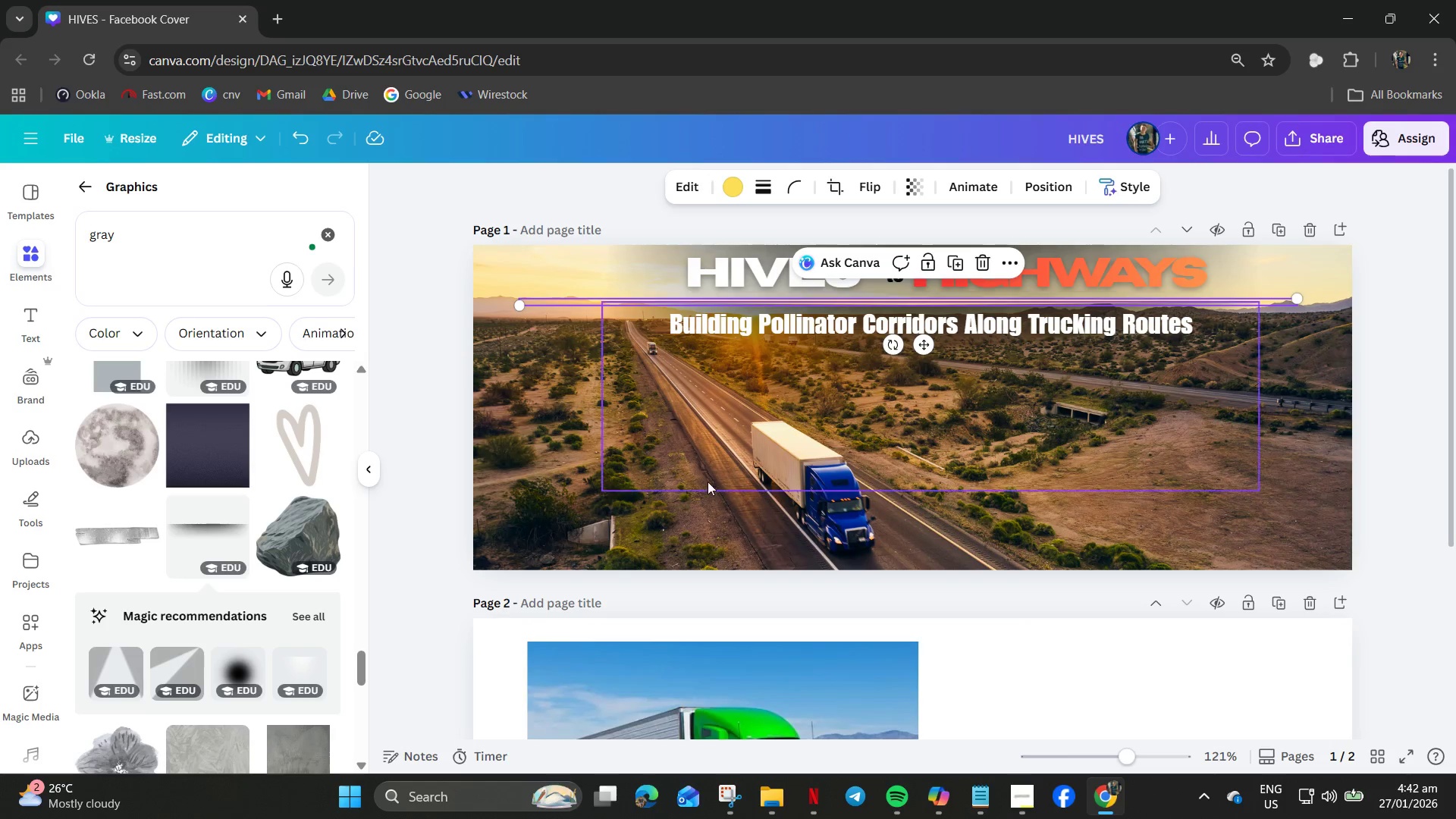 
left_click([679, 482])
 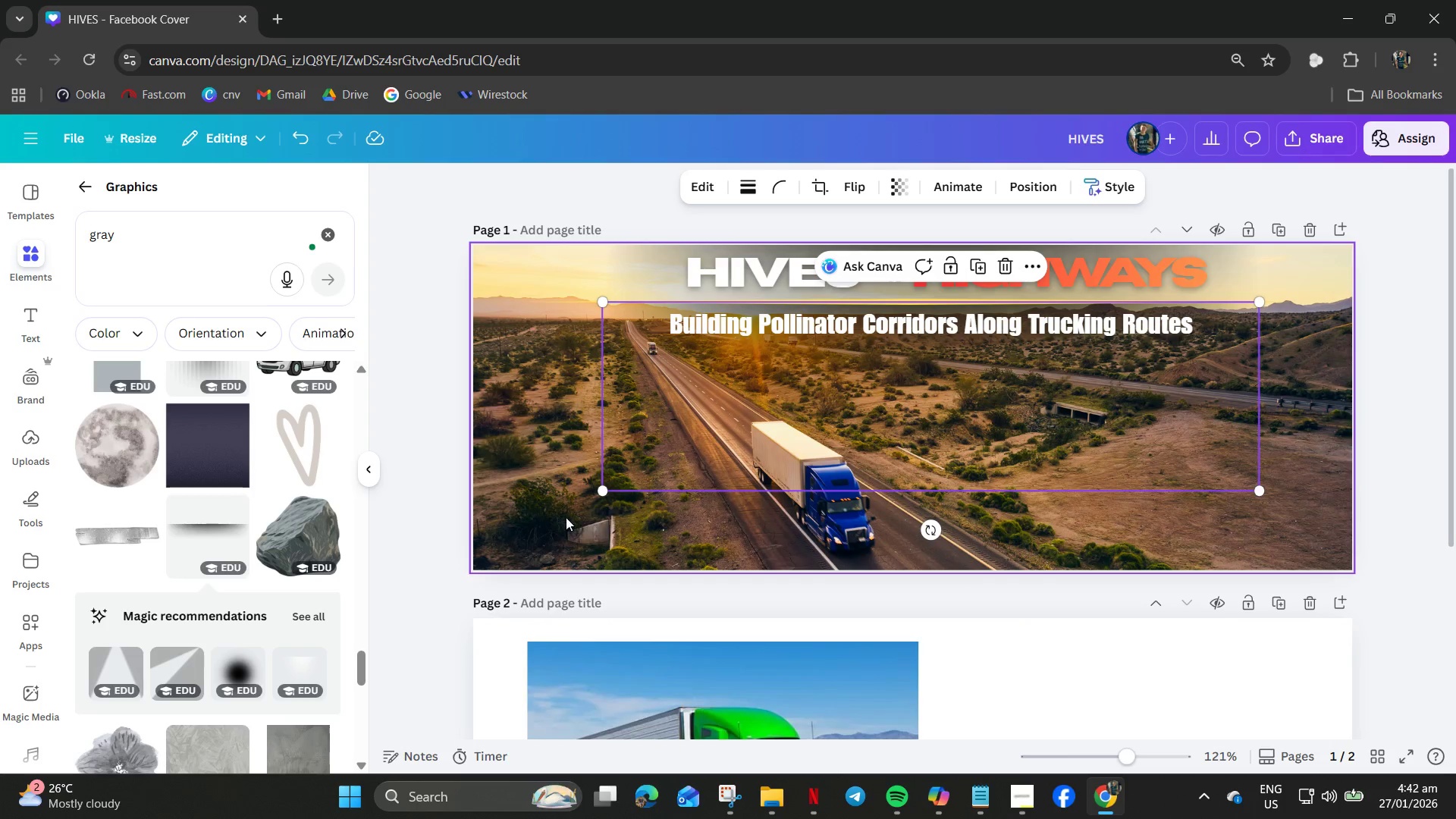 
left_click([553, 496])
 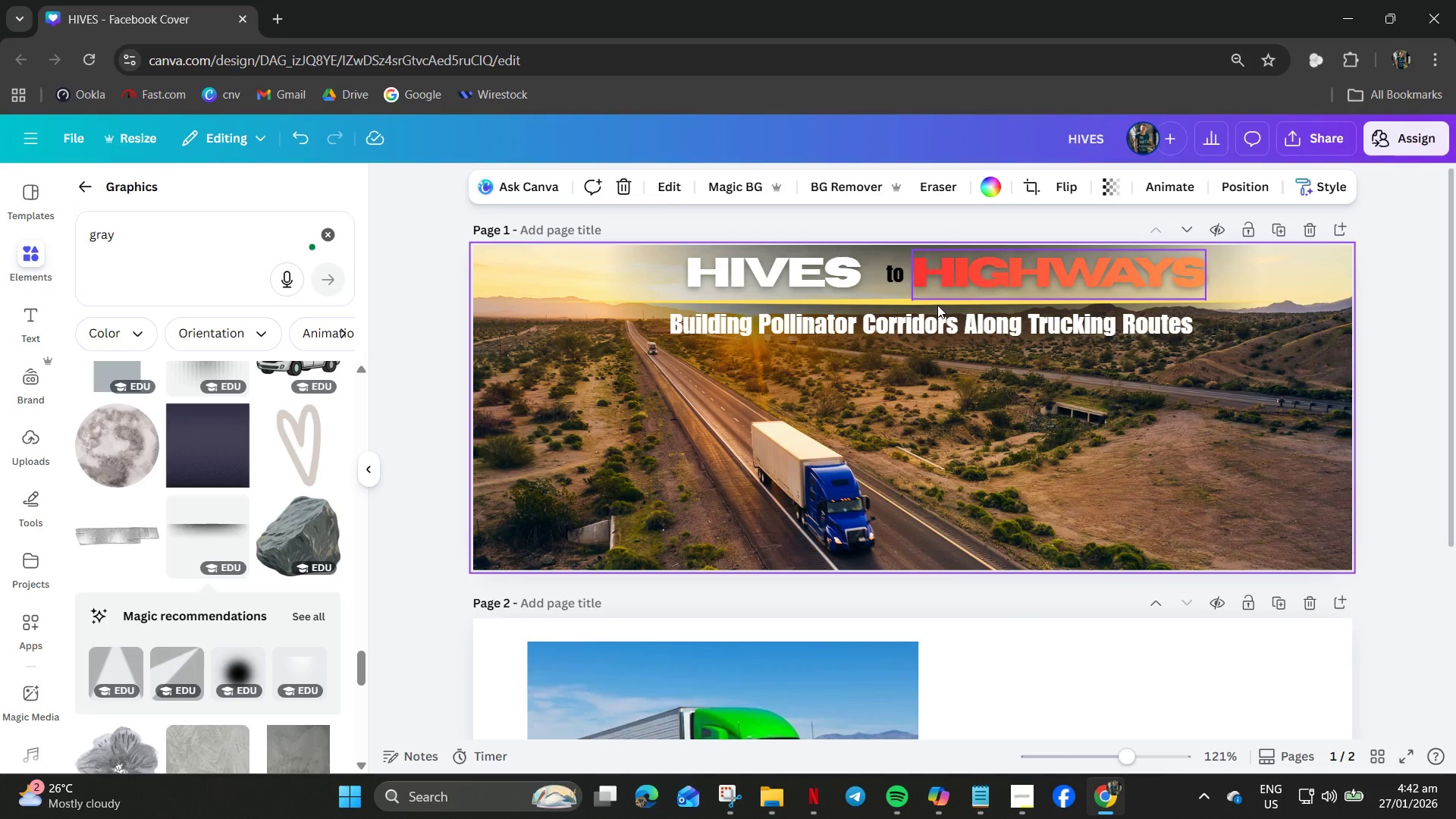 
left_click([876, 303])
 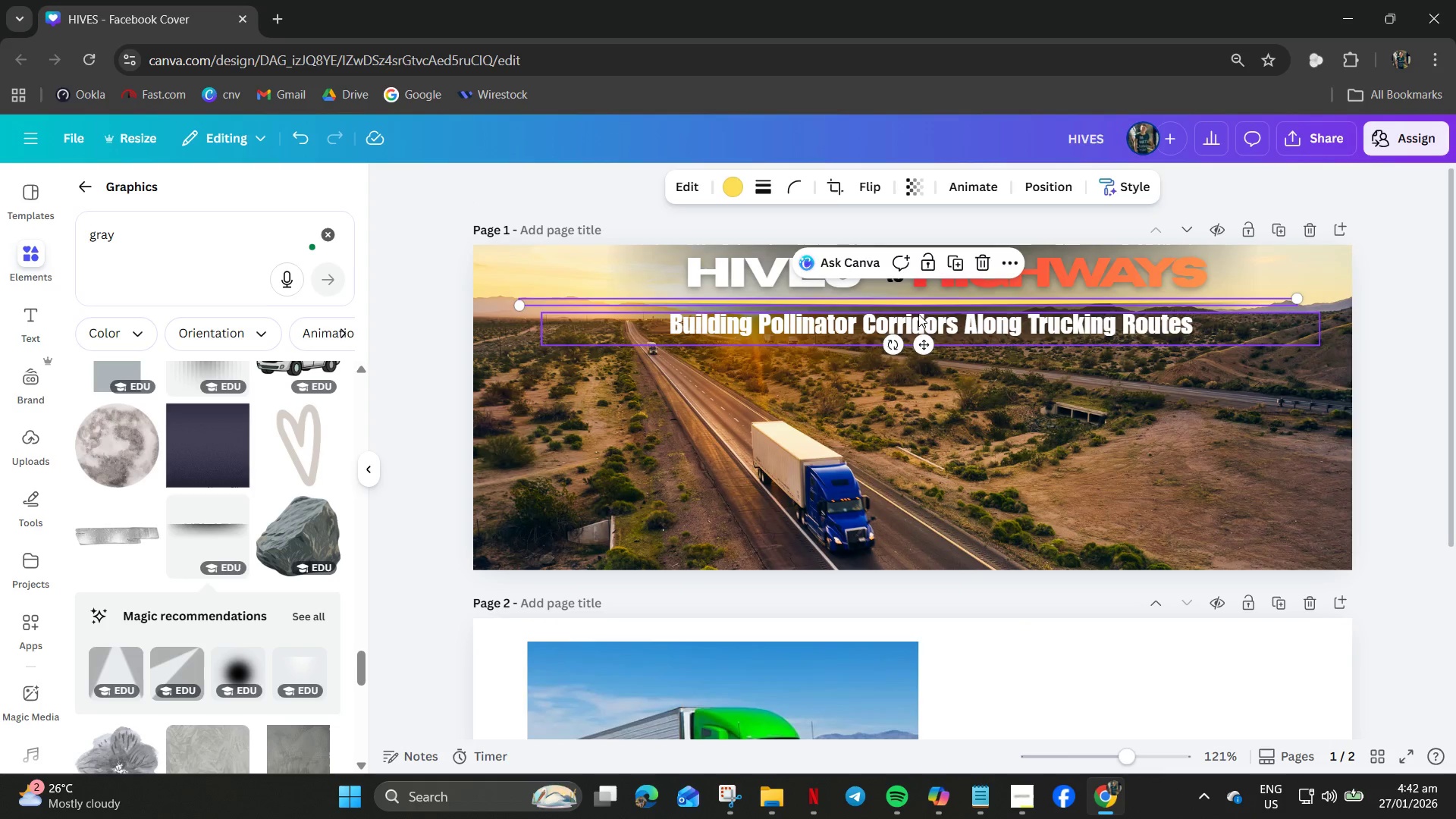 
key(ArrowUp)
 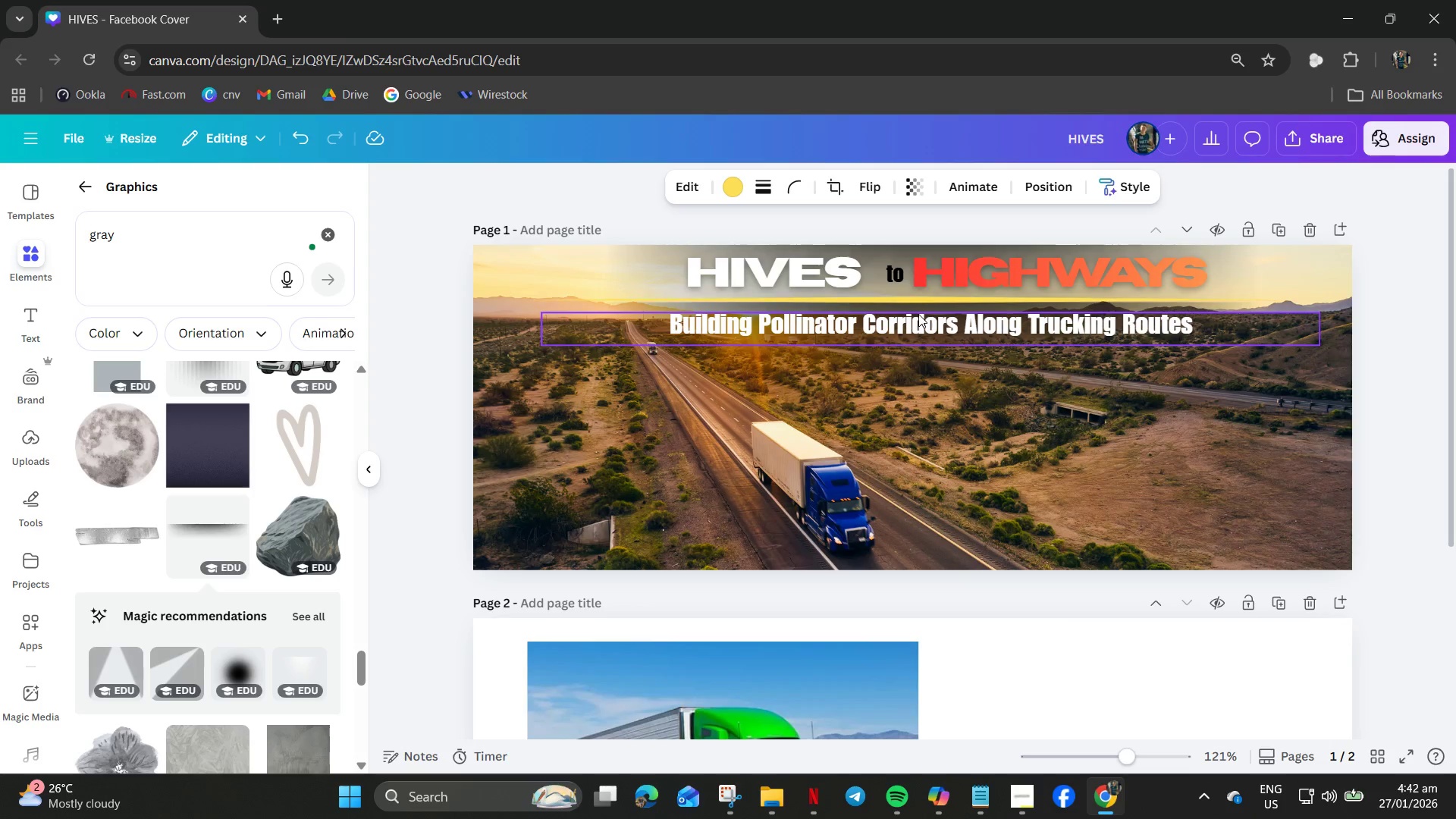 
key(ArrowUp)
 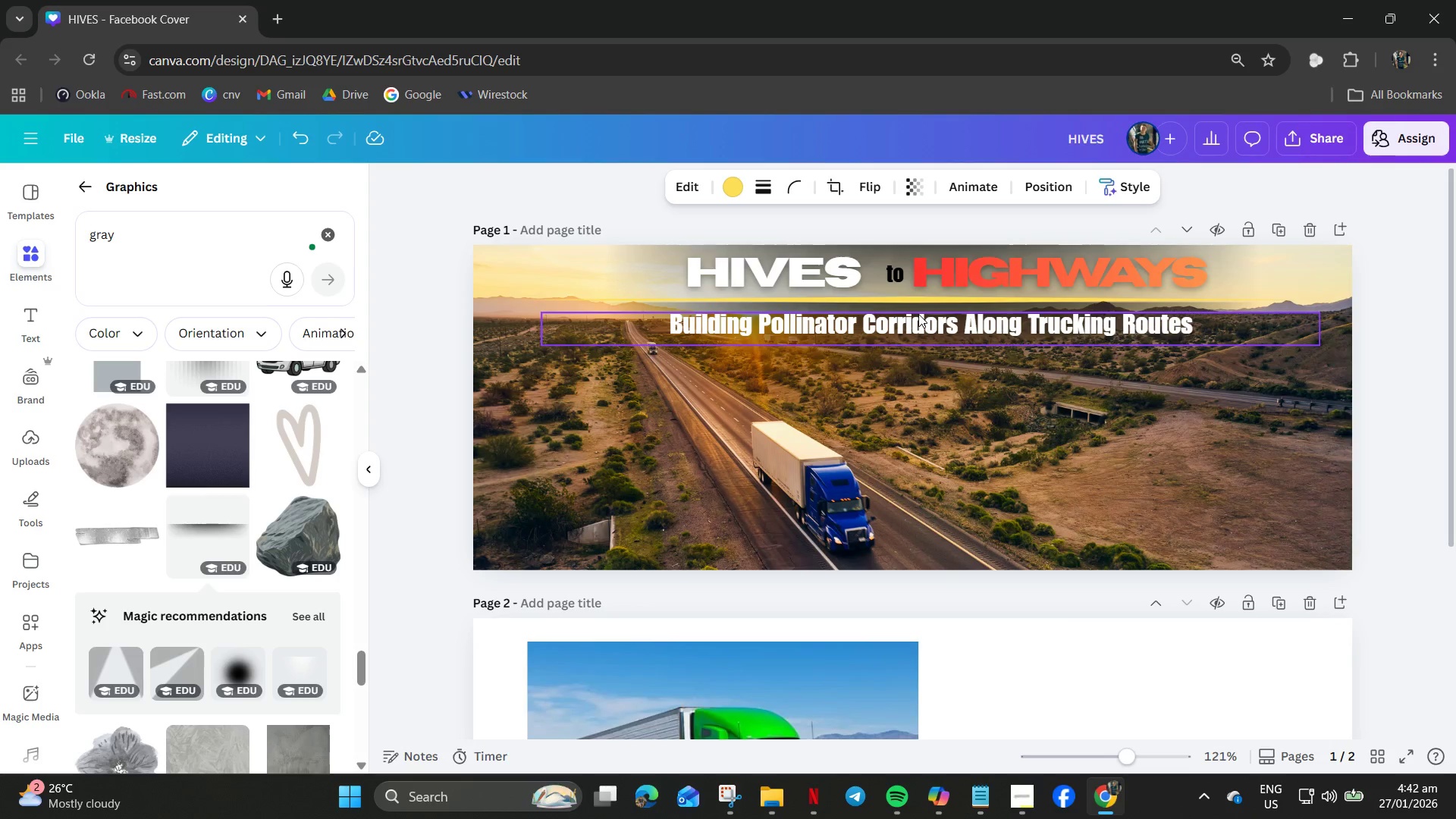 
key(ArrowUp)
 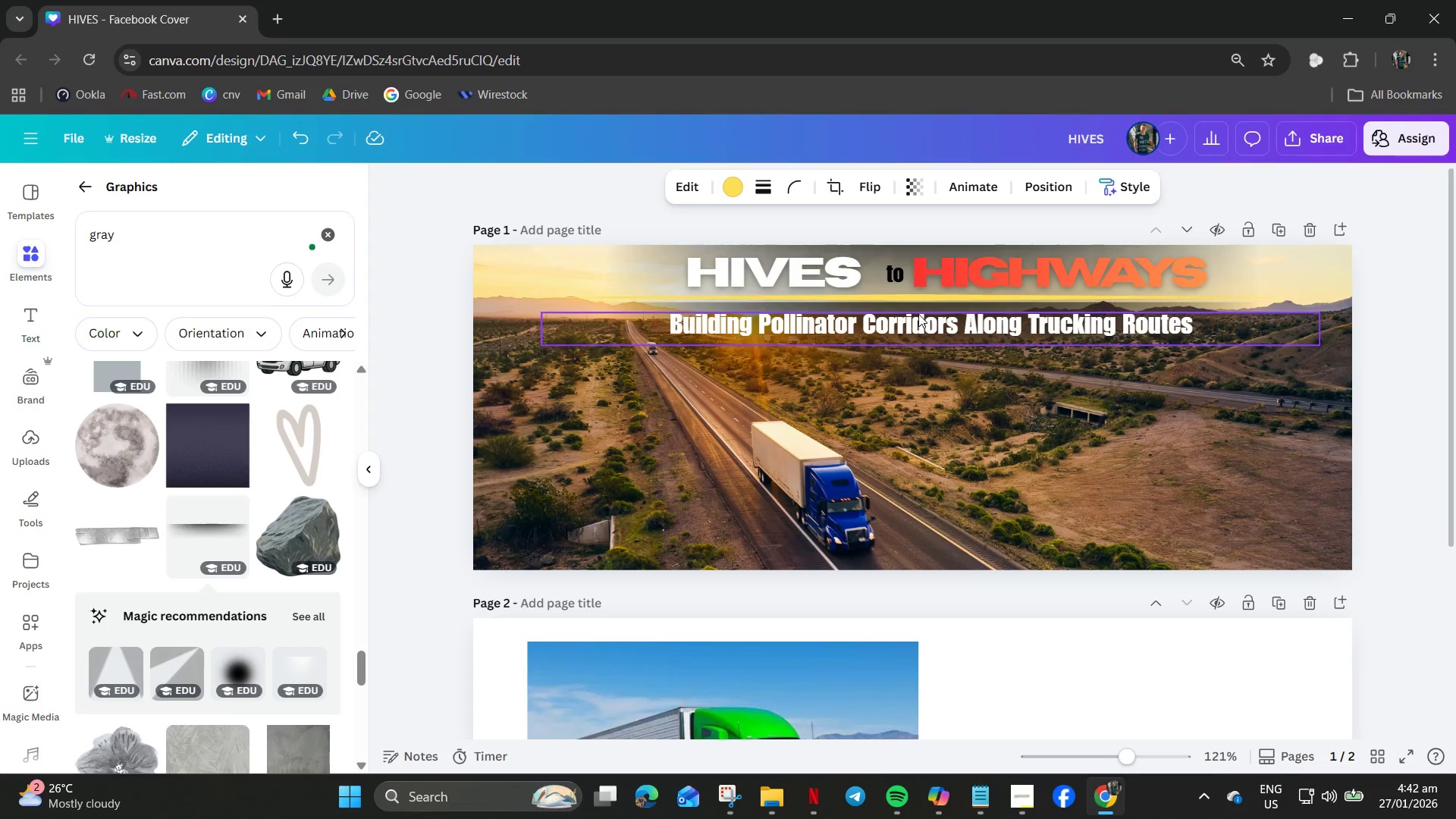 
key(ArrowUp)
 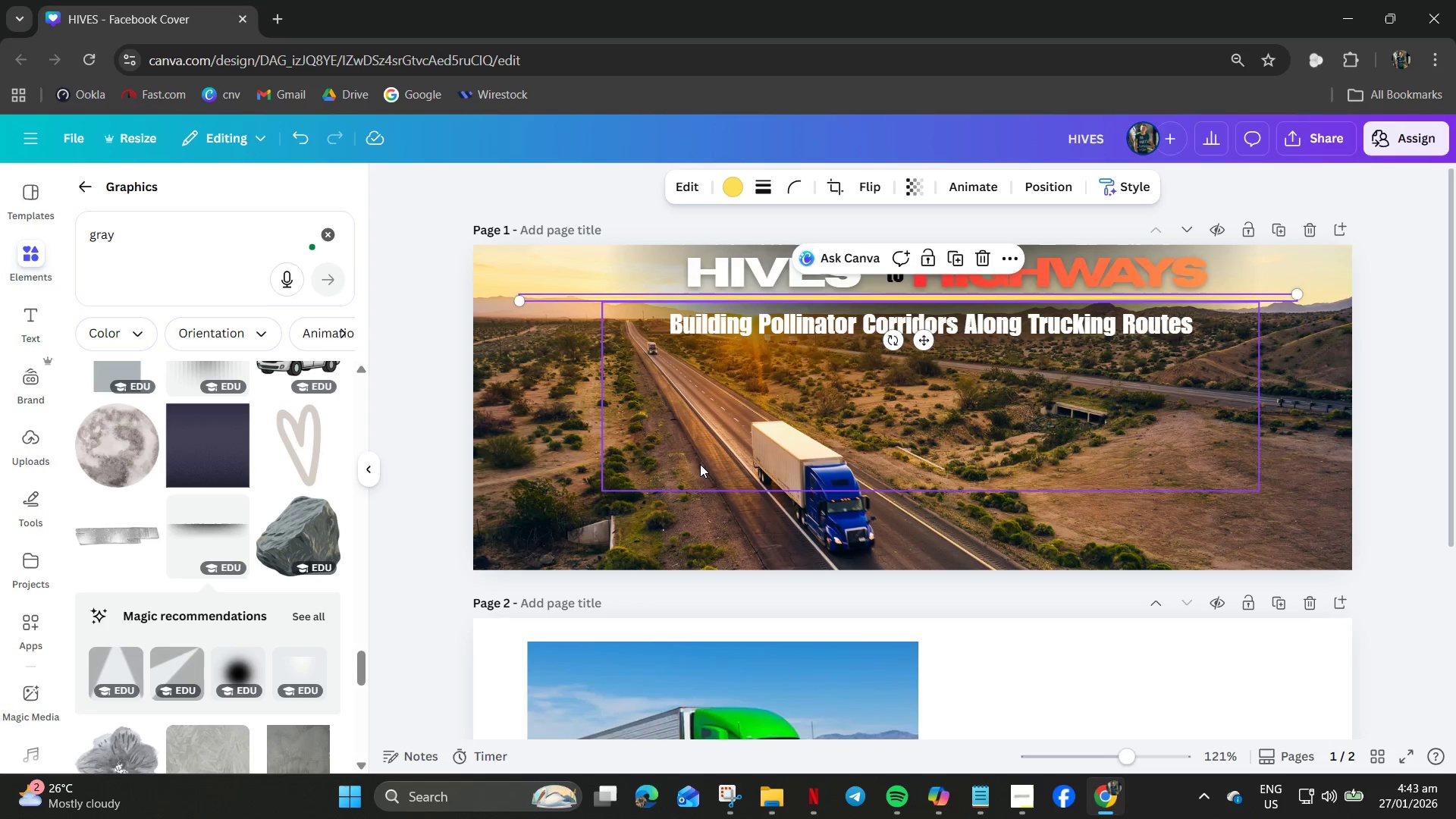 
left_click([560, 536])
 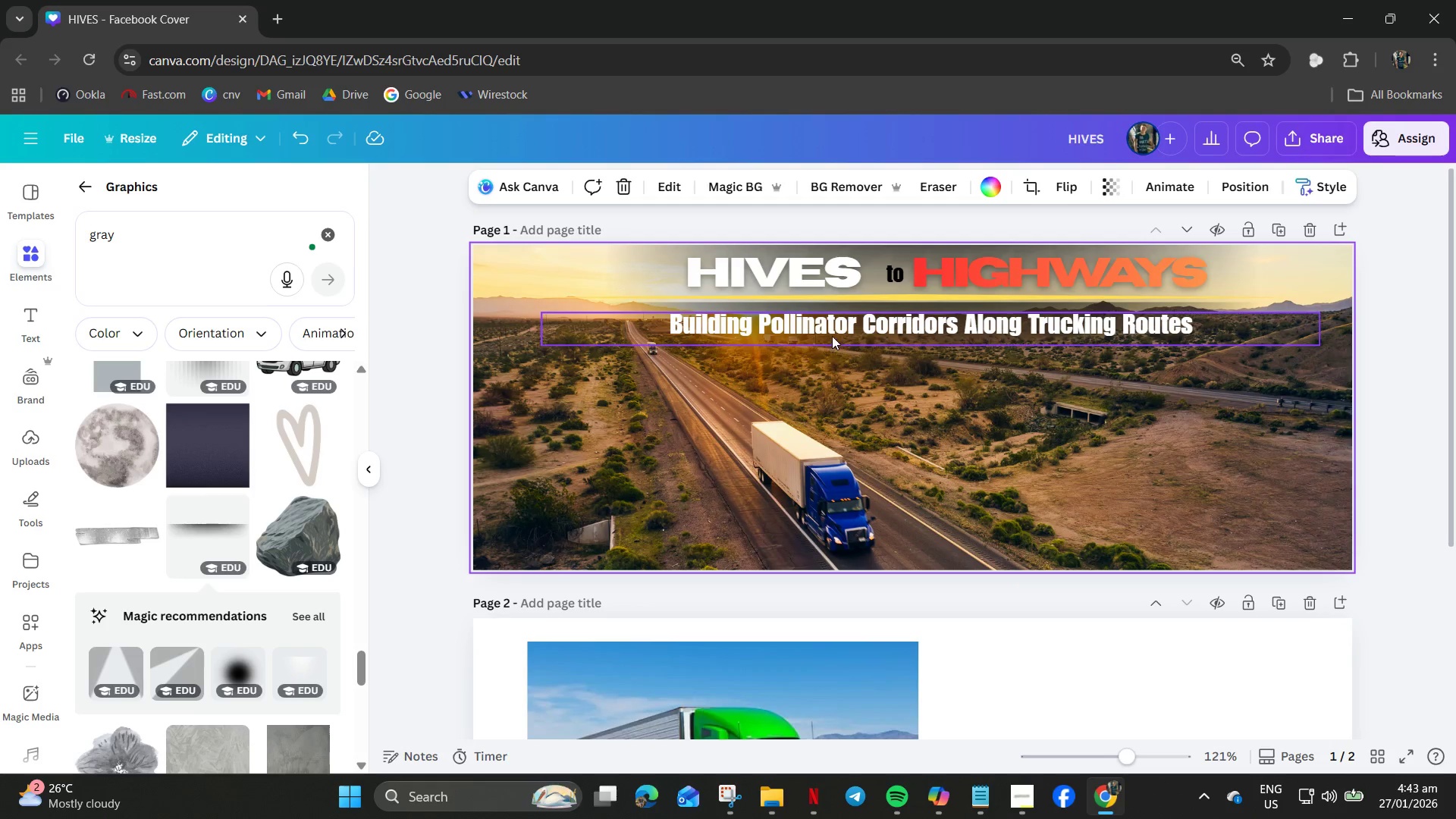 
left_click([832, 333])
 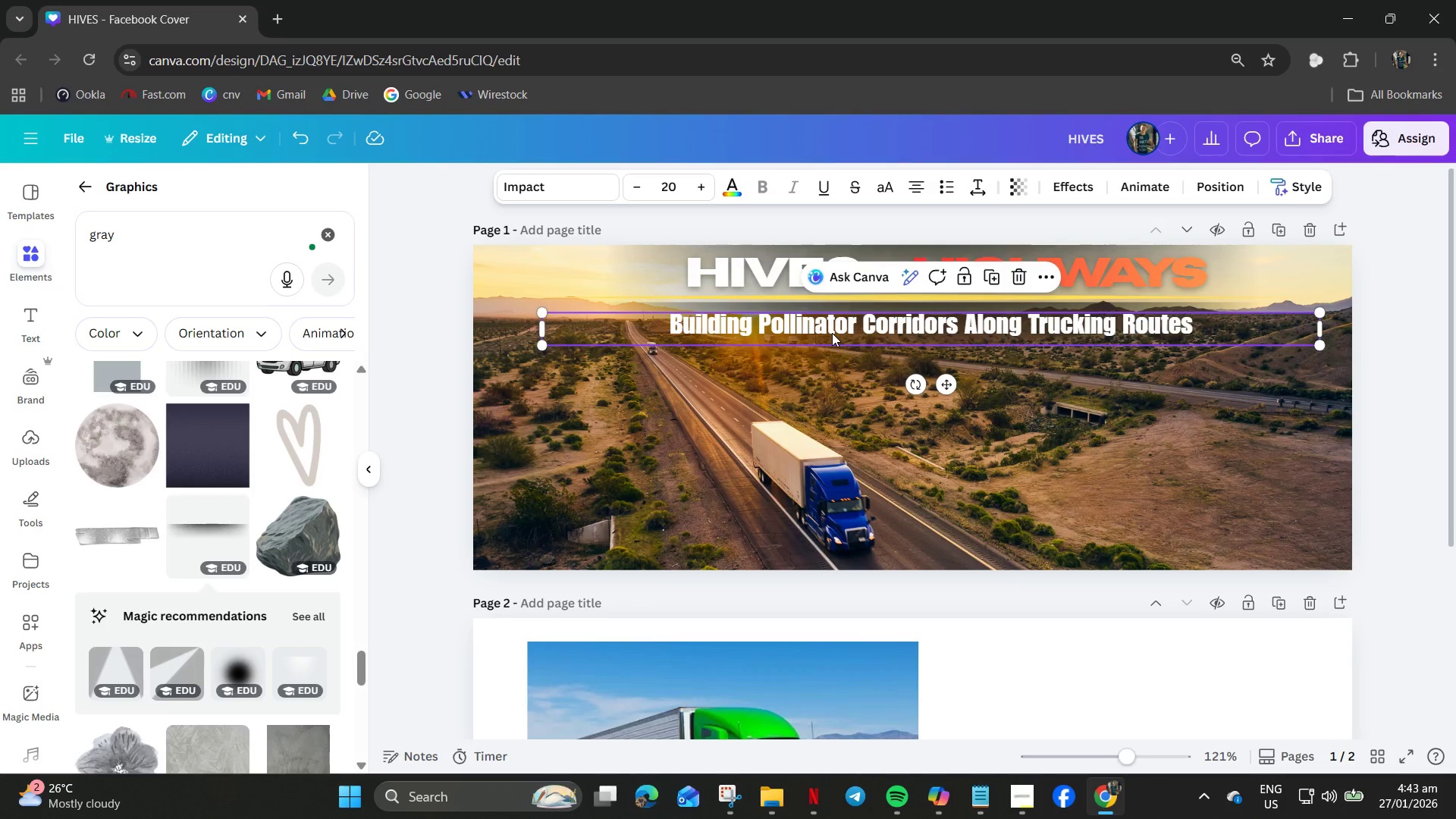 
left_click_drag(start_coordinate=[832, 333], to_coordinate=[823, 329])
 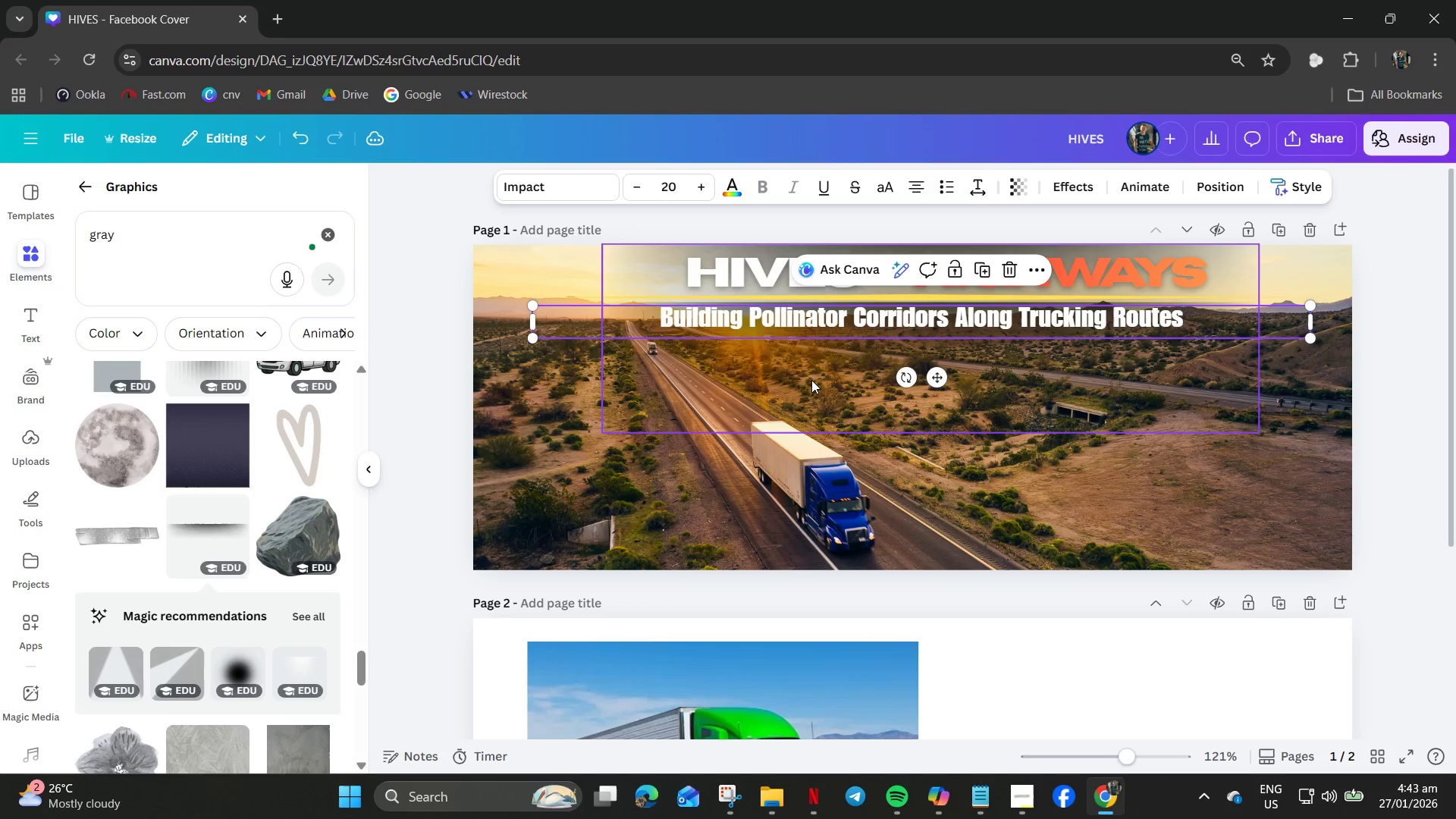 
left_click([811, 380])
 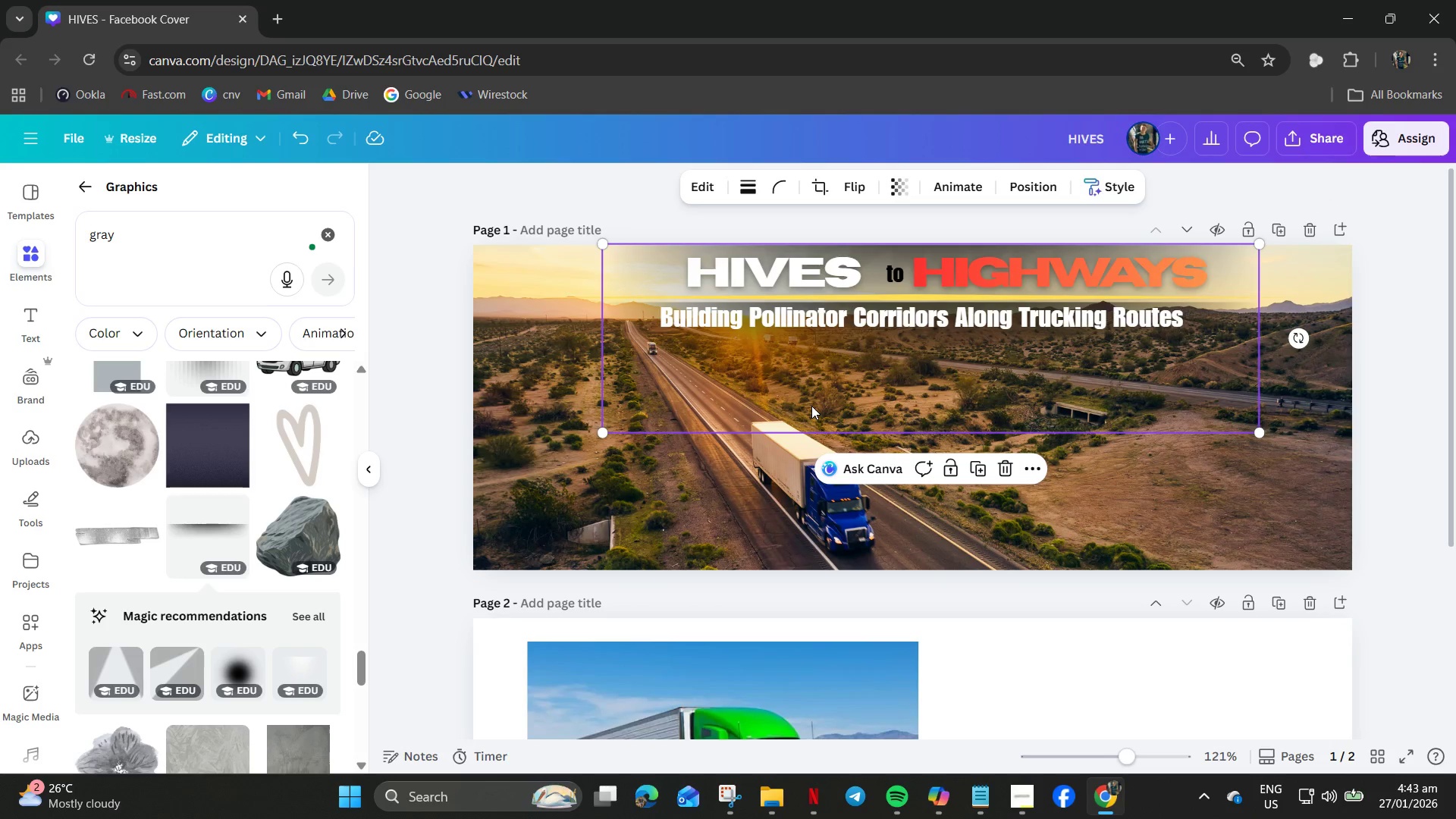 
key(ArrowUp)
 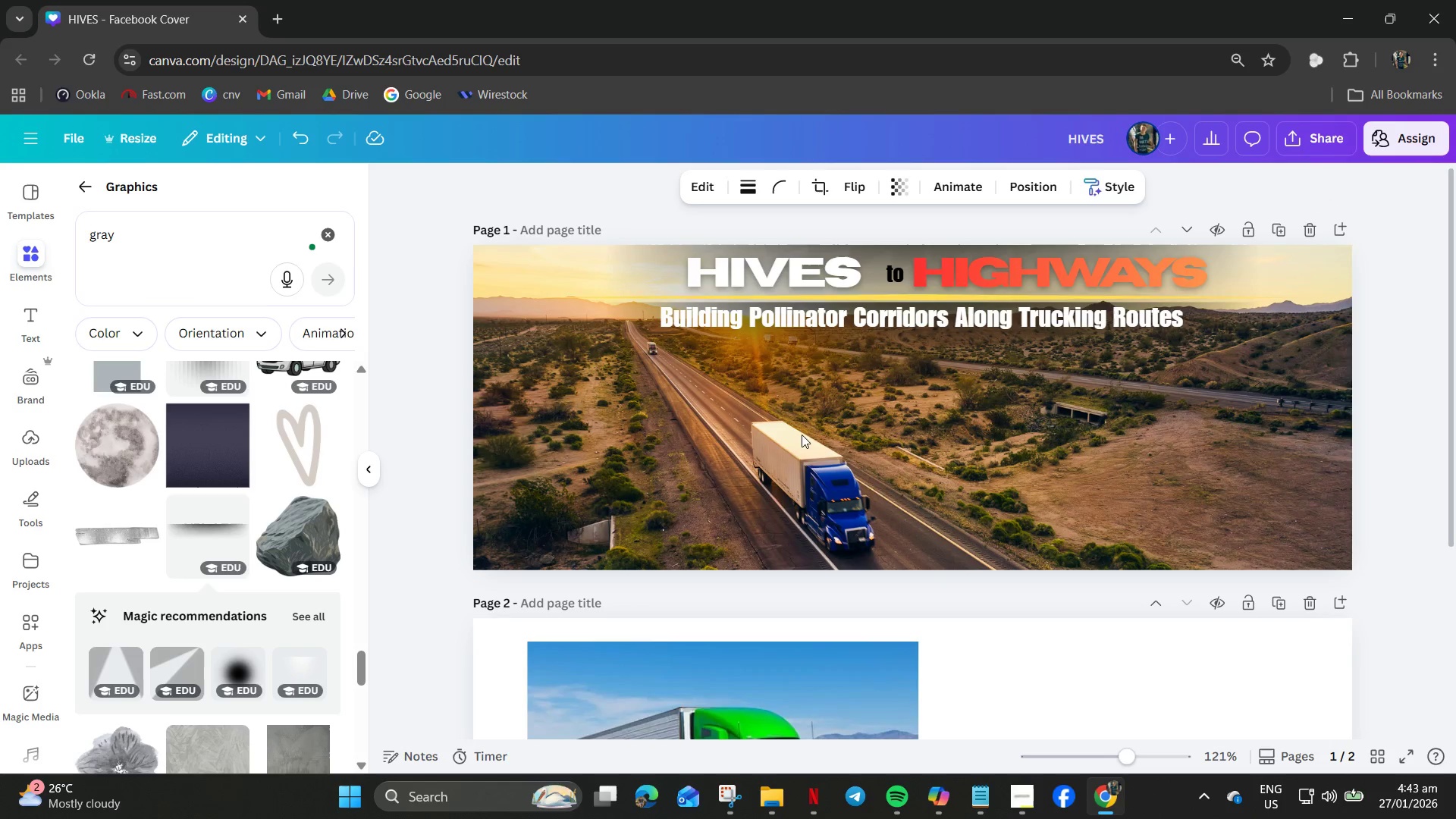 
mouse_move([883, 481])
 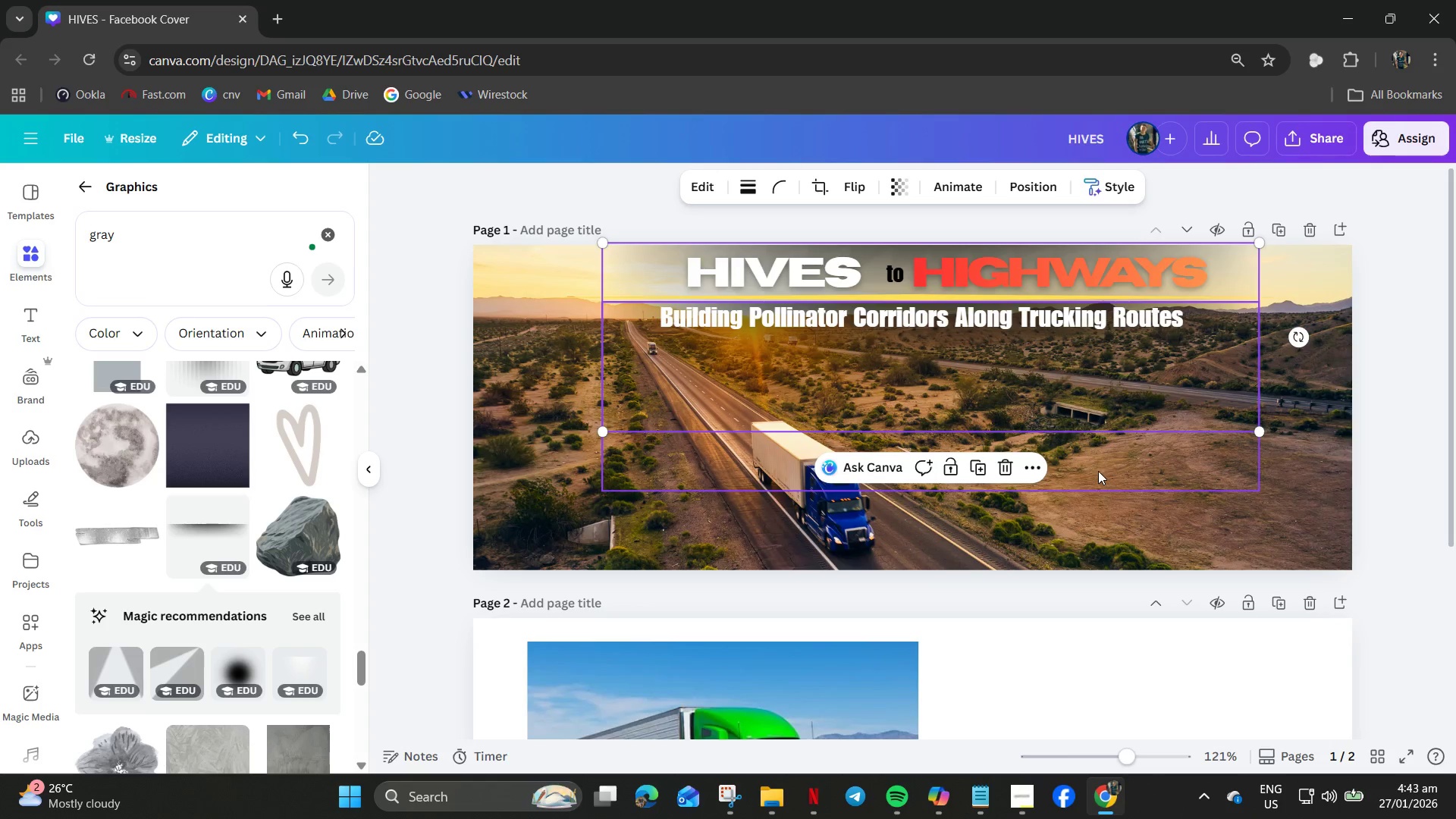 
left_click([1099, 470])
 